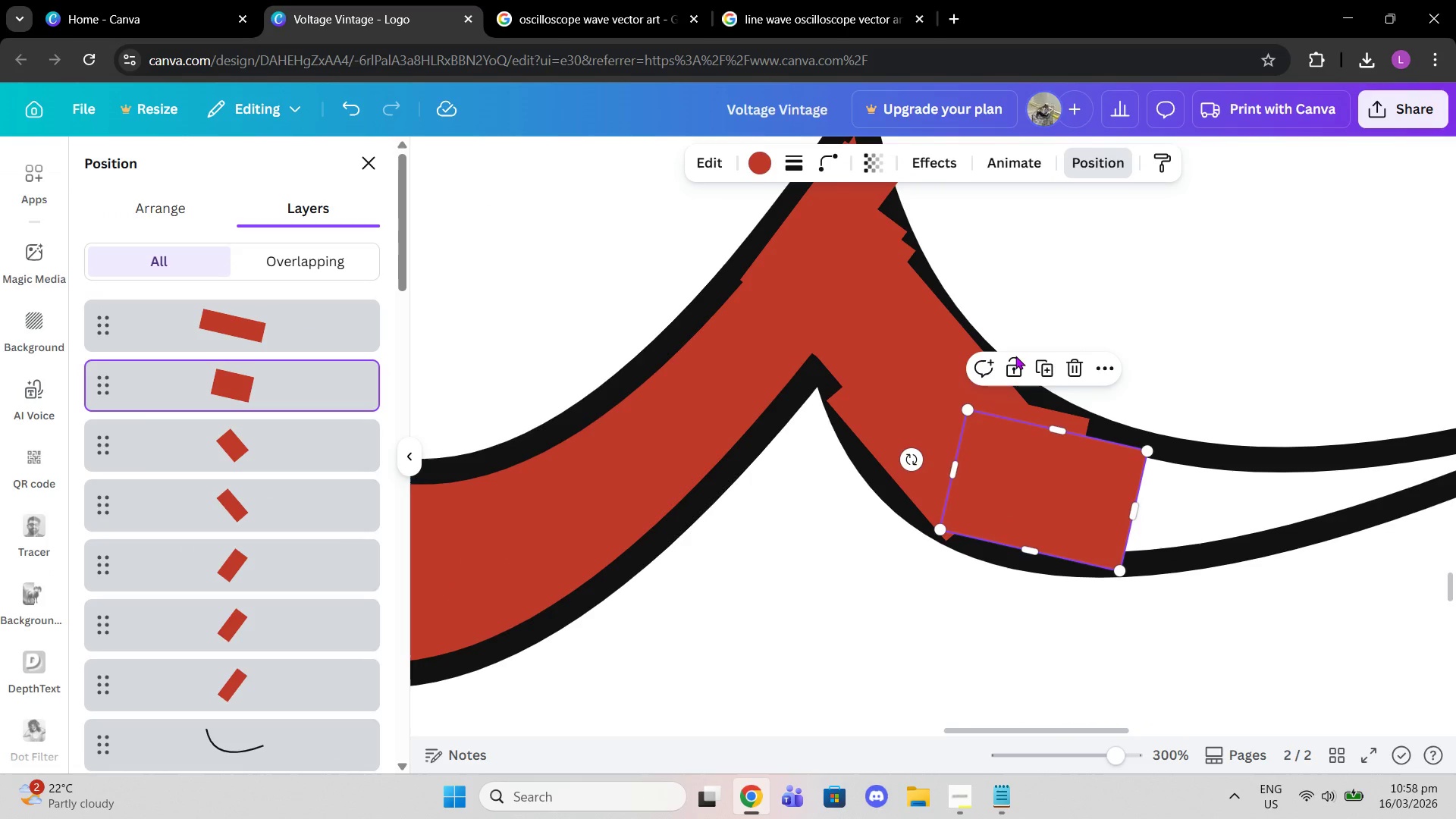 
left_click([1050, 372])
 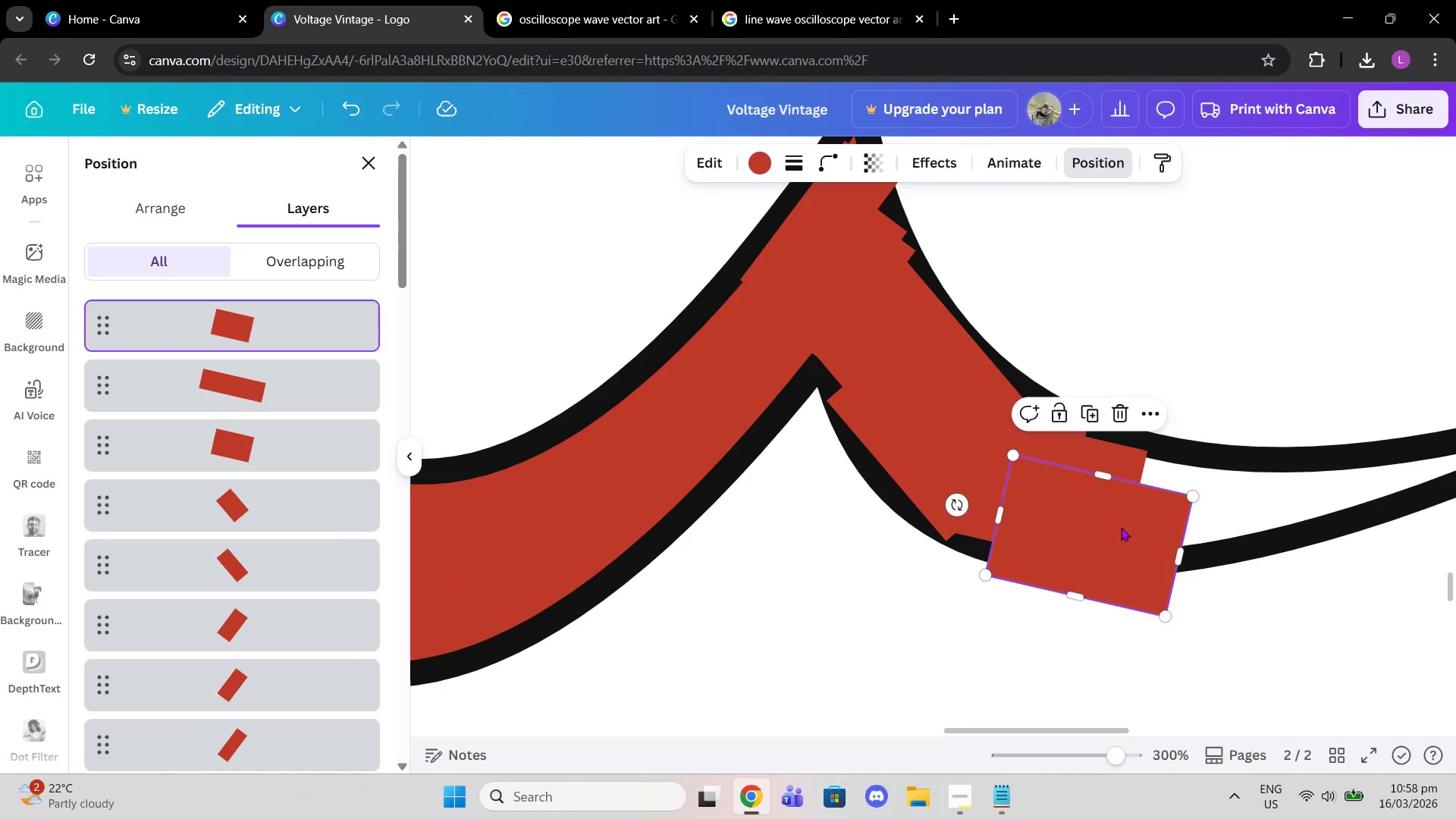 
left_click_drag(start_coordinate=[1136, 553], to_coordinate=[1214, 532])
 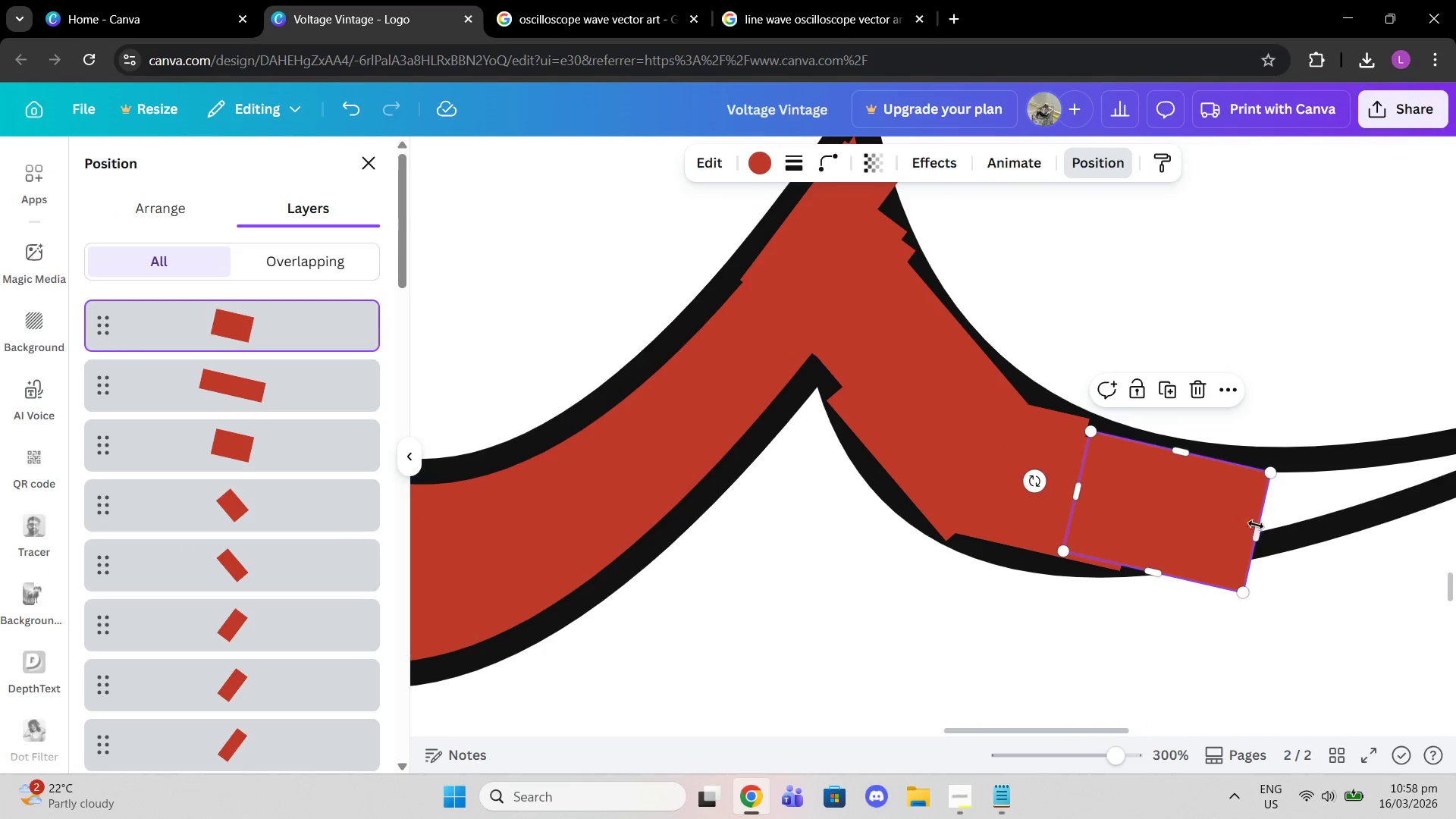 
left_click_drag(start_coordinate=[1253, 533], to_coordinate=[1216, 526])
 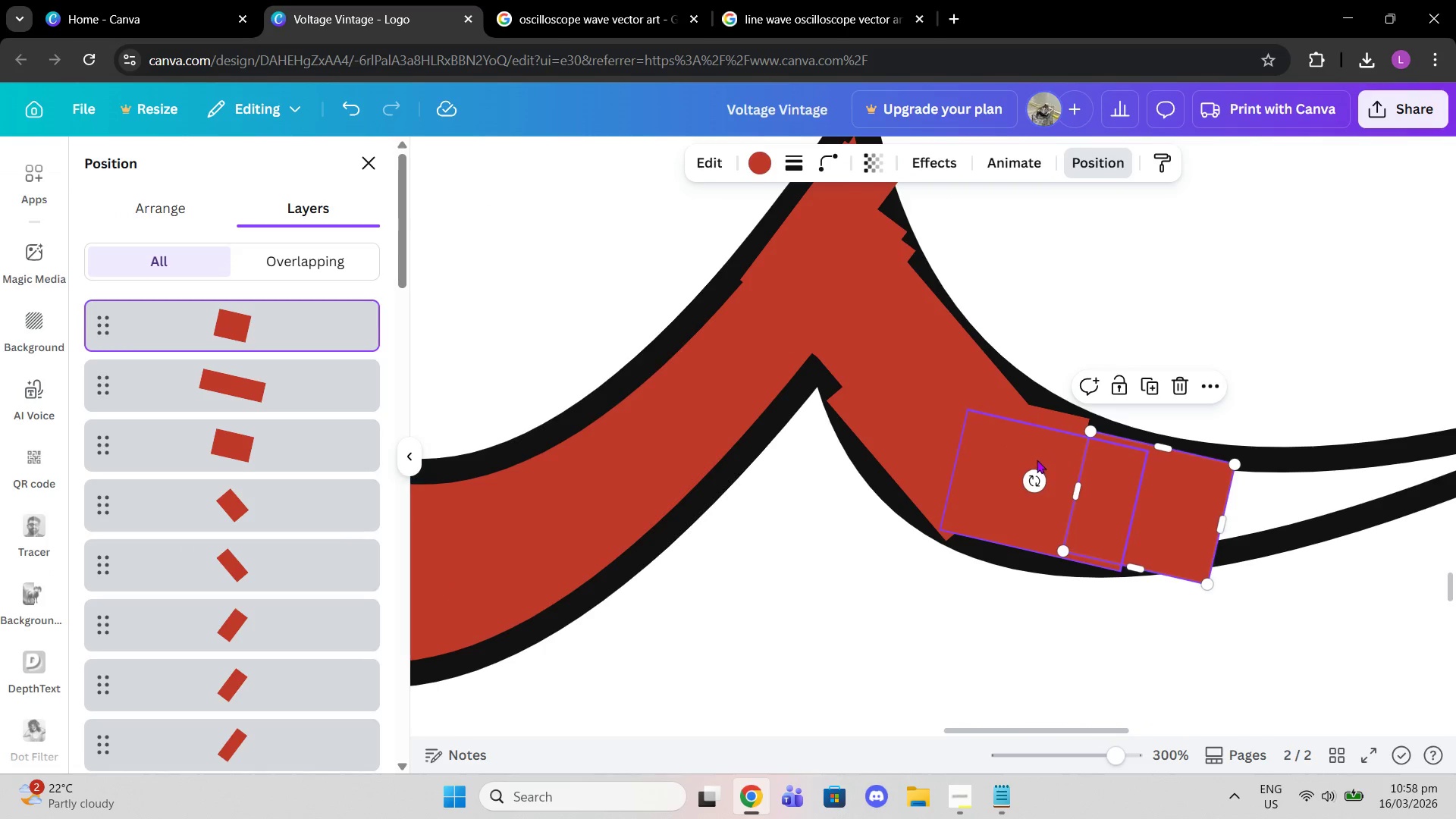 
left_click_drag(start_coordinate=[1033, 491], to_coordinate=[1011, 516])
 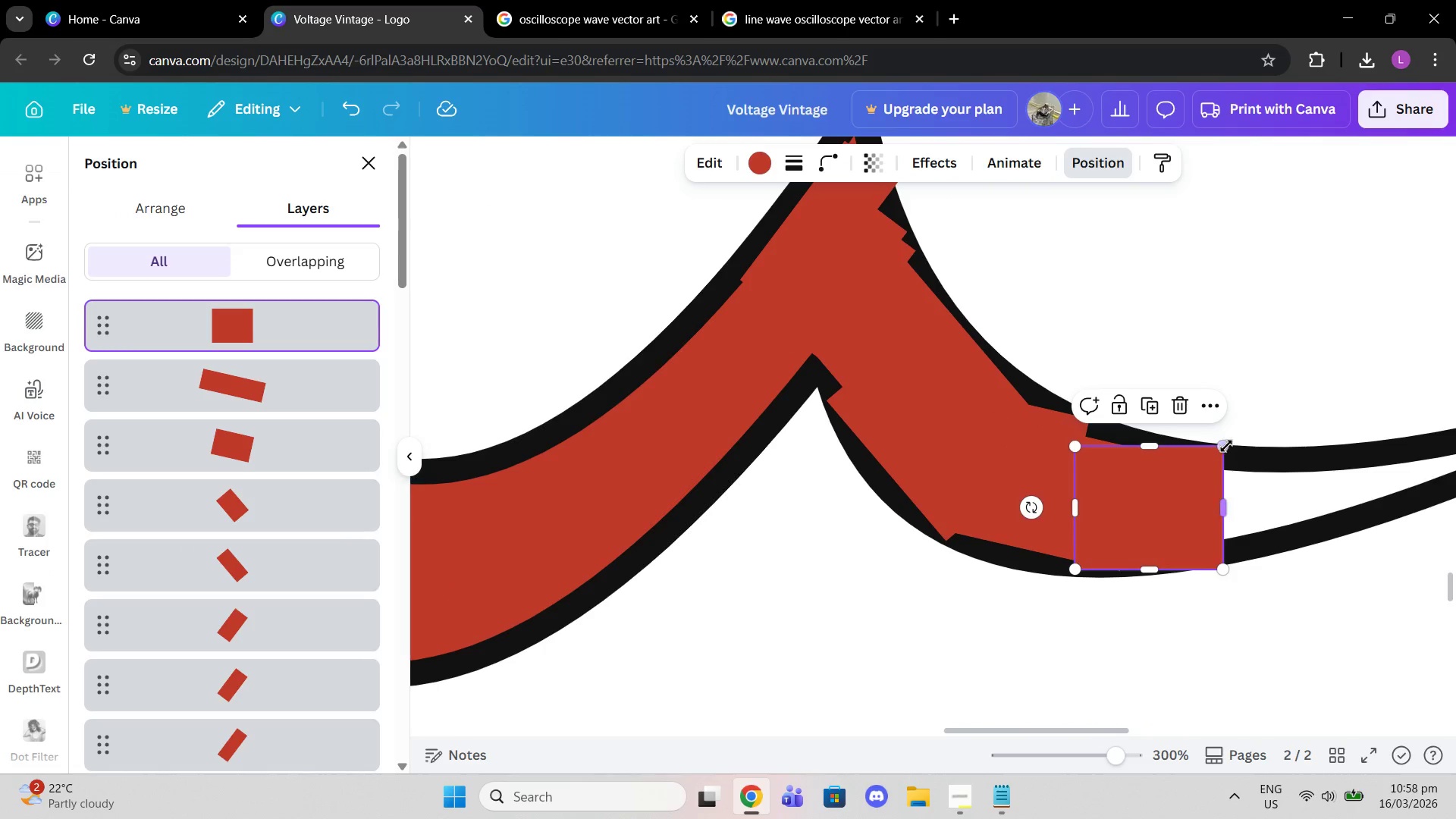 
left_click_drag(start_coordinate=[1226, 446], to_coordinate=[1209, 466])
 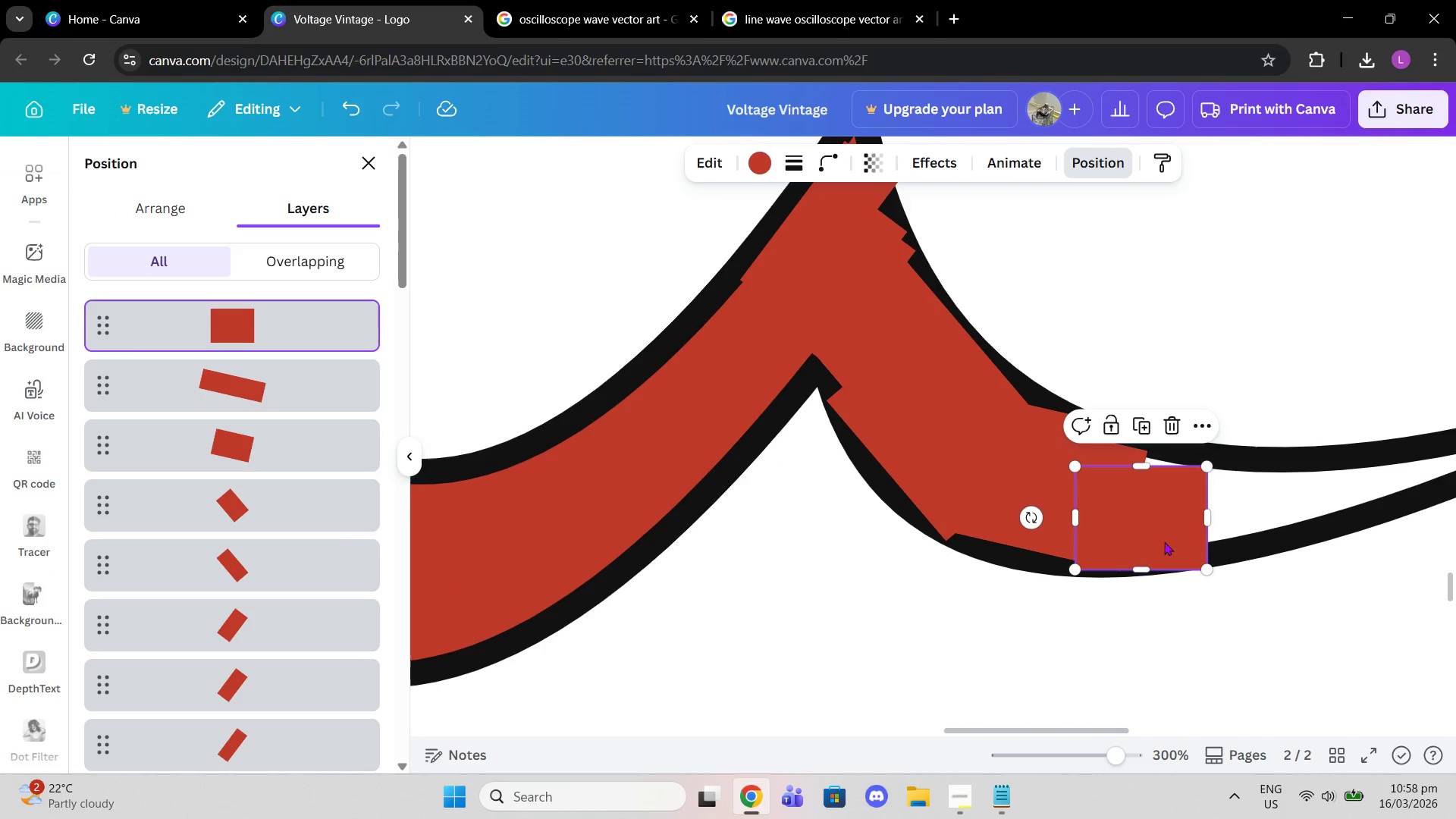 
left_click_drag(start_coordinate=[1163, 541], to_coordinate=[1160, 527])
 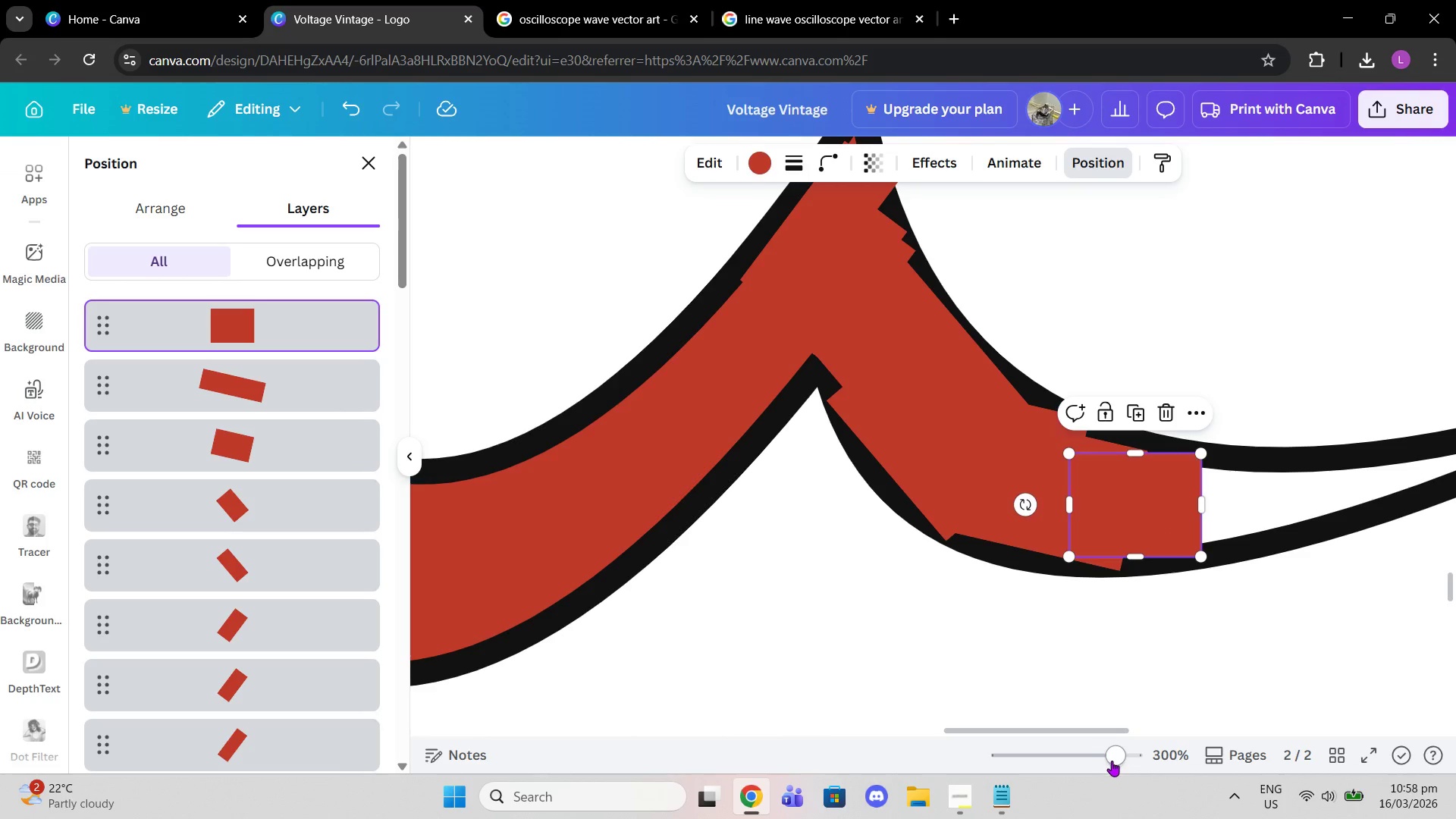 
left_click_drag(start_coordinate=[1116, 761], to_coordinate=[1101, 761])
 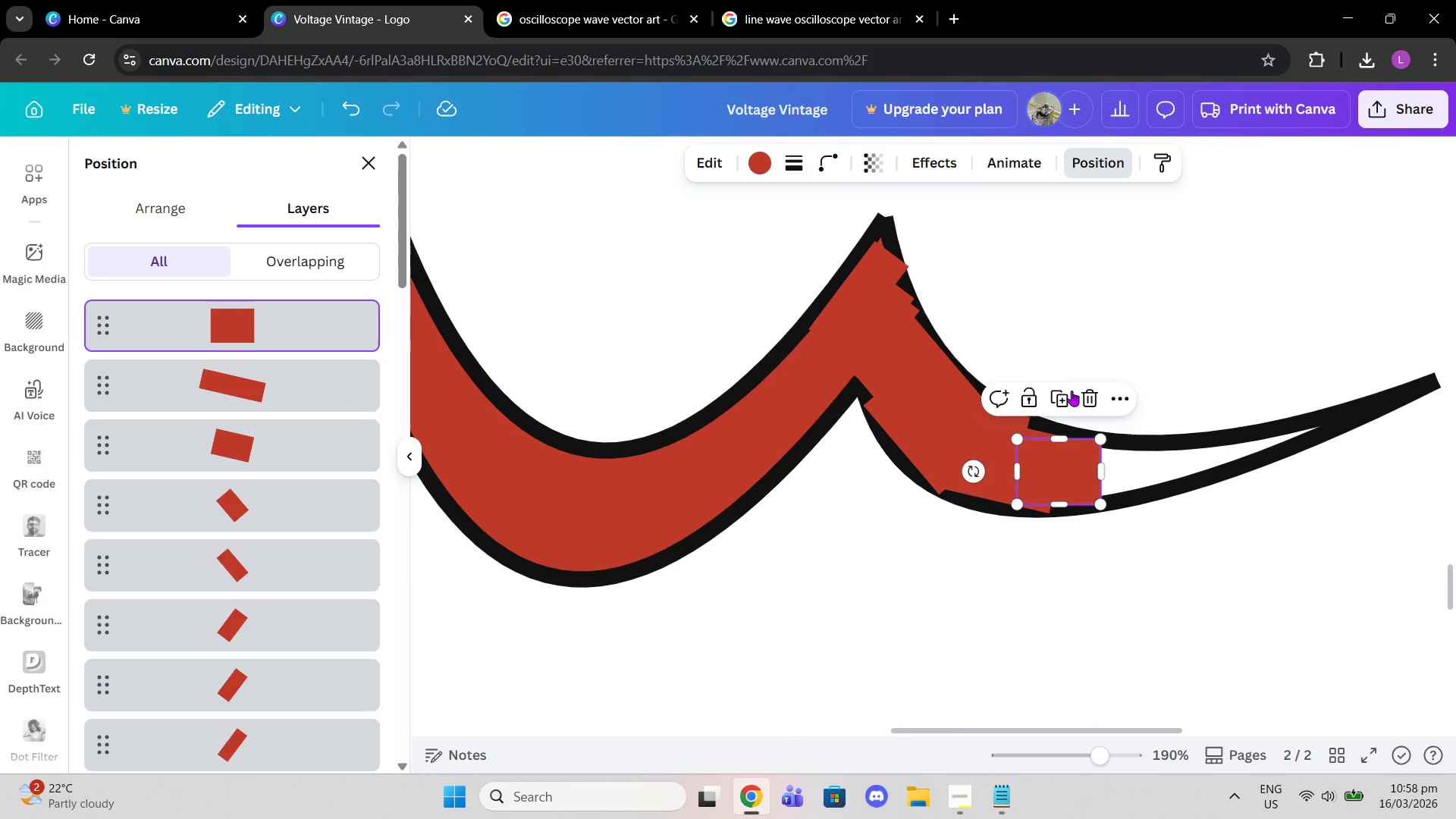 
left_click([1067, 393])
 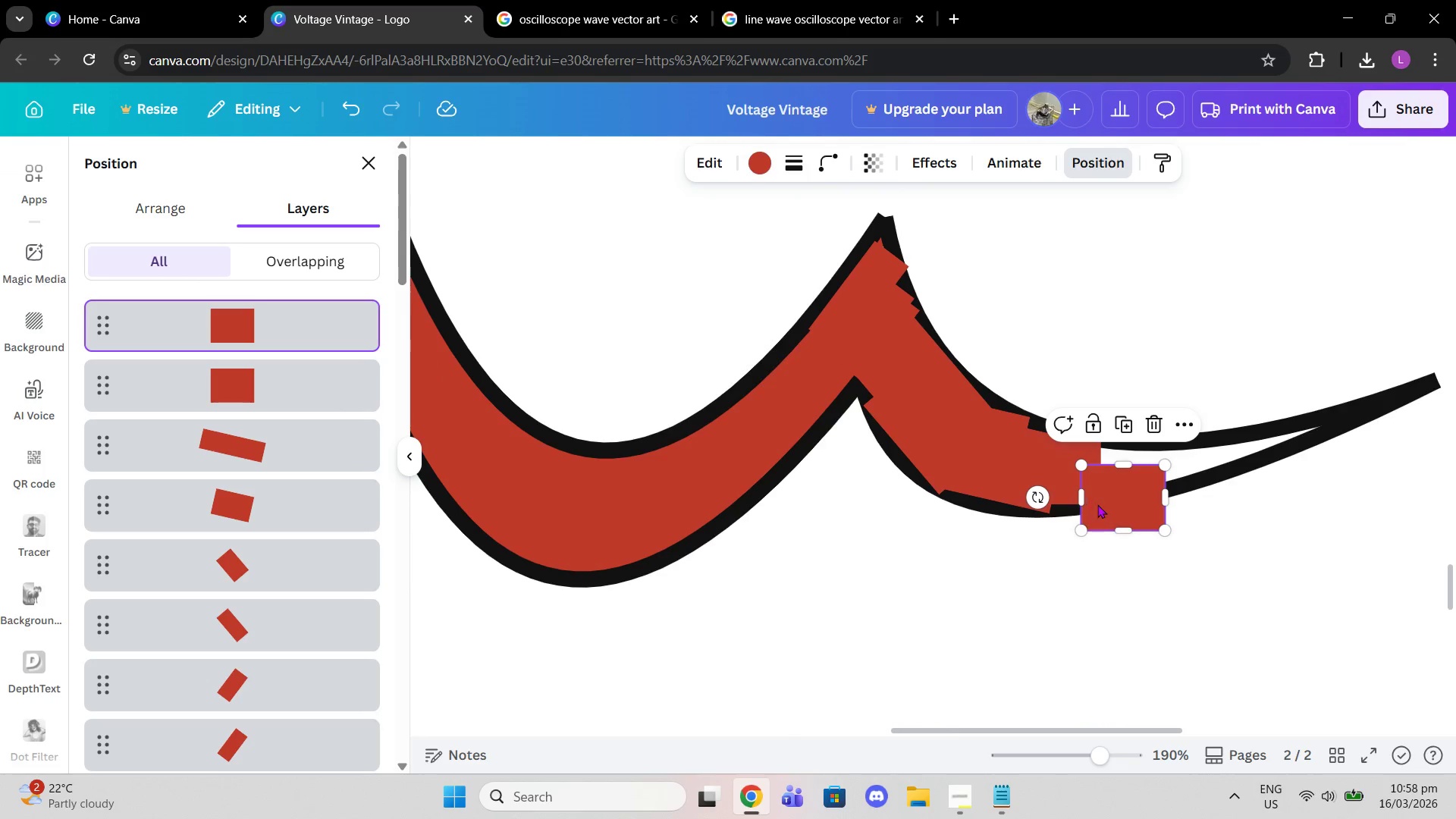 
left_click_drag(start_coordinate=[1106, 506], to_coordinate=[1106, 482])
 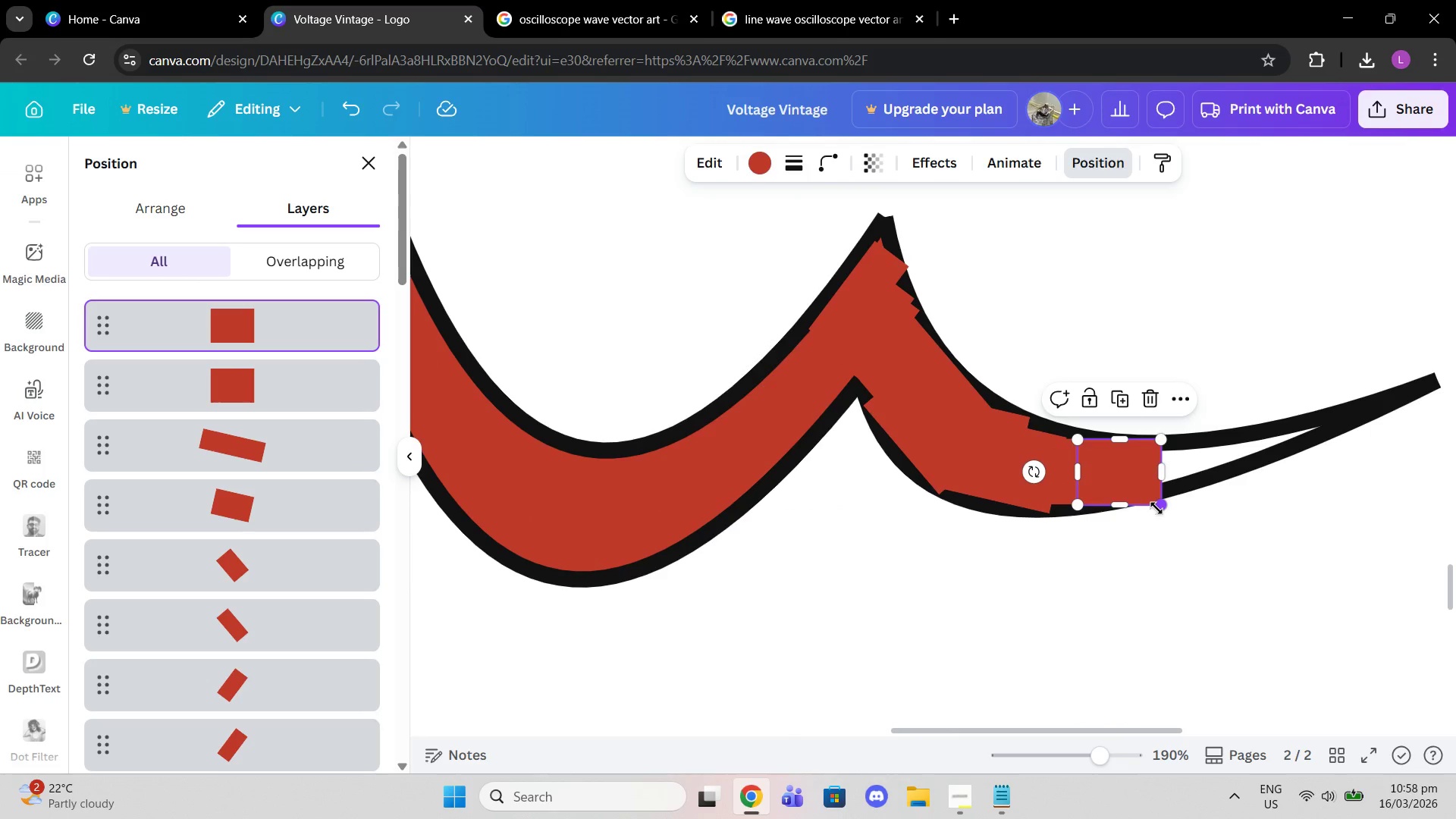 
left_click_drag(start_coordinate=[1153, 504], to_coordinate=[1136, 494])
 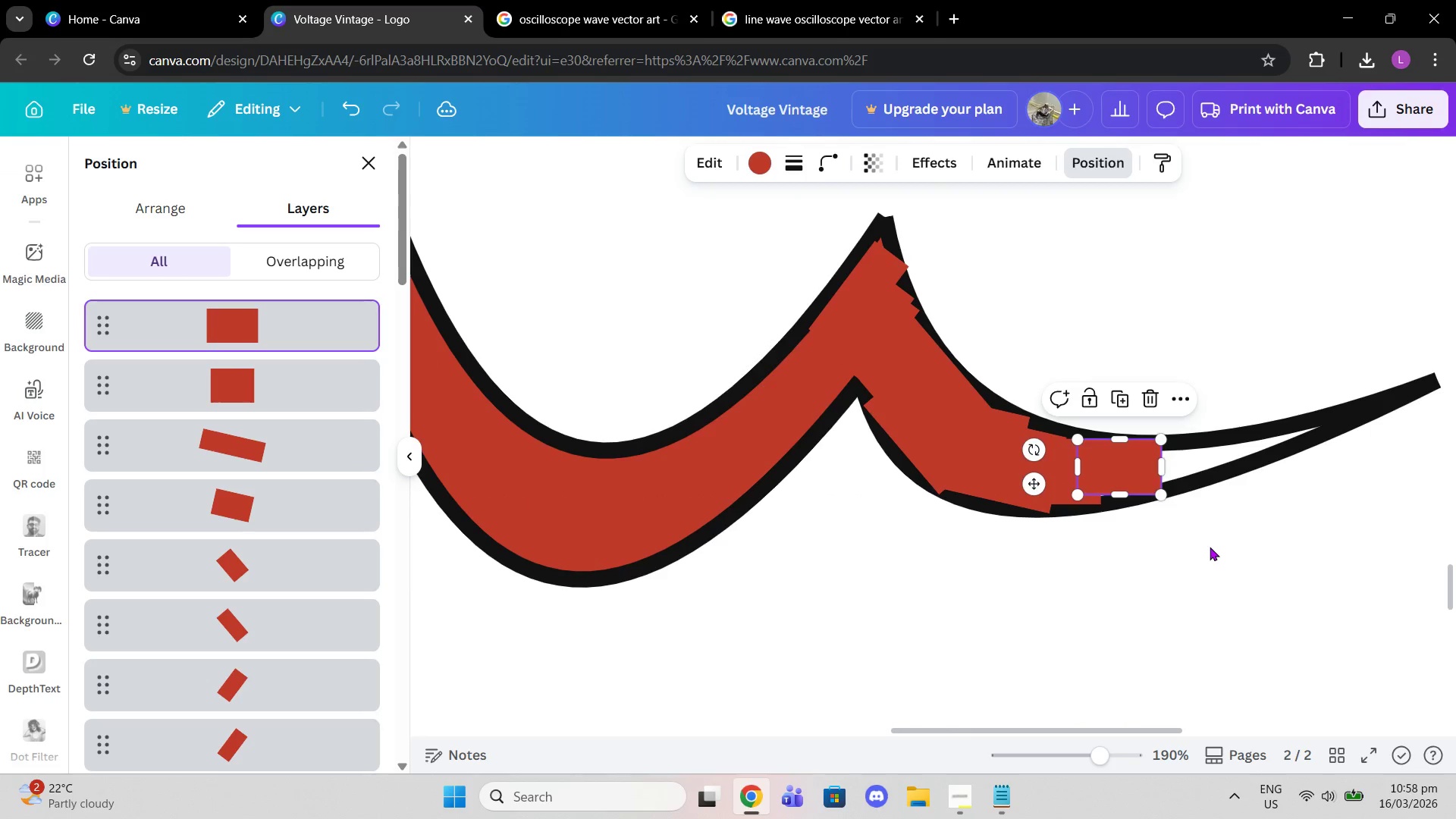 
left_click([1210, 547])
 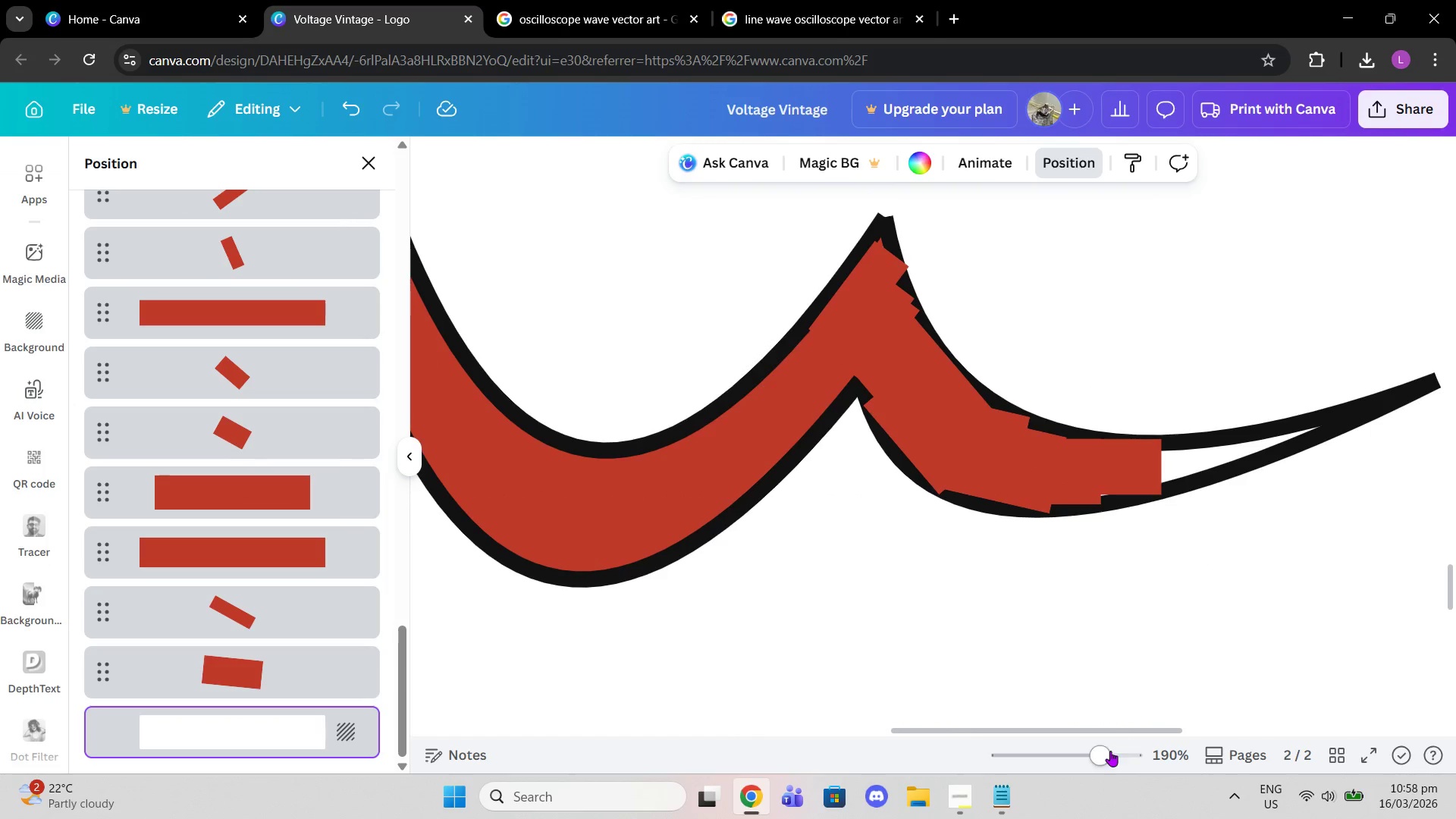 
left_click_drag(start_coordinate=[1107, 760], to_coordinate=[1129, 761])
 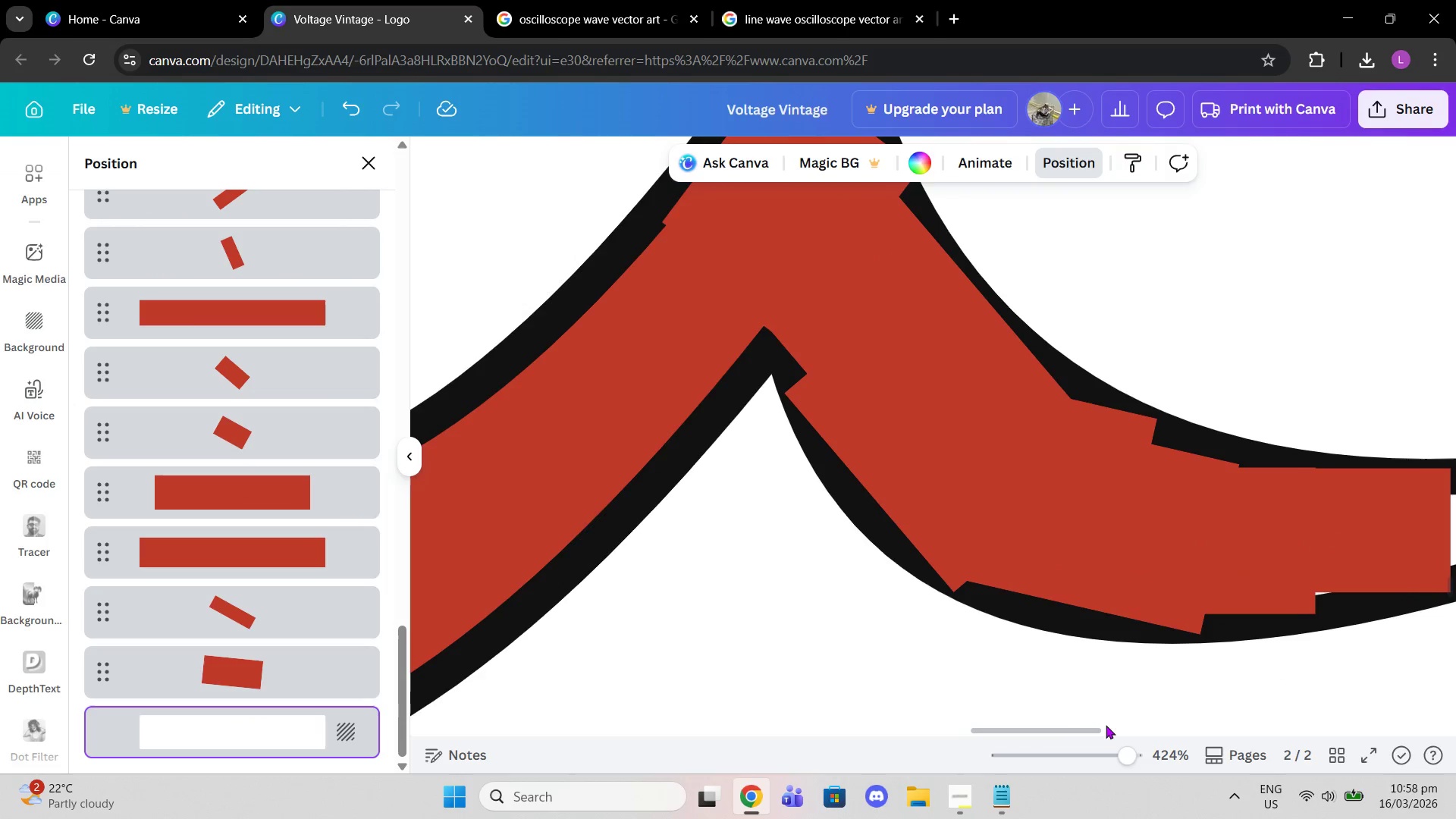 
left_click_drag(start_coordinate=[1102, 725], to_coordinate=[1134, 726])
 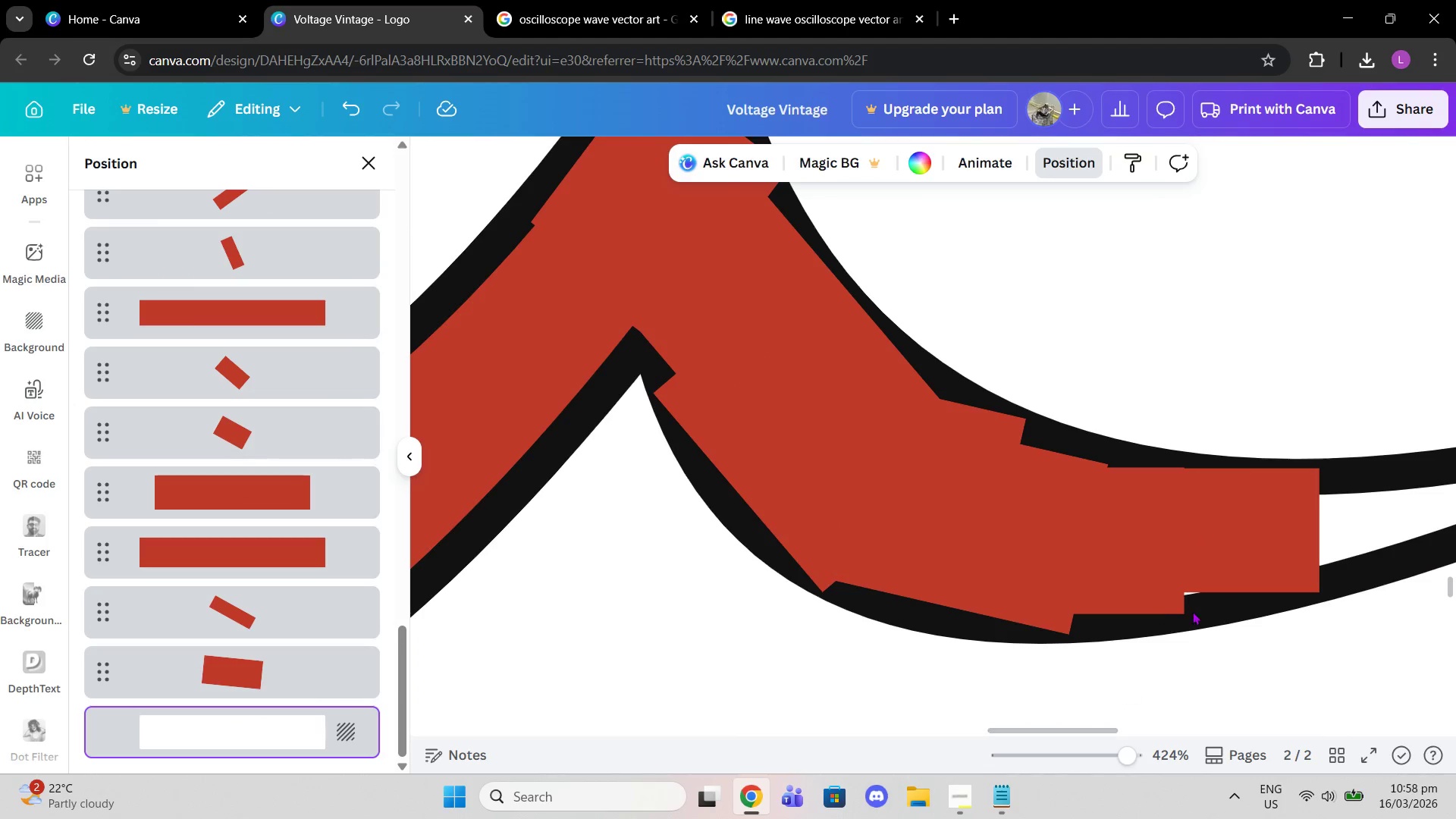 
left_click([1207, 560])
 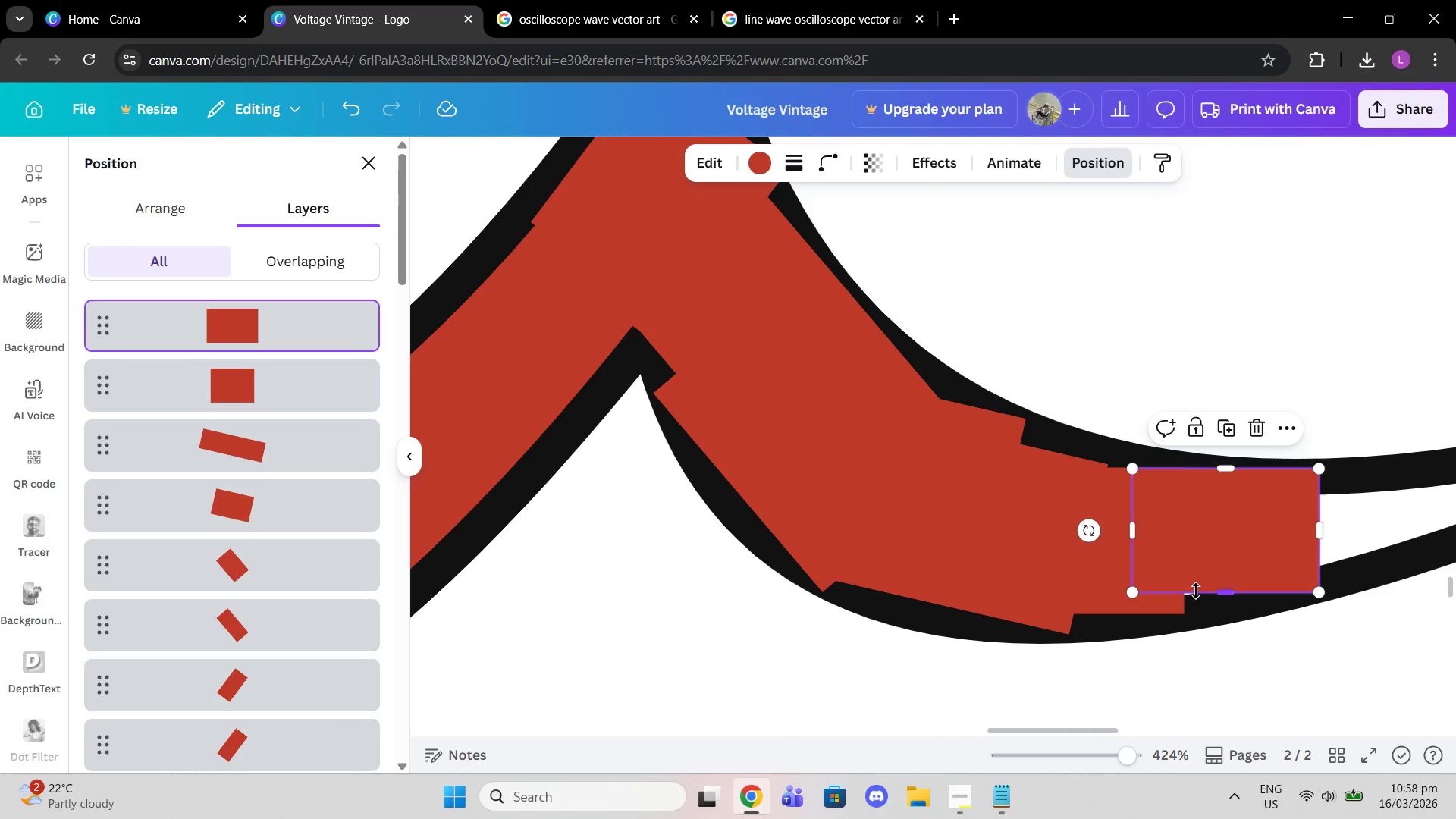 
left_click_drag(start_coordinate=[1196, 591], to_coordinate=[1202, 601])
 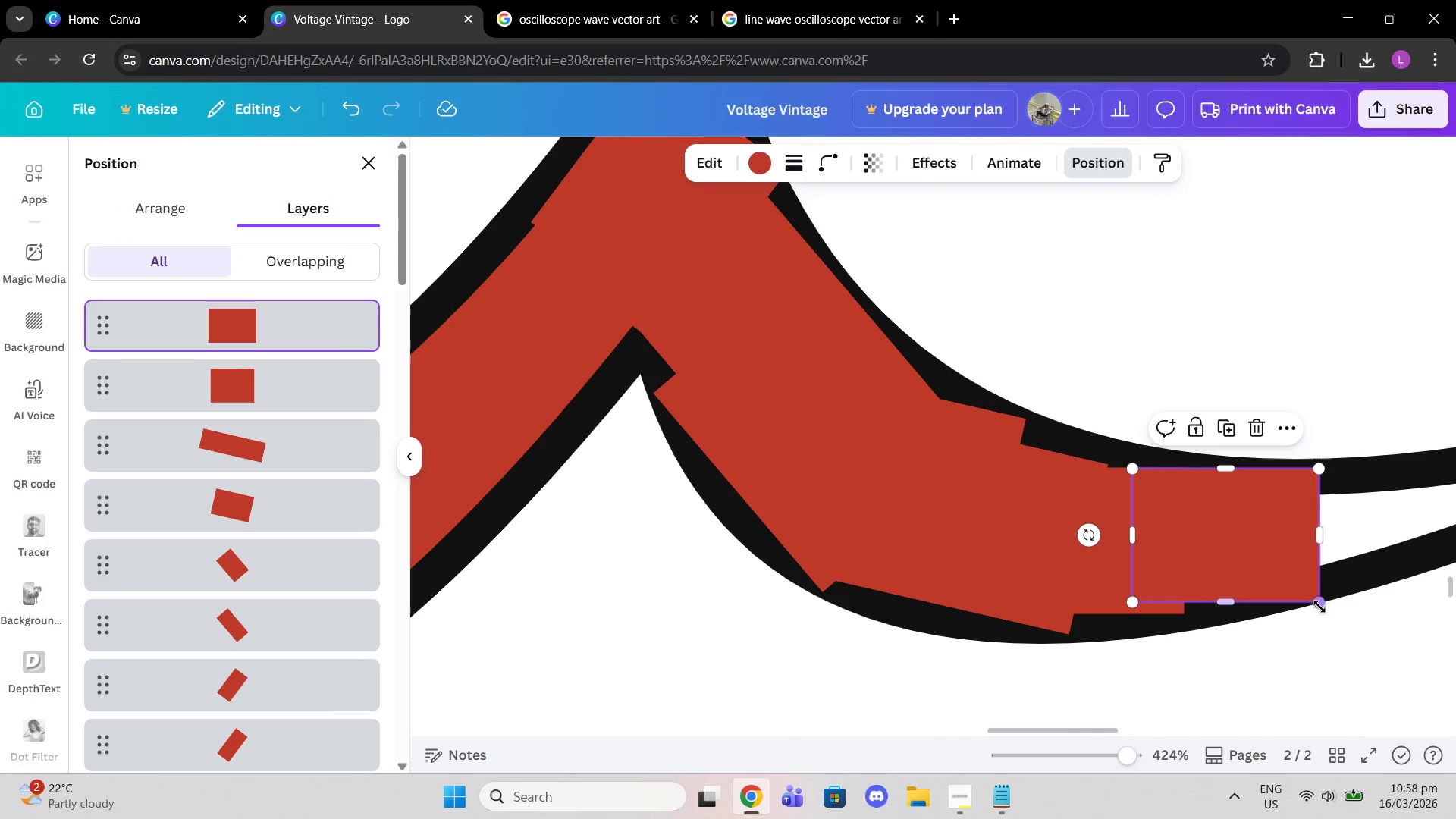 
left_click_drag(start_coordinate=[1320, 607], to_coordinate=[1310, 592])
 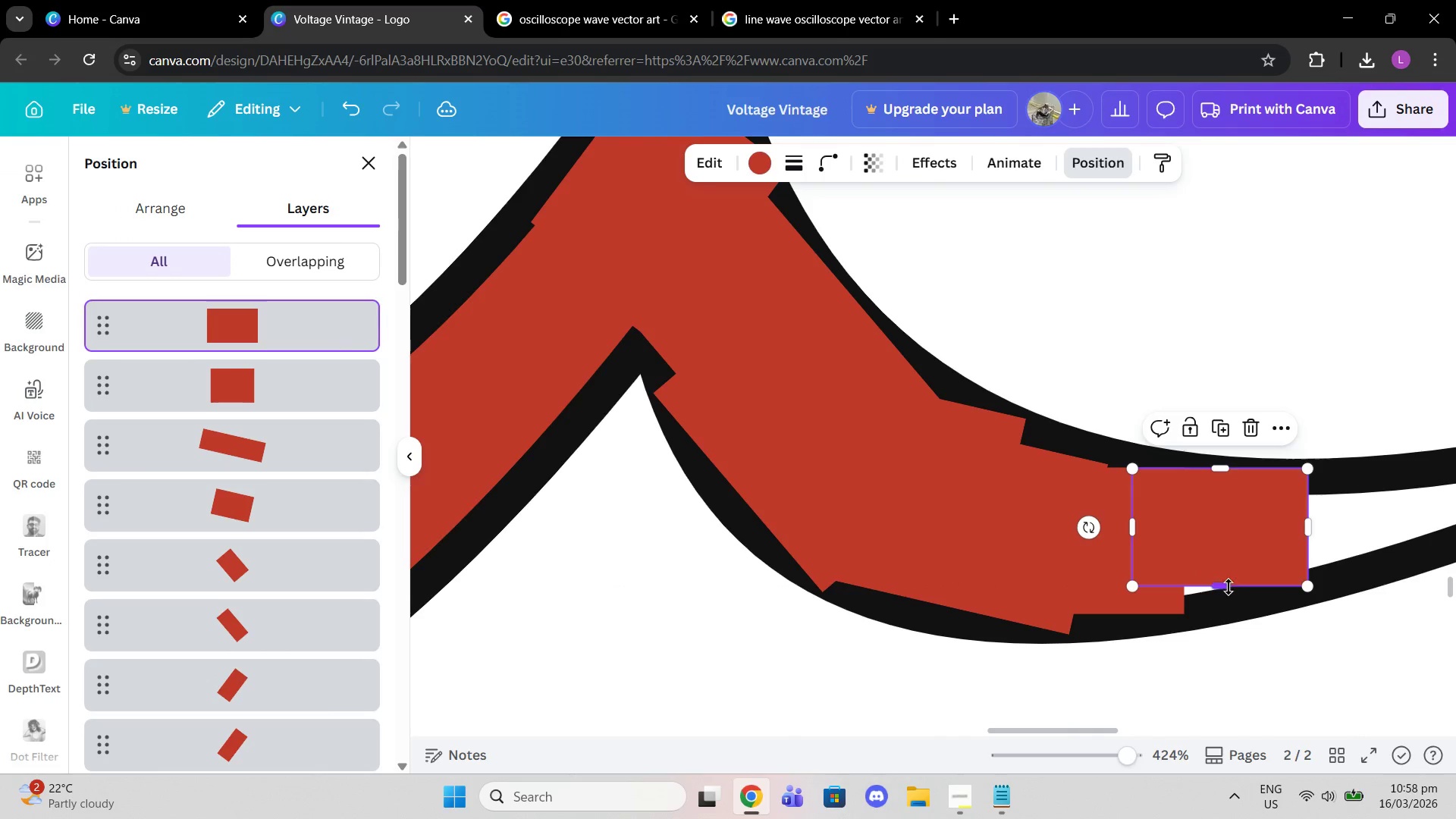 
left_click_drag(start_coordinate=[1228, 587], to_coordinate=[1227, 603])
 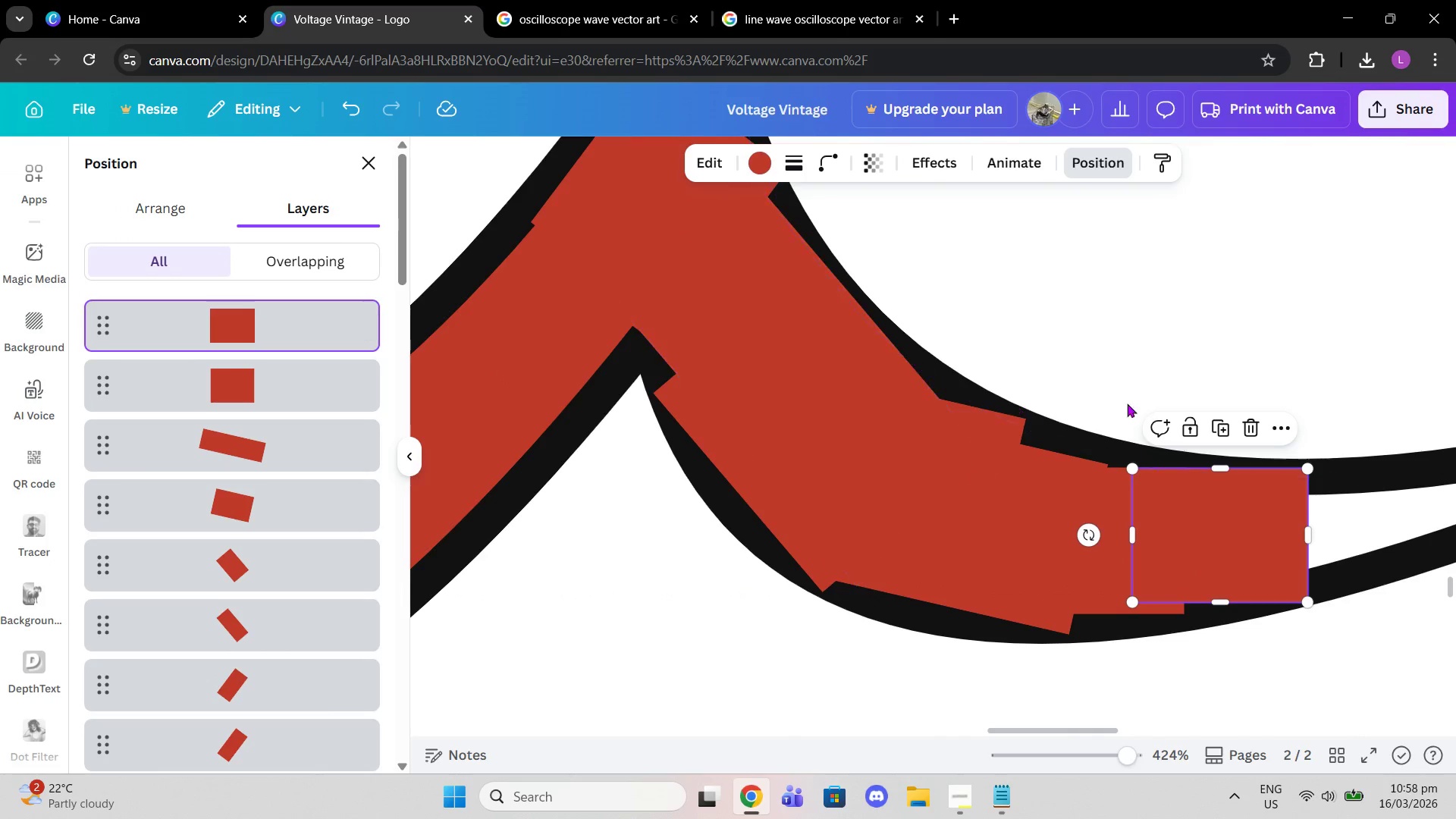 
left_click([1224, 432])
 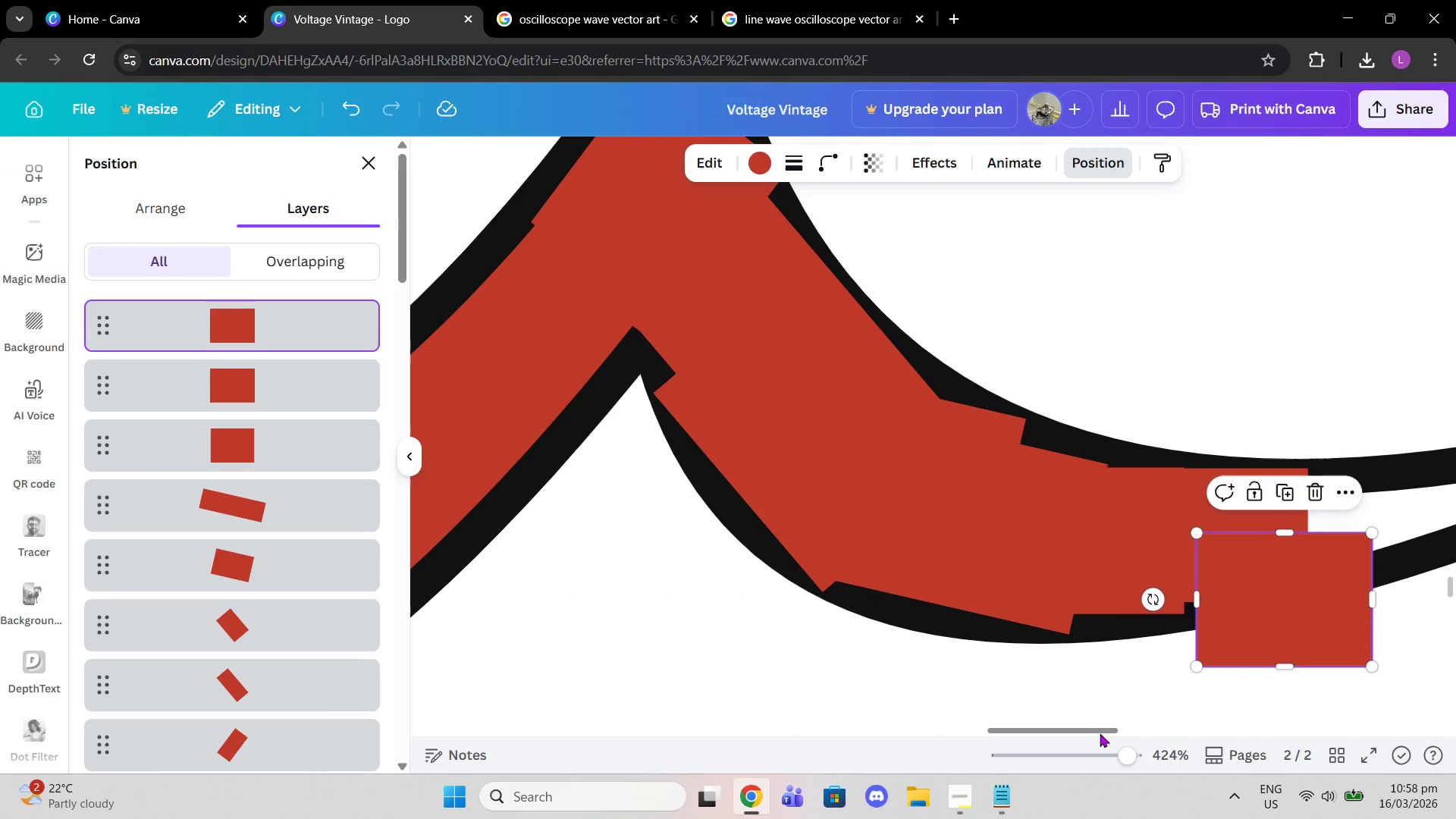 
left_click_drag(start_coordinate=[1093, 731], to_coordinate=[1145, 720])
 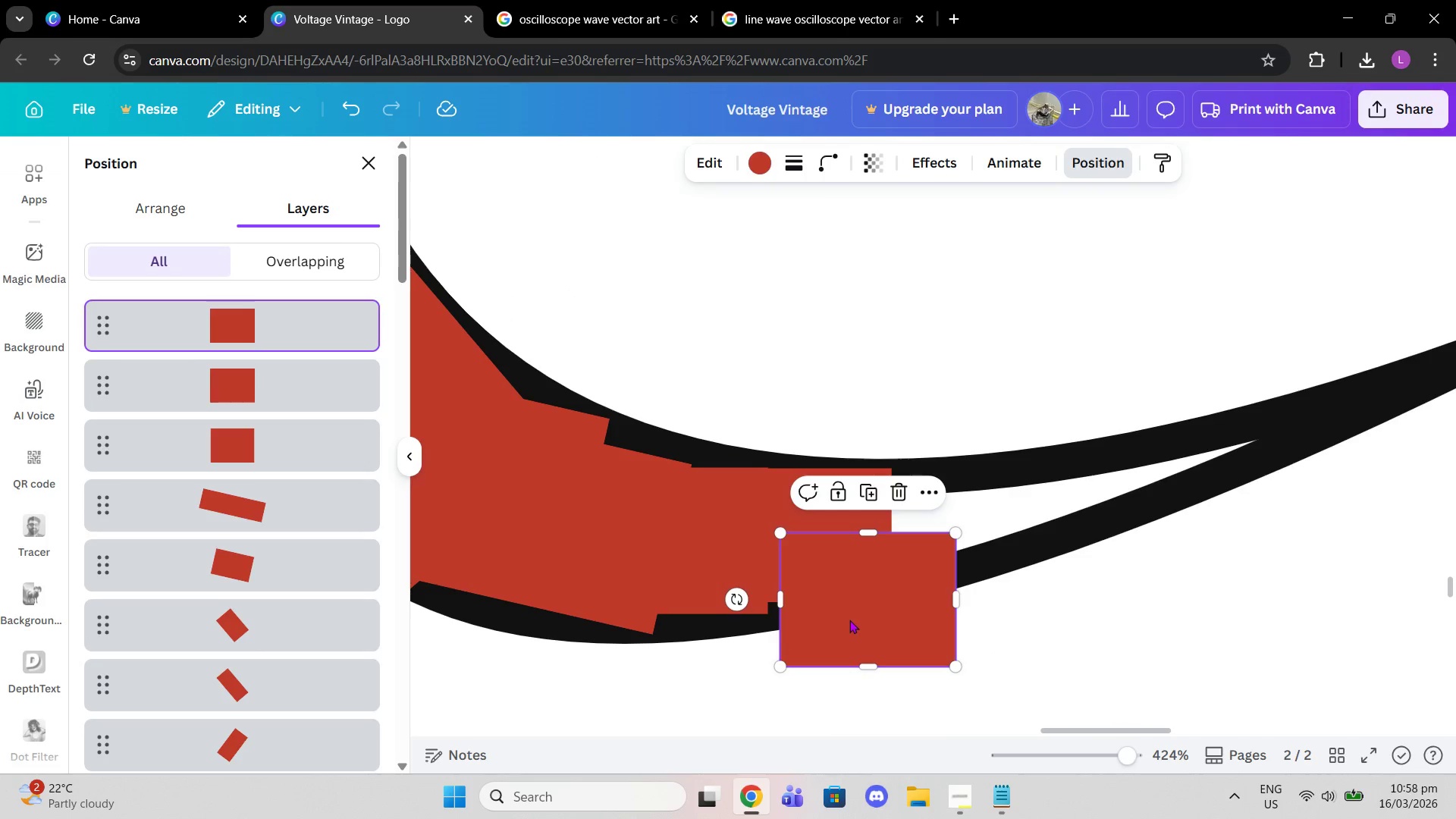 
left_click_drag(start_coordinate=[851, 620], to_coordinate=[931, 553])
 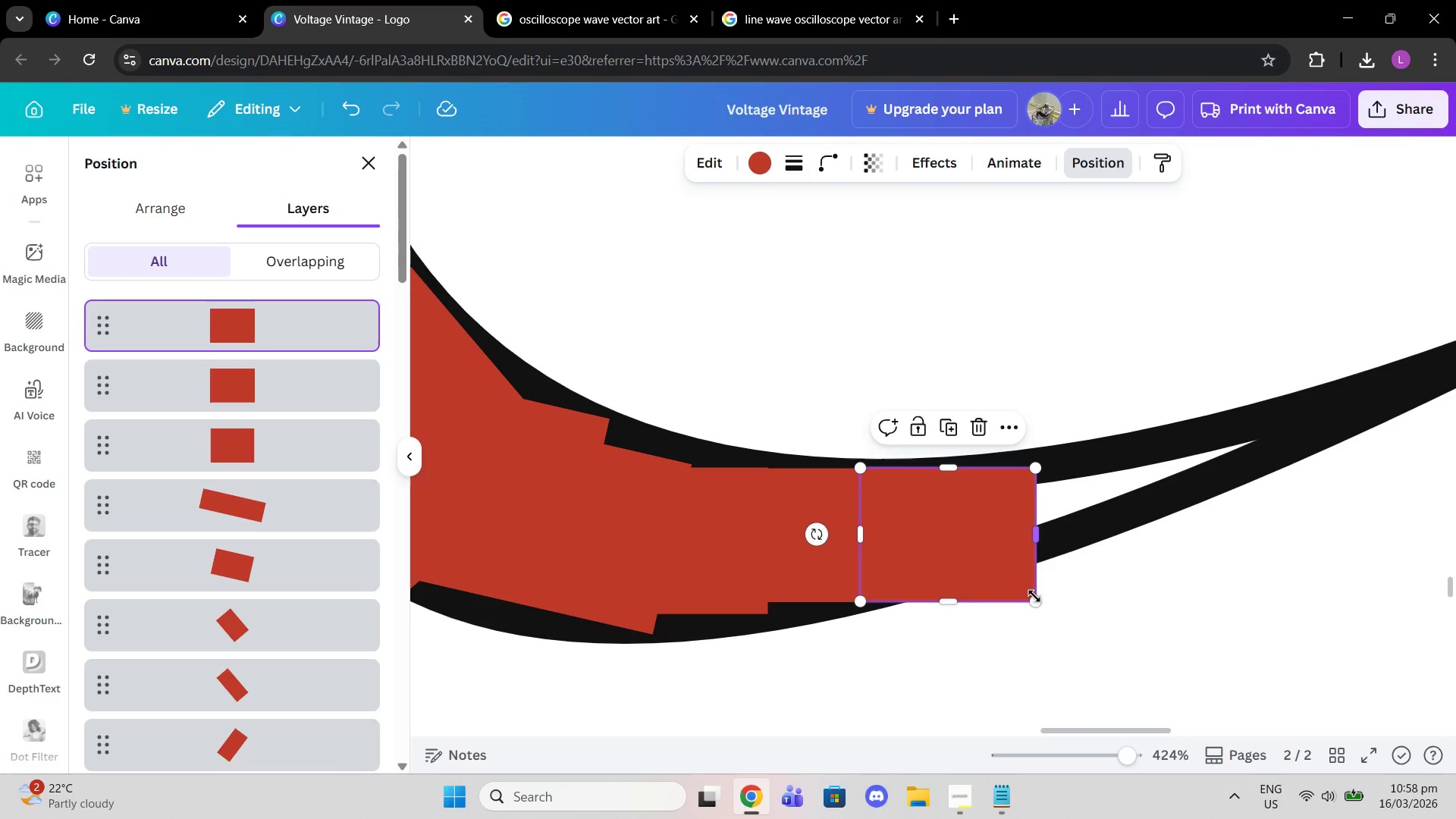 
left_click_drag(start_coordinate=[1034, 599], to_coordinate=[984, 551])
 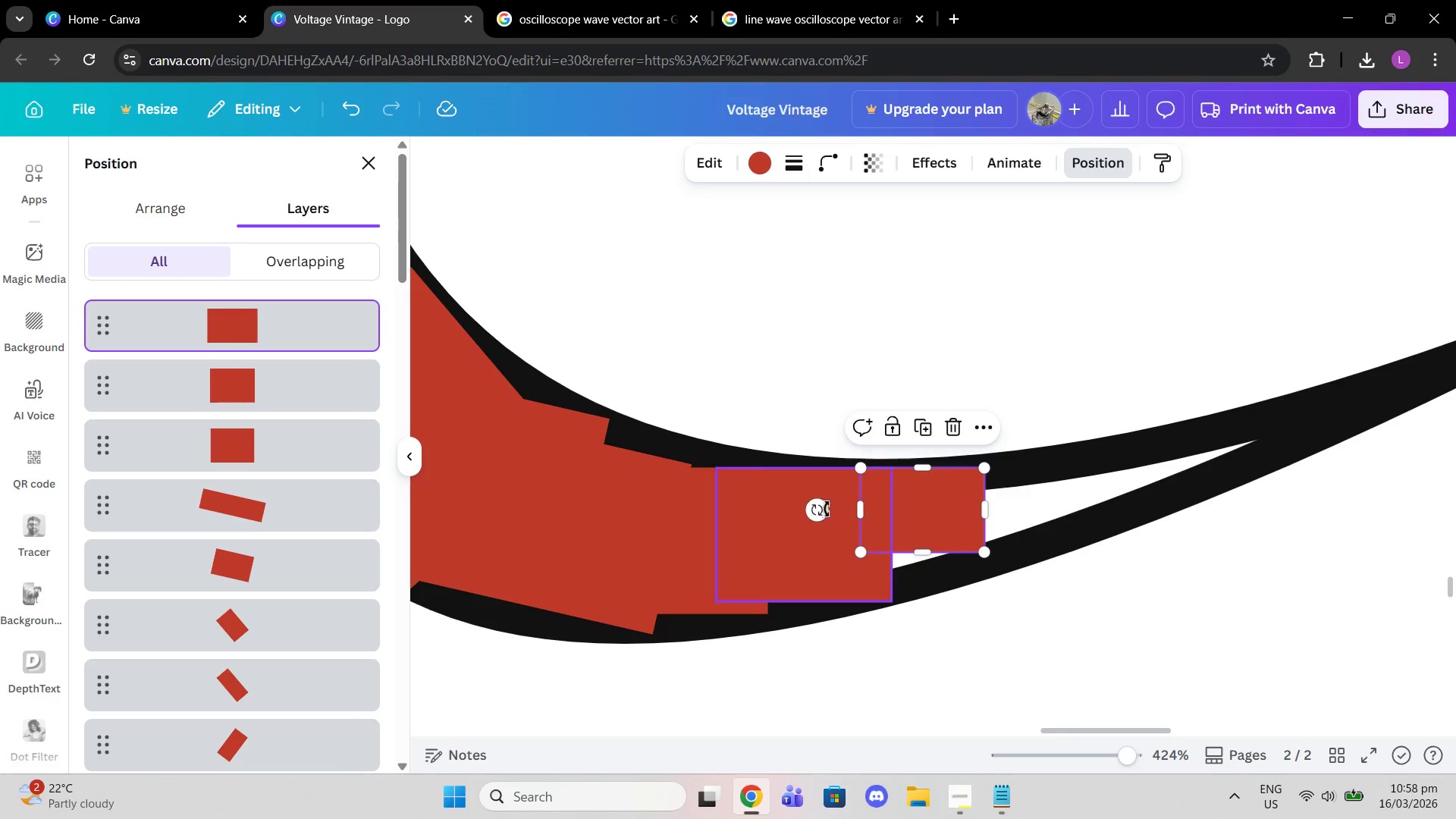 
left_click_drag(start_coordinate=[823, 507], to_coordinate=[820, 532])
 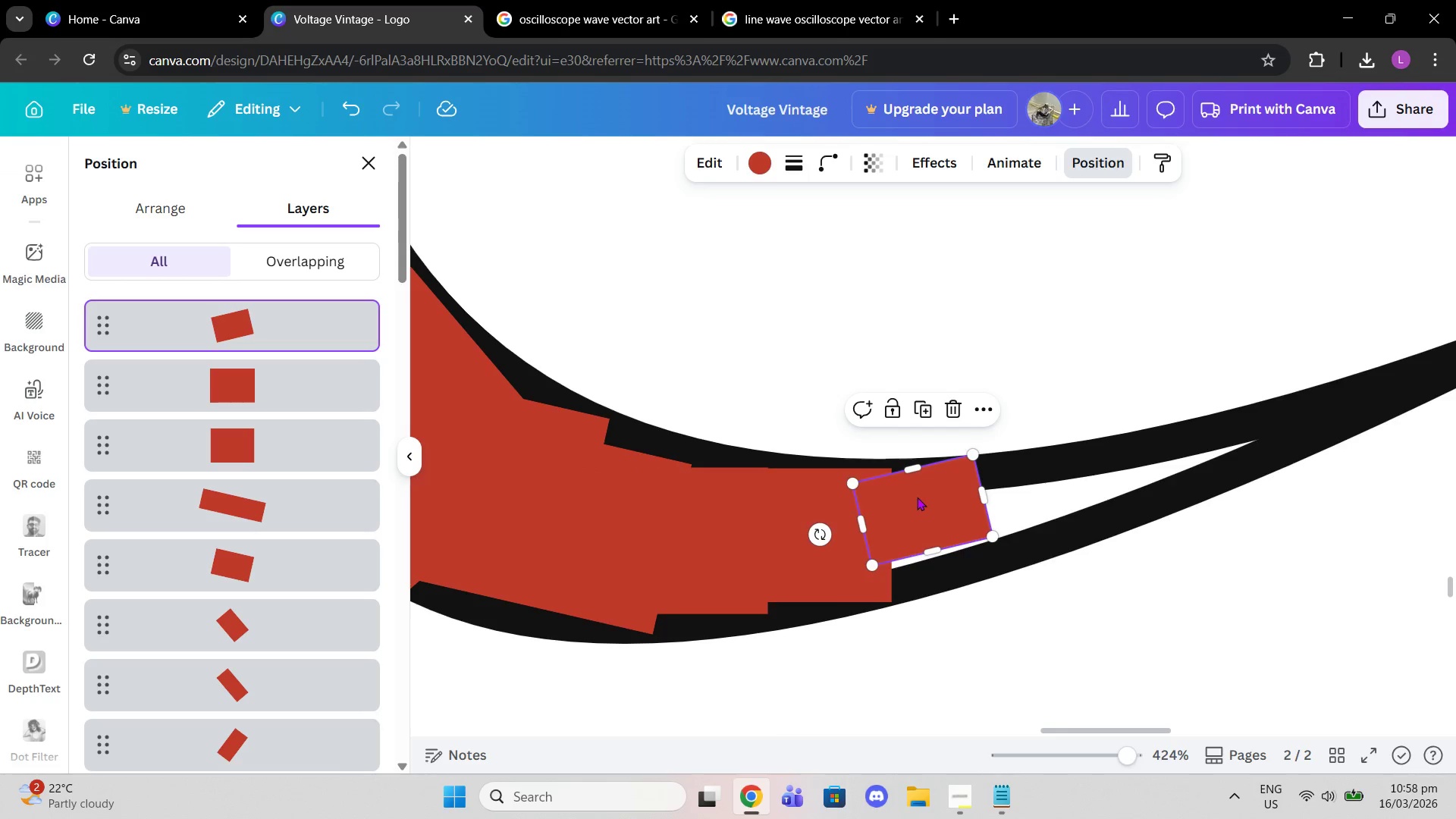 
left_click_drag(start_coordinate=[917, 497], to_coordinate=[925, 506])
 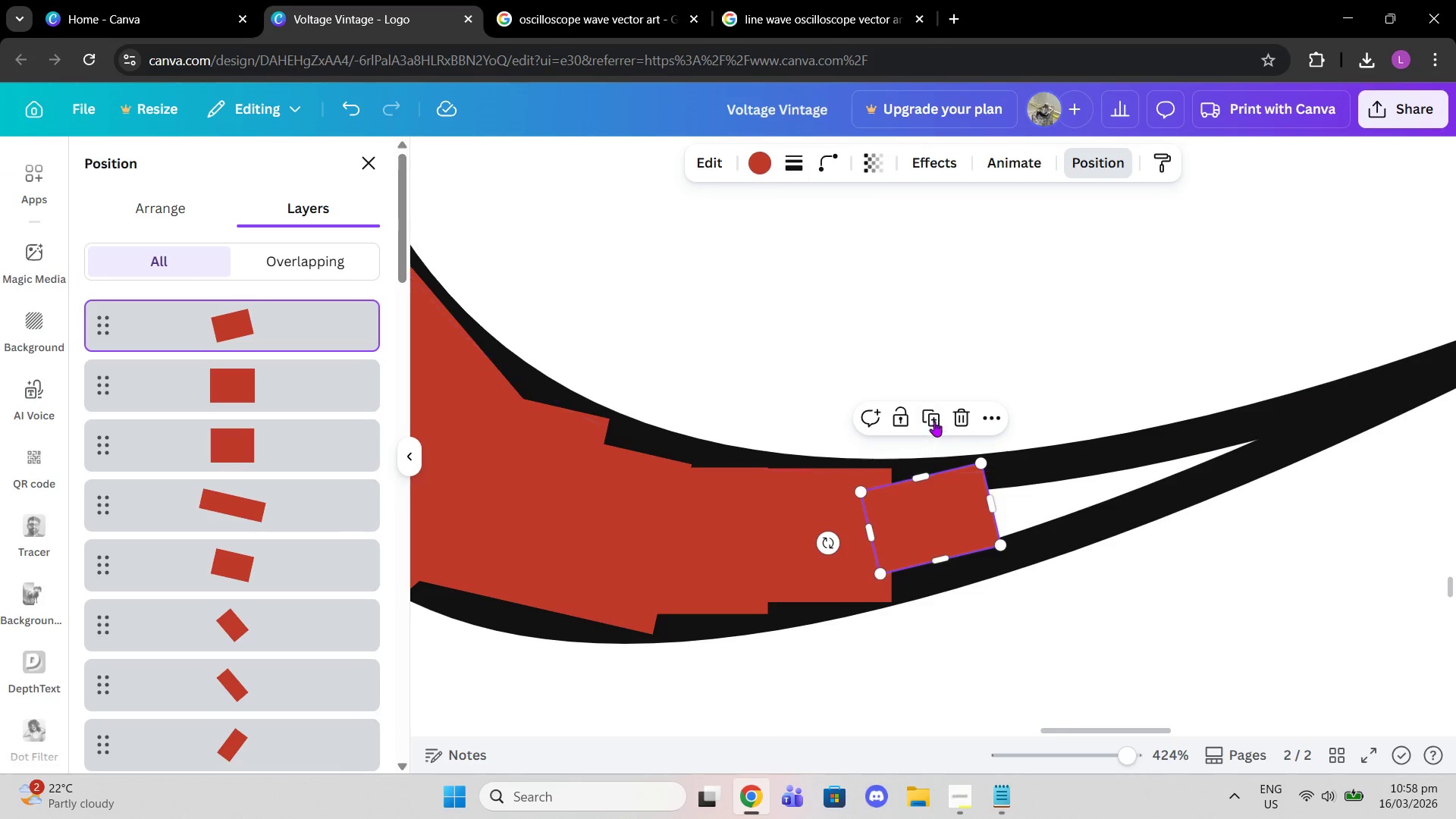 
left_click([934, 416])
 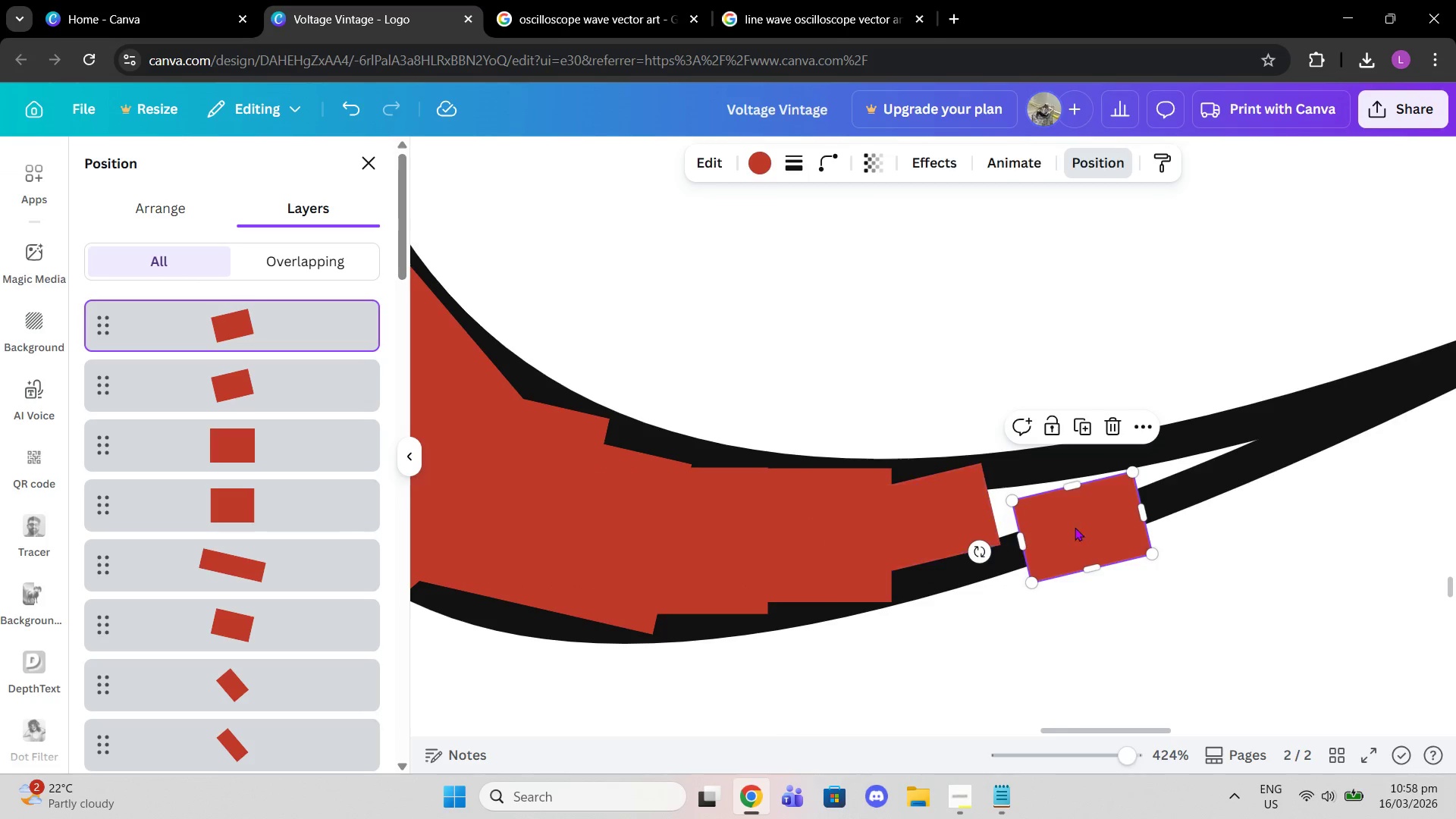 
left_click_drag(start_coordinate=[1083, 530], to_coordinate=[1037, 504])
 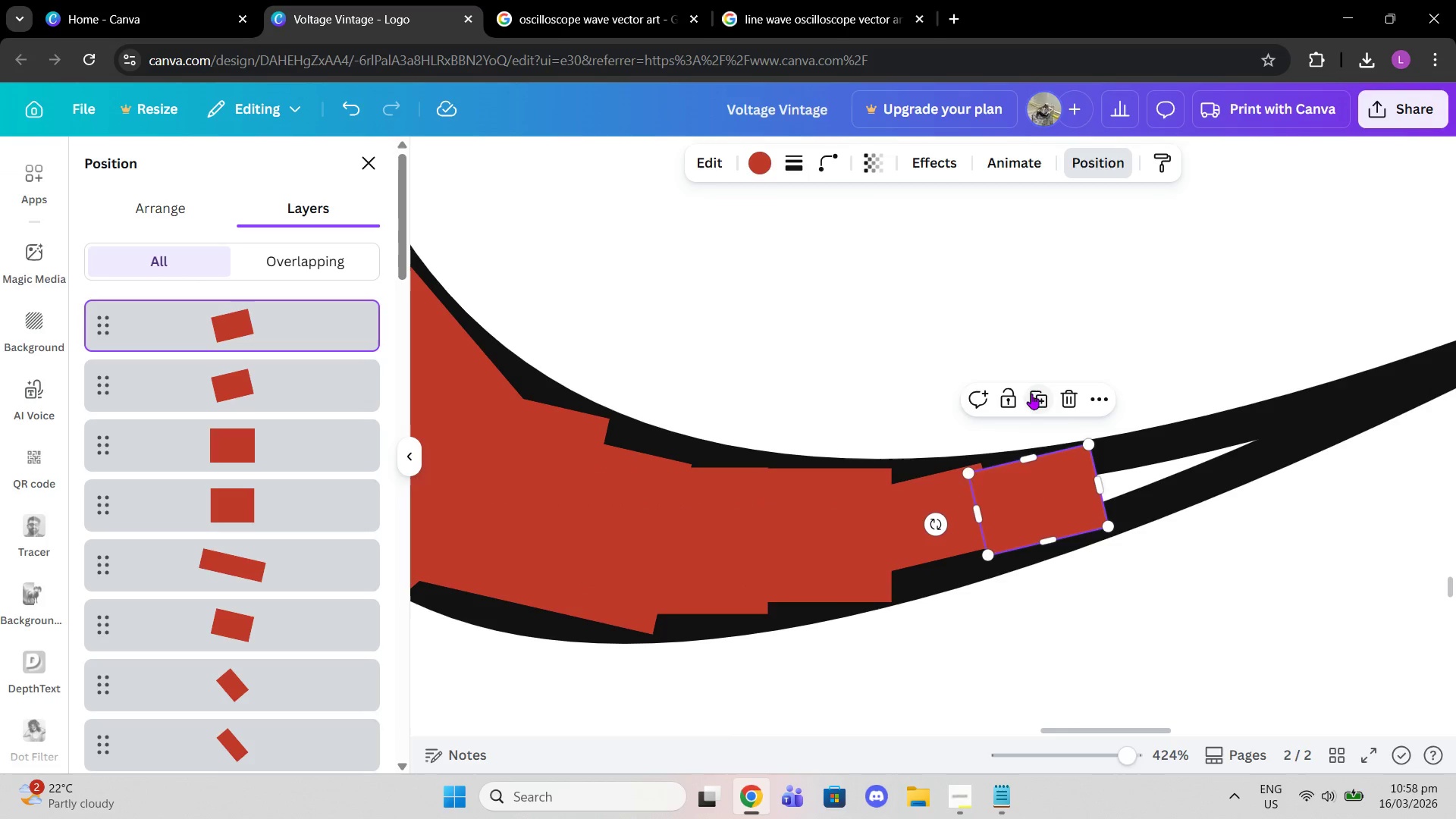 
left_click([1031, 394])
 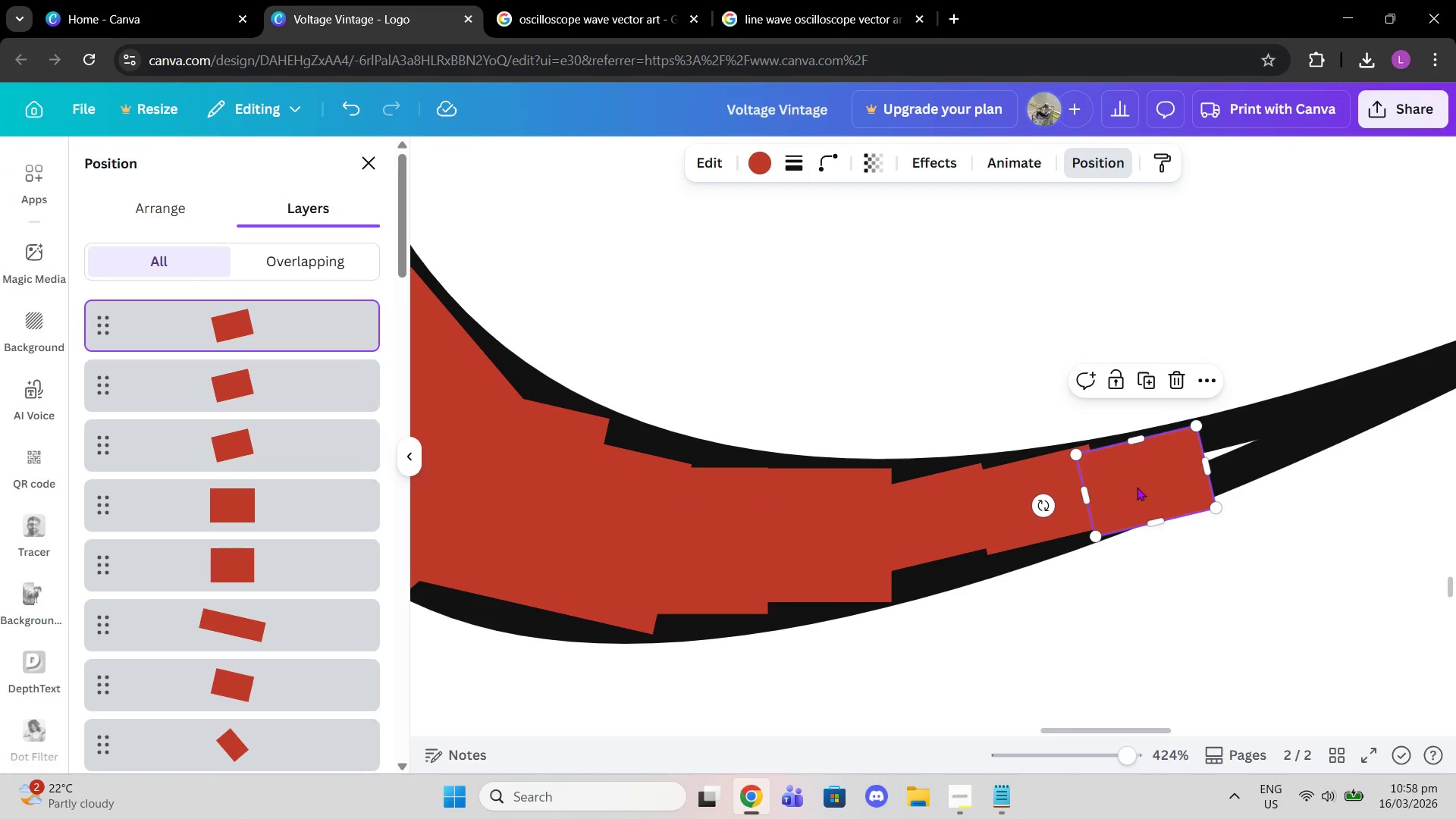 
left_click_drag(start_coordinate=[1137, 487], to_coordinate=[1137, 480])
 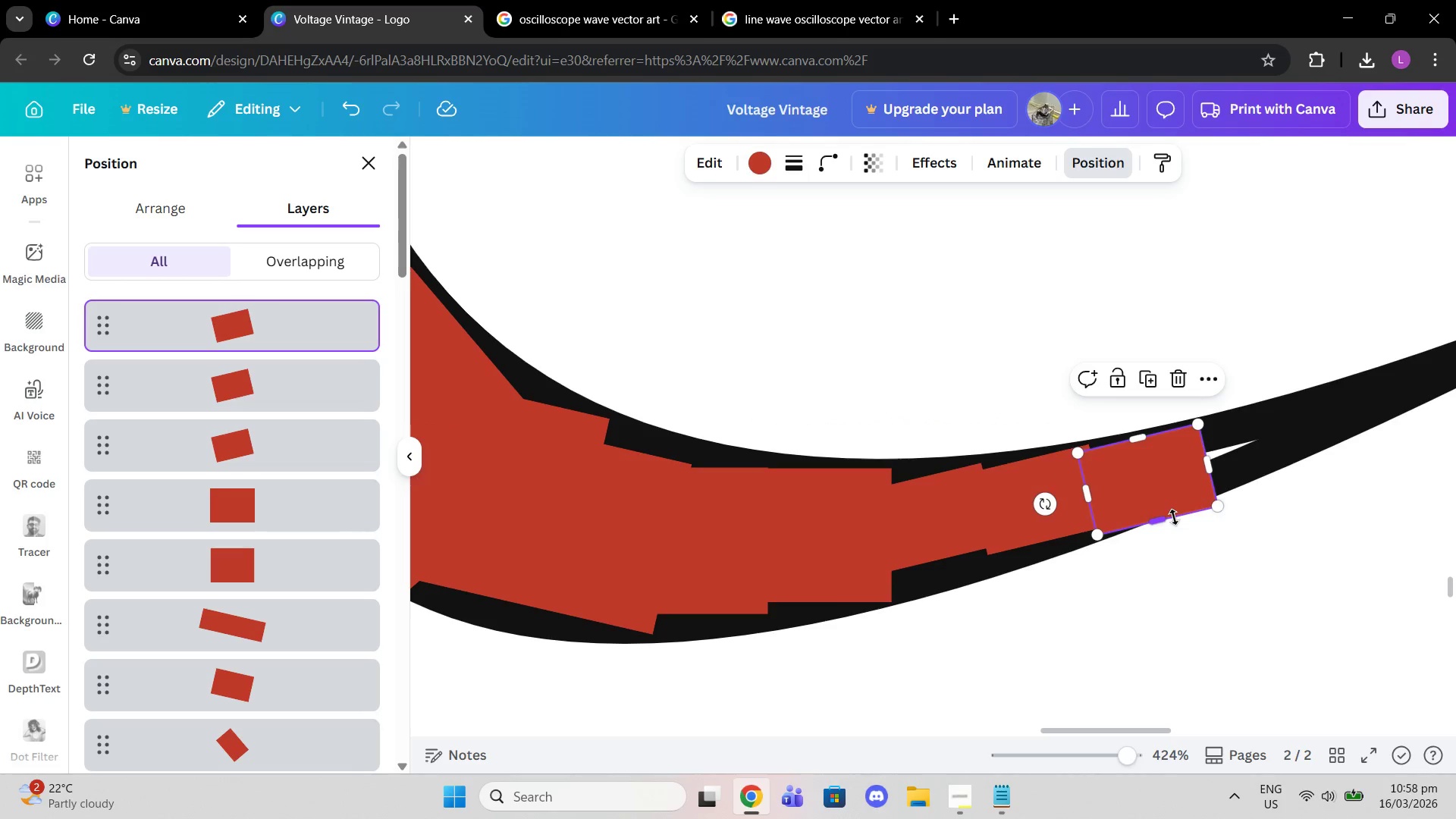 
left_click_drag(start_coordinate=[1174, 517], to_coordinate=[1162, 498])
 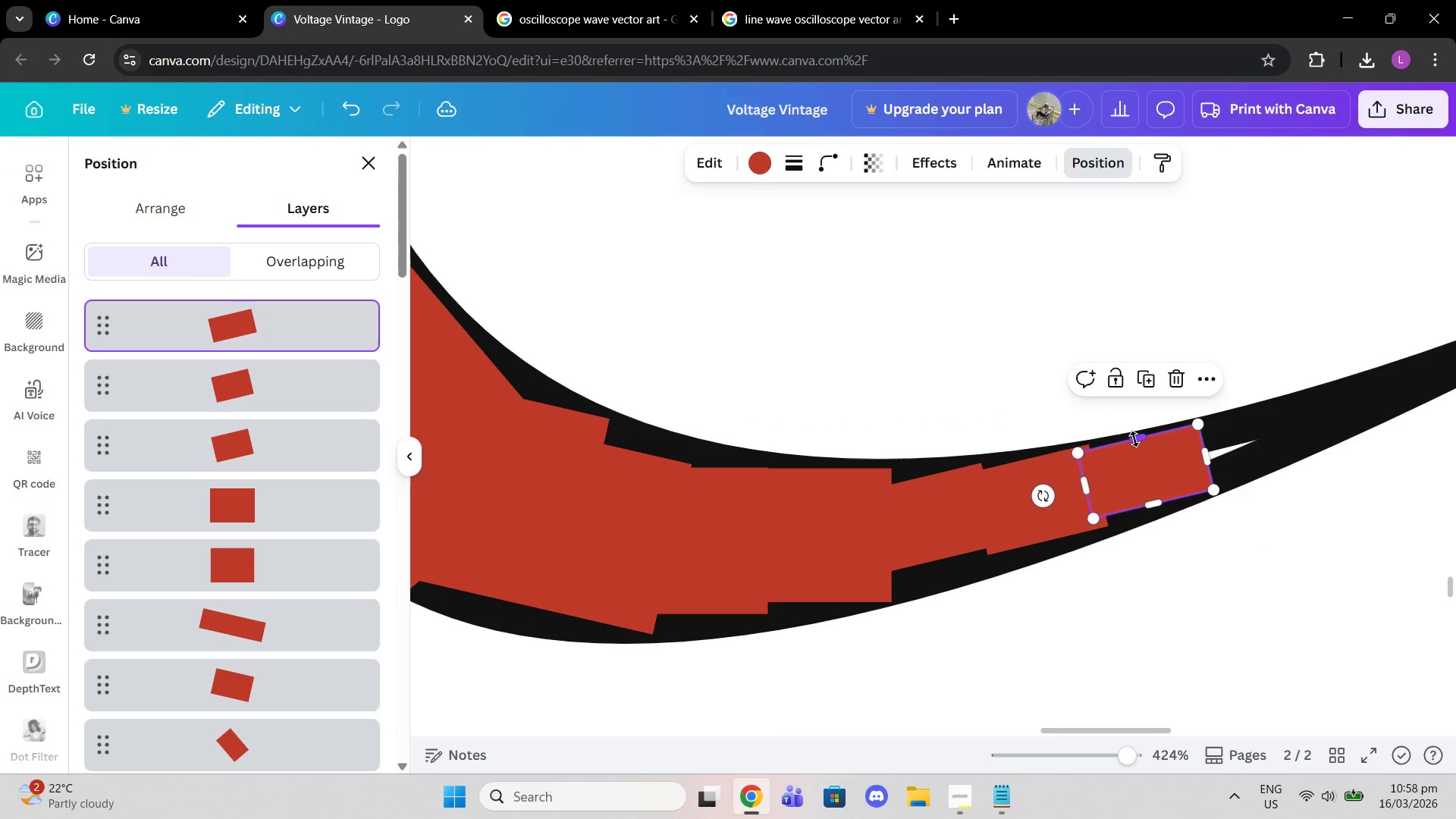 
left_click_drag(start_coordinate=[1134, 439], to_coordinate=[1137, 444])
 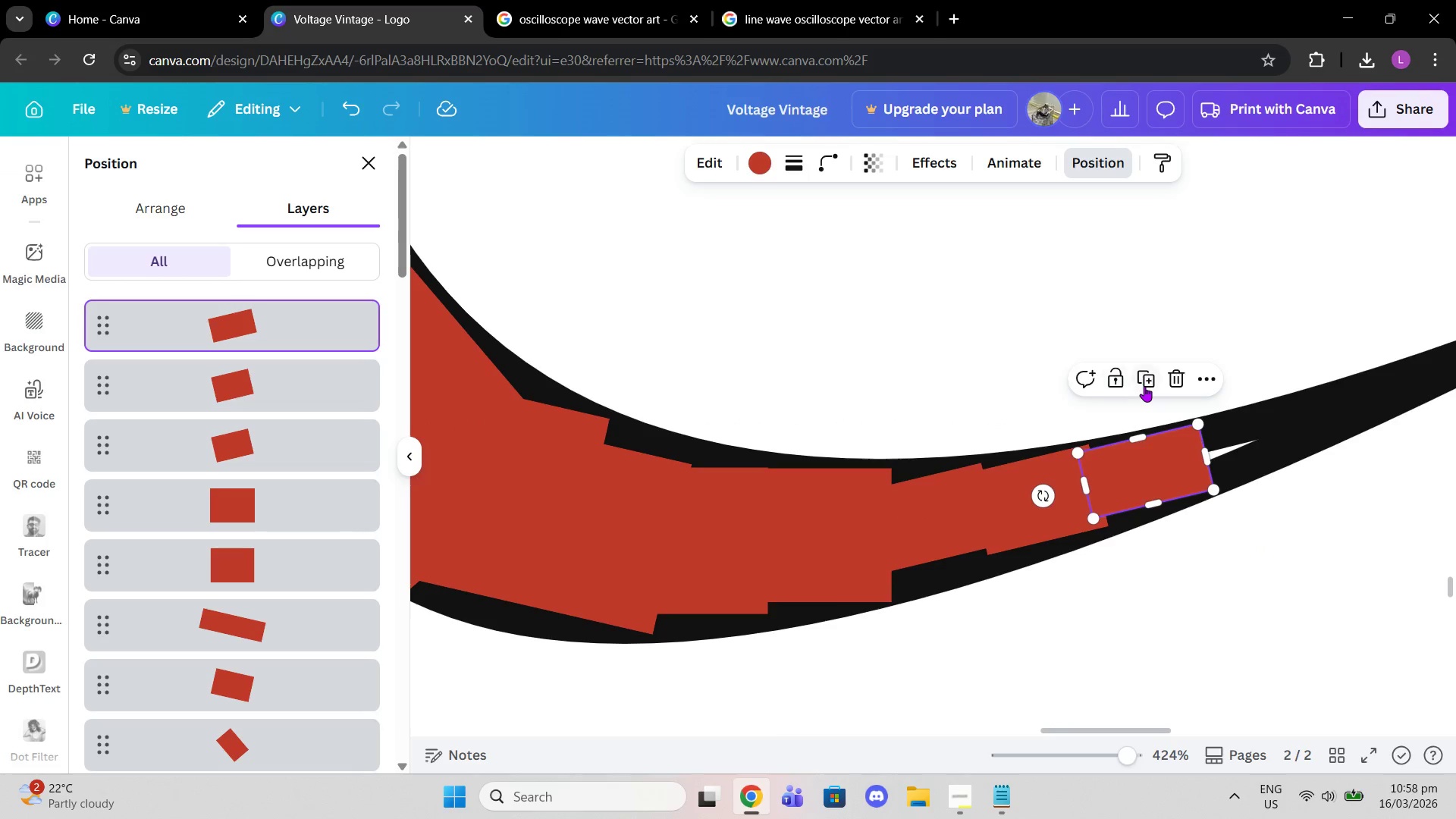 
left_click([1144, 386])
 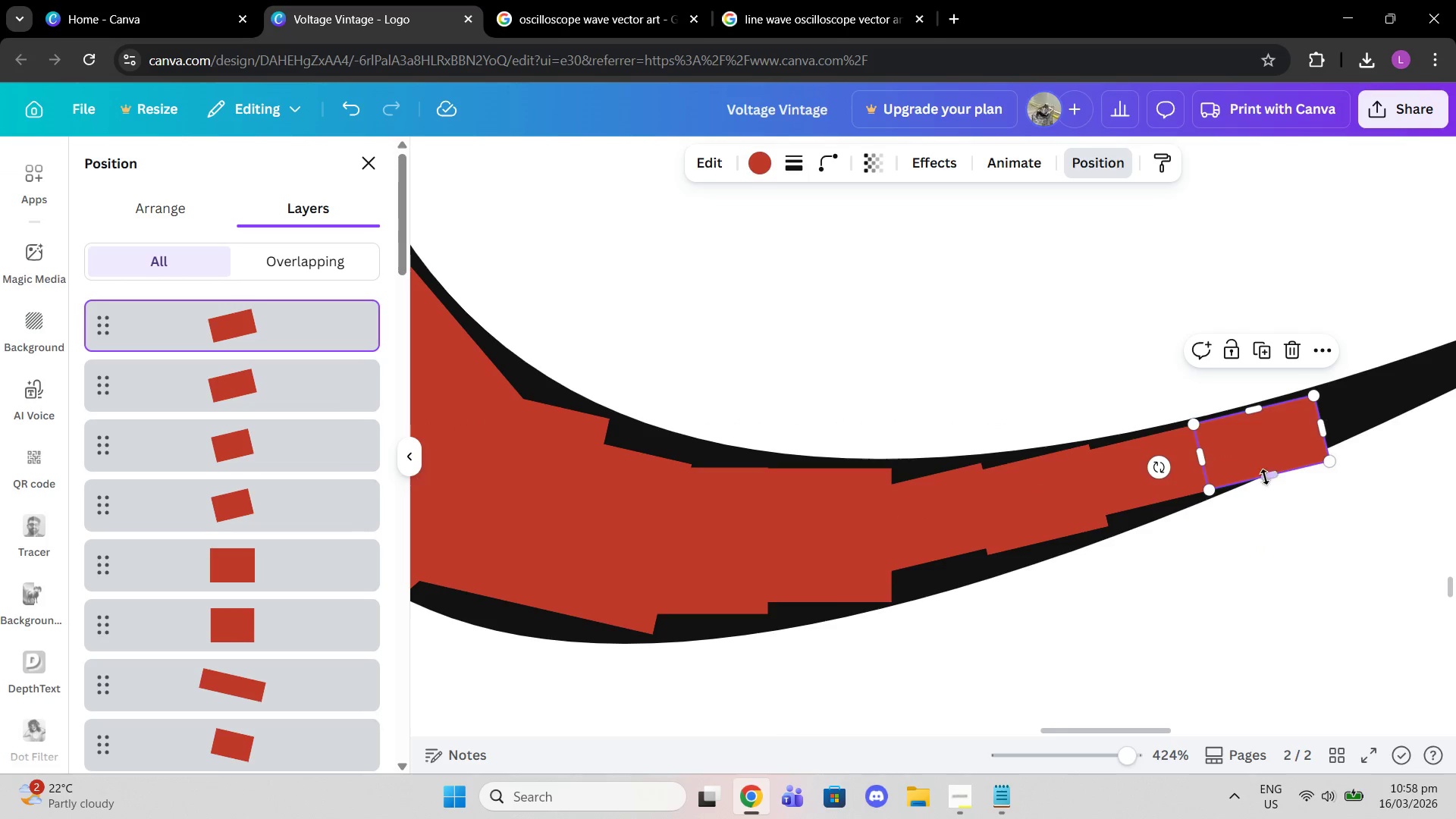 
left_click_drag(start_coordinate=[1272, 478], to_coordinate=[1276, 456])
 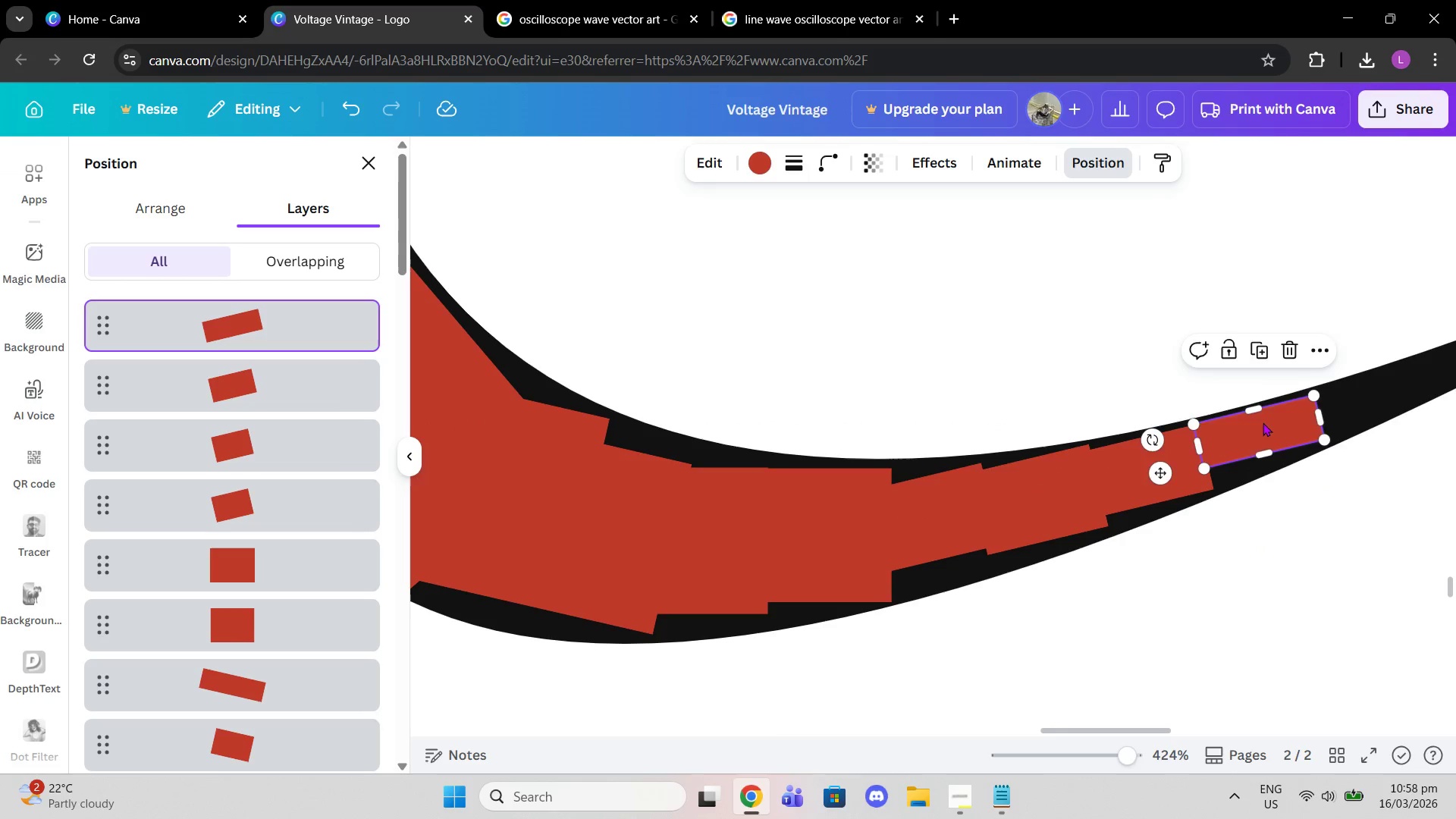 
left_click_drag(start_coordinate=[1263, 422], to_coordinate=[1263, 430])
 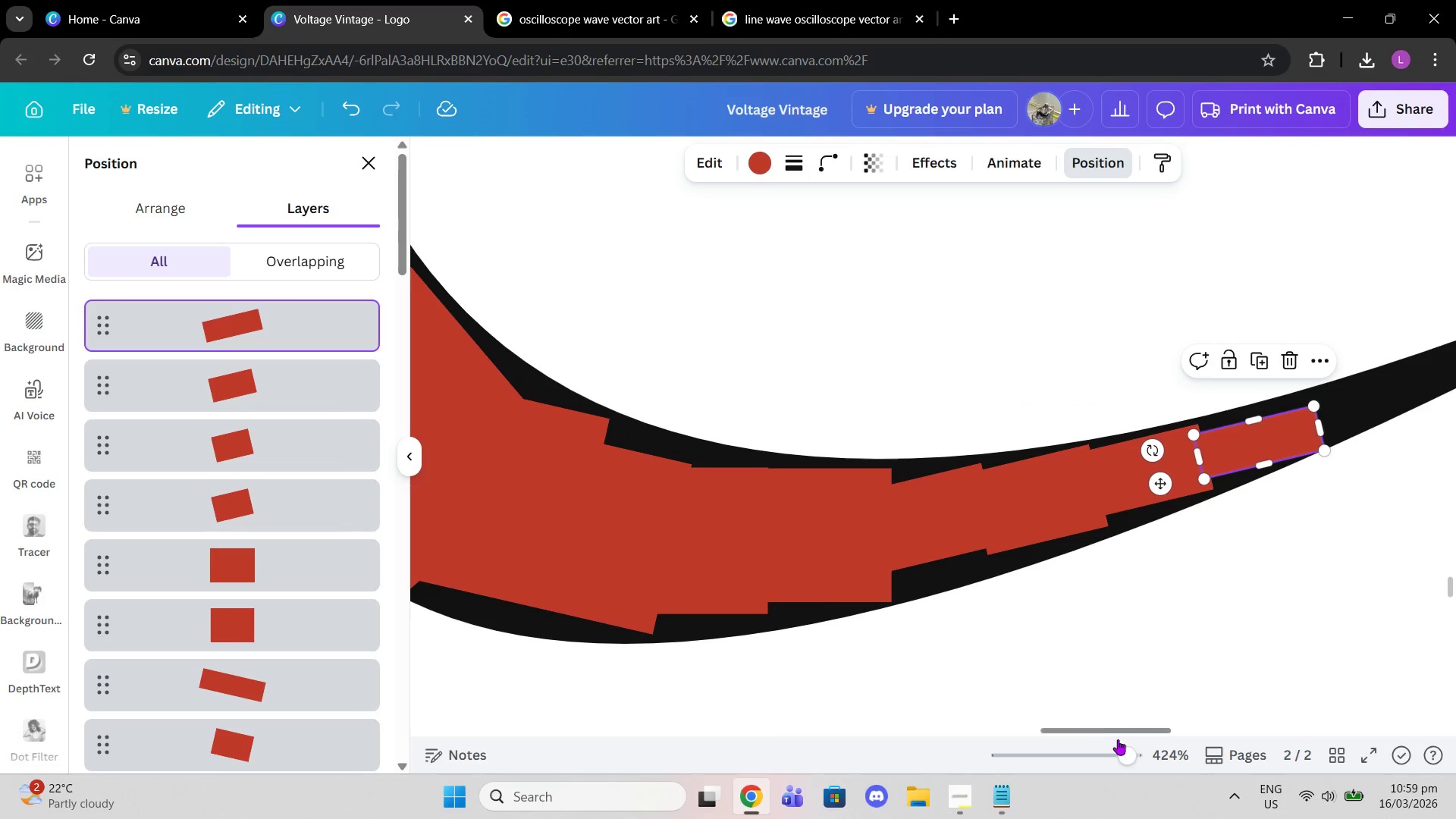 
left_click_drag(start_coordinate=[1123, 751], to_coordinate=[1096, 746])
 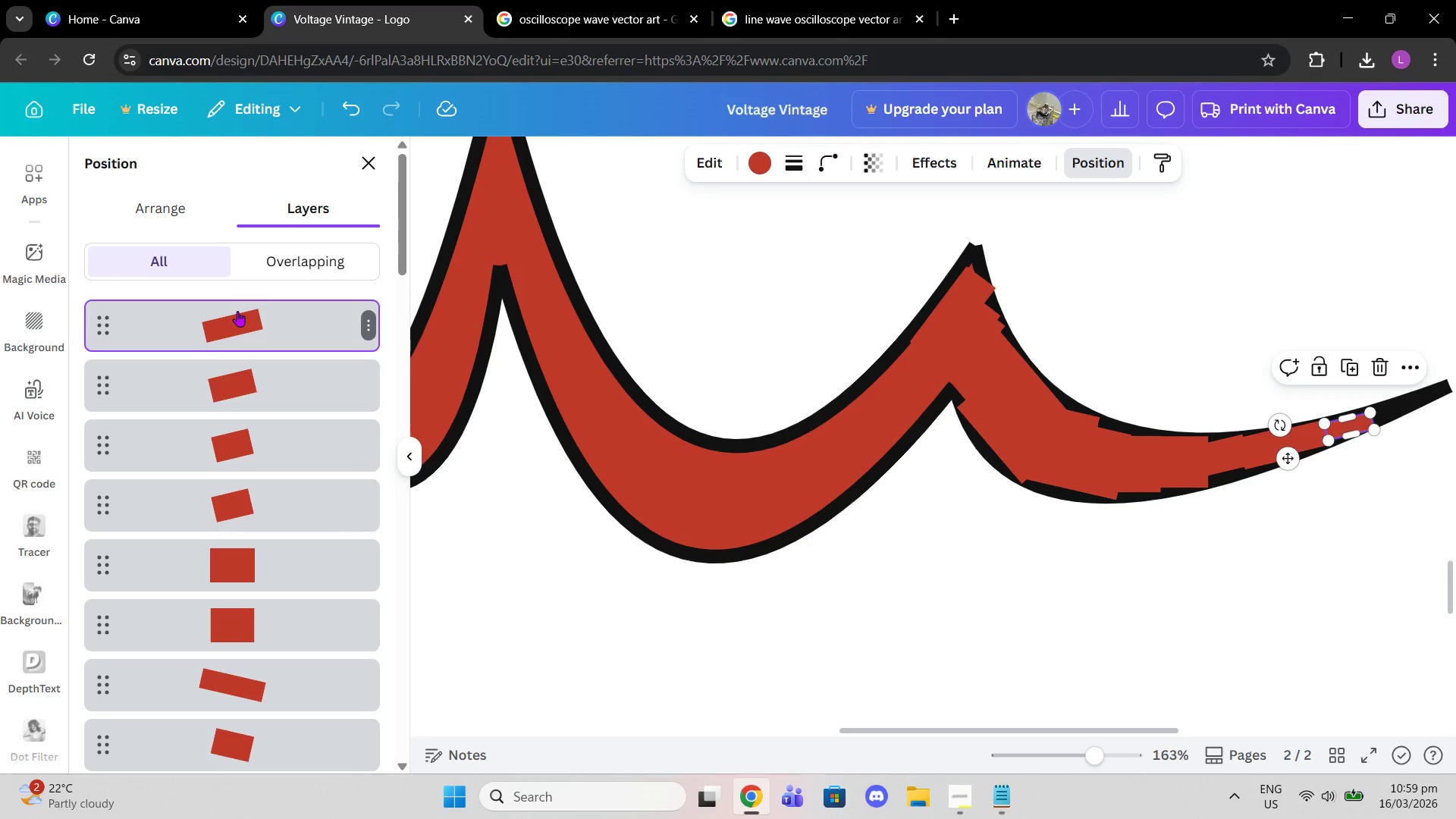 
left_click_drag(start_coordinate=[249, 331], to_coordinate=[262, 624])
 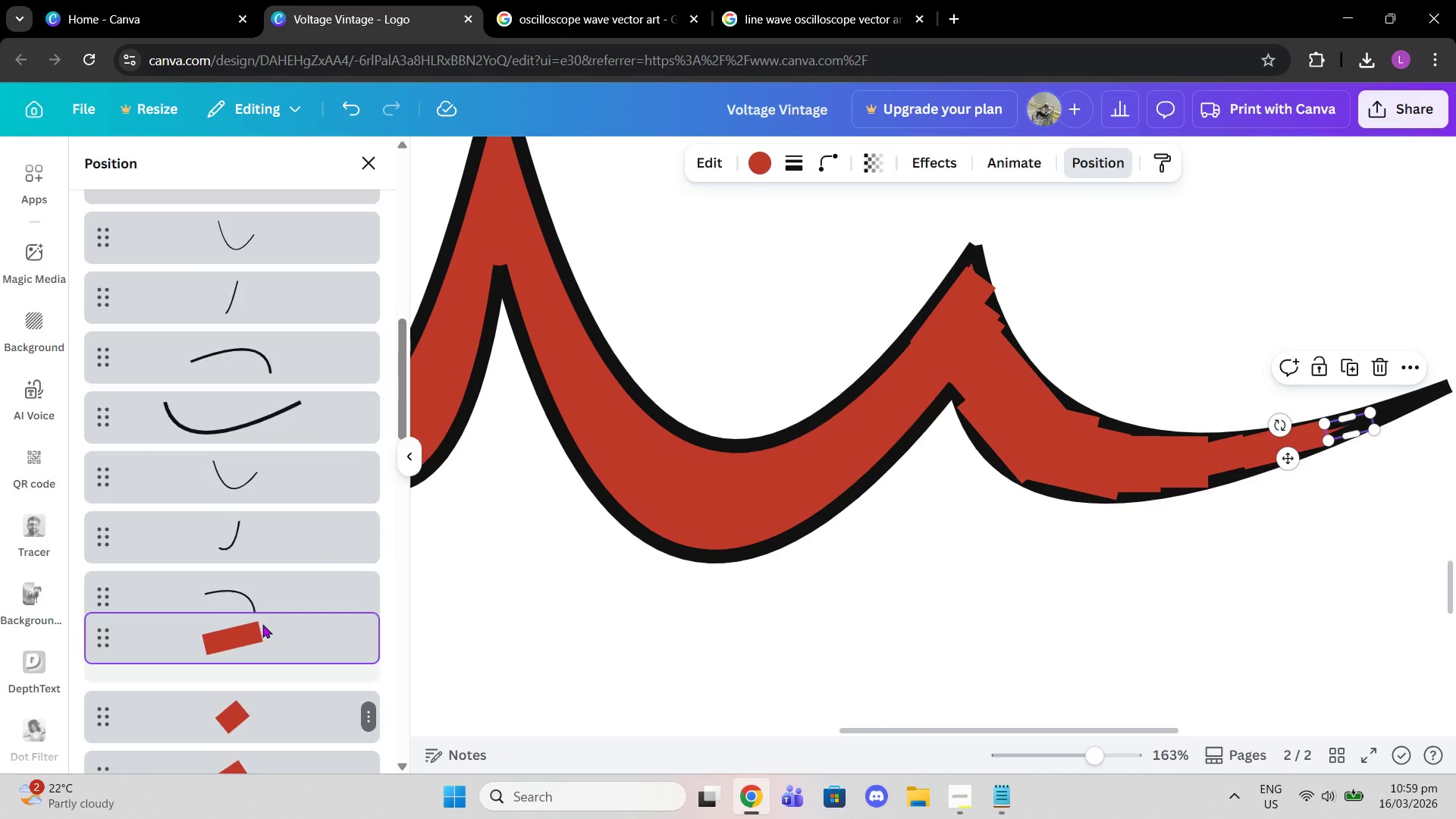 
scroll: coordinate [246, 775], scroll_direction: down, amount: 9.0
 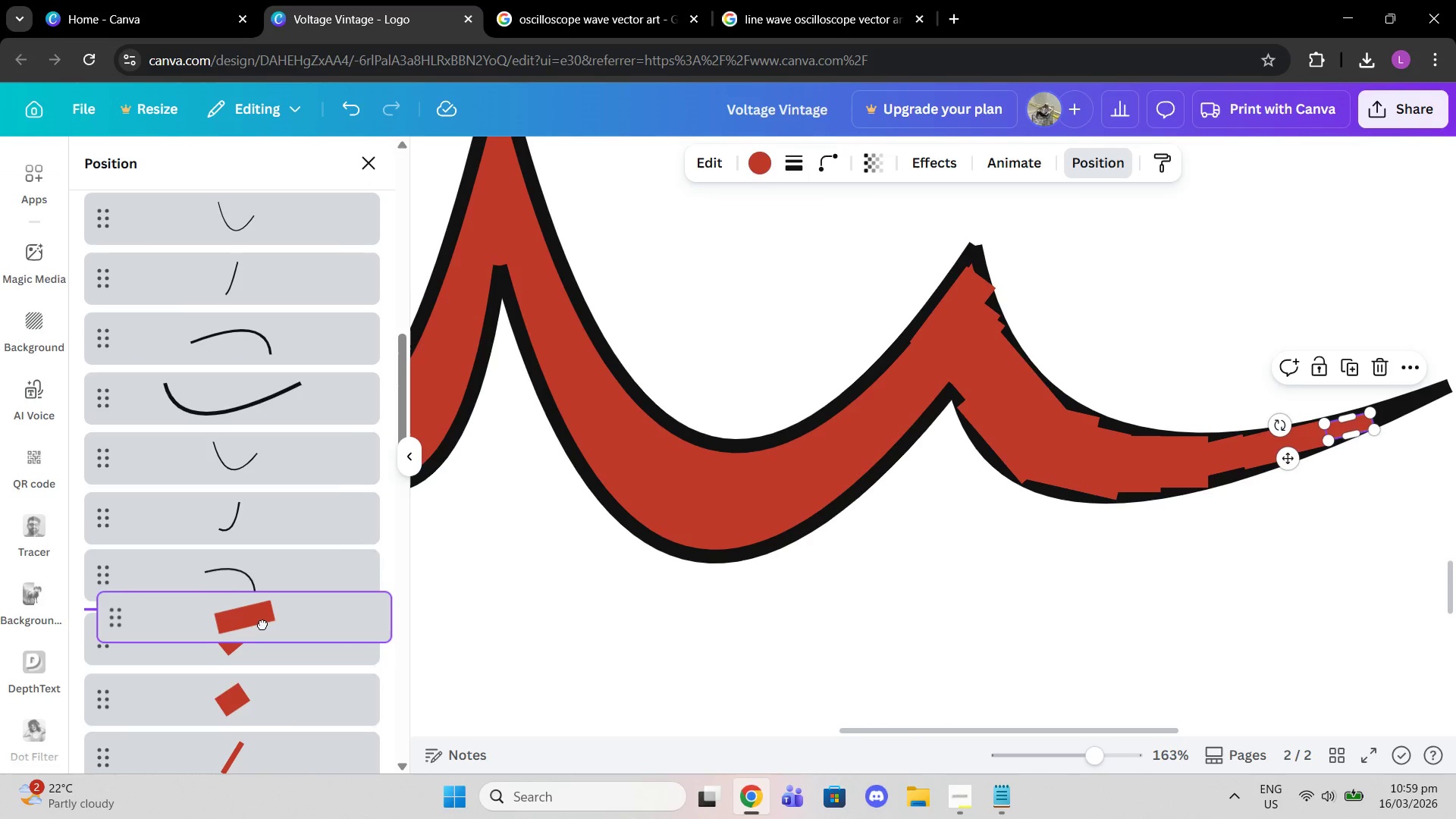 
scroll: coordinate [262, 624], scroll_direction: up, amount: 7.0
 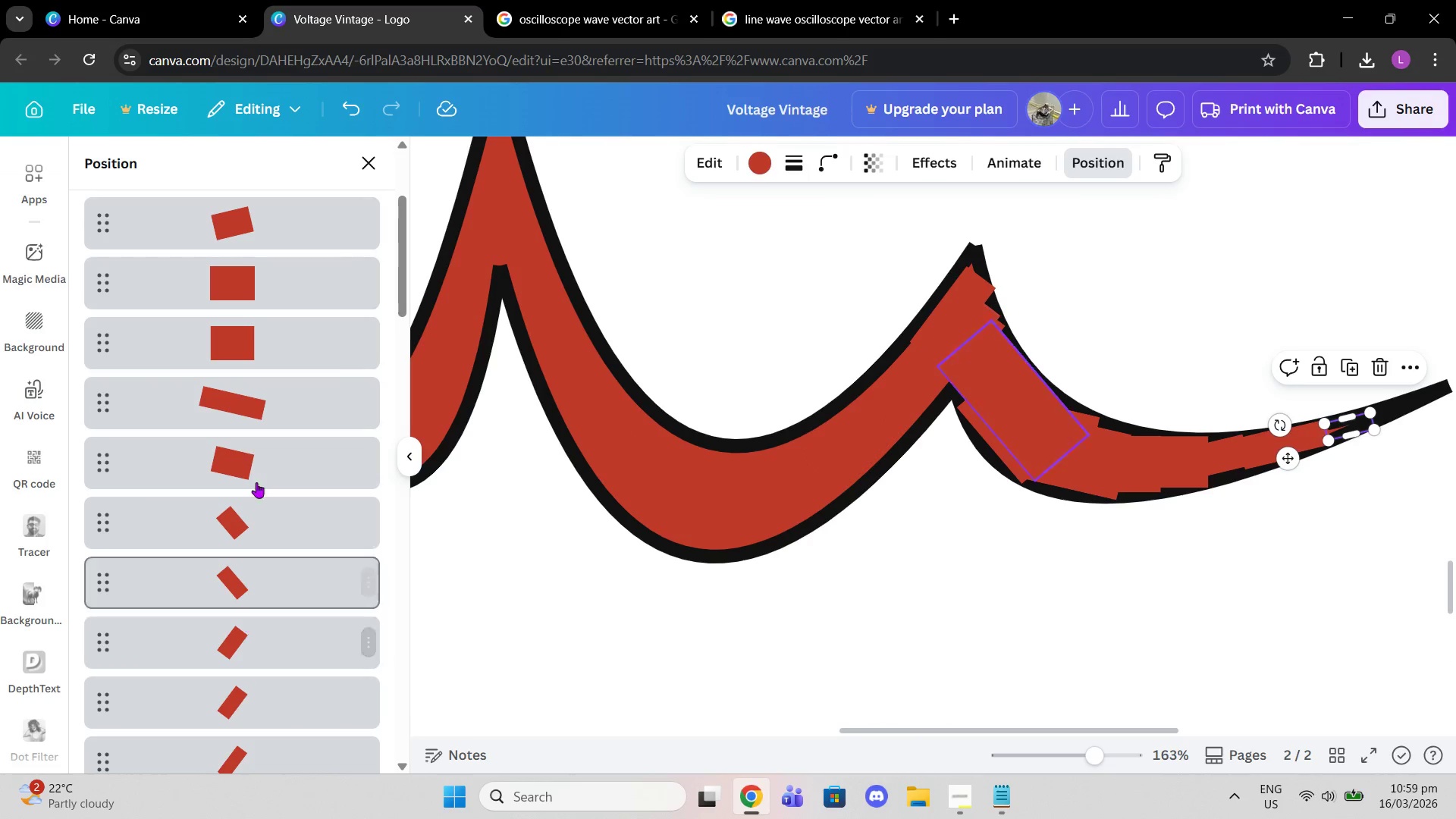 
left_click([249, 281])
 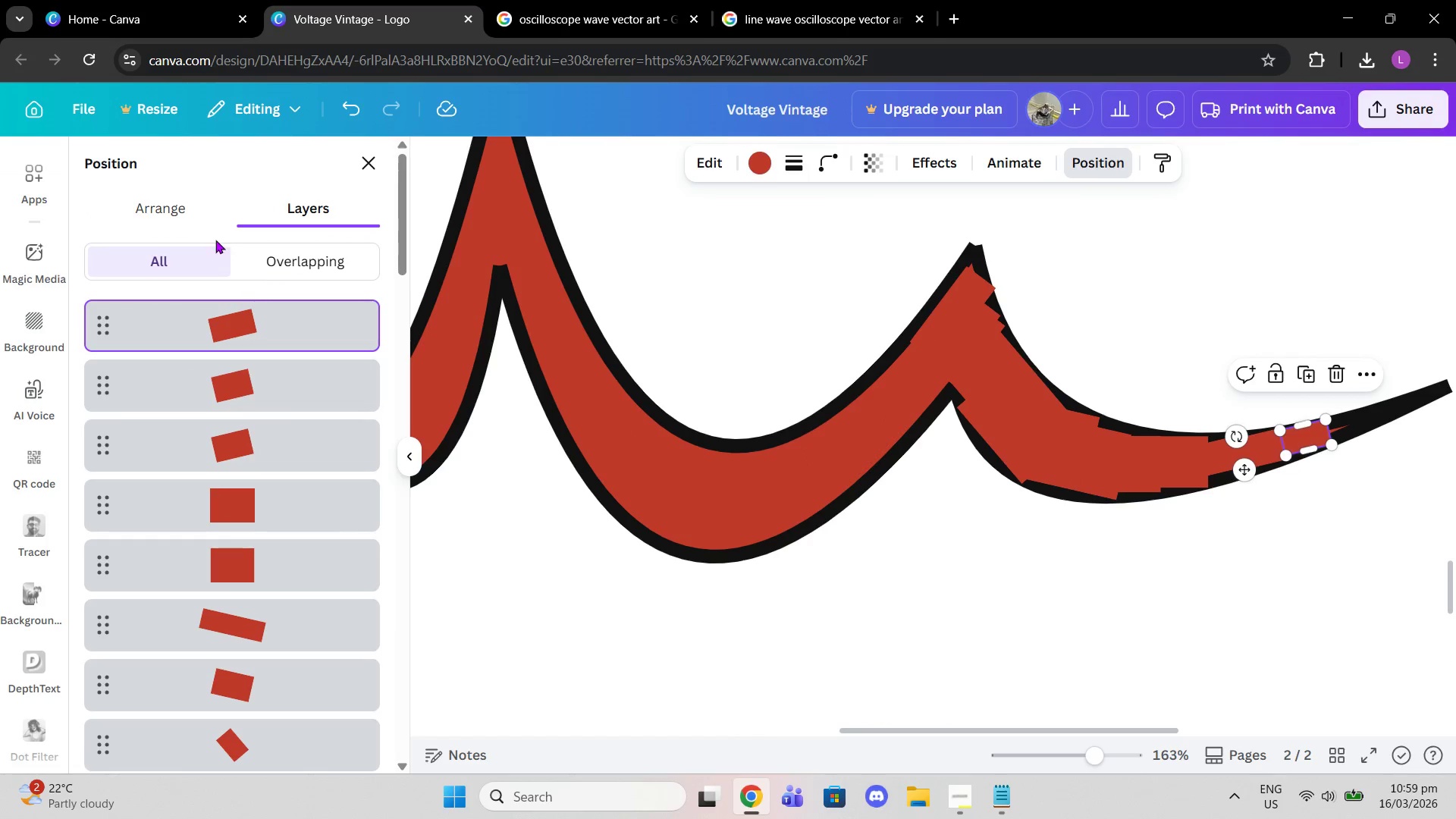 
scroll: coordinate [241, 428], scroll_direction: up, amount: 2.0
 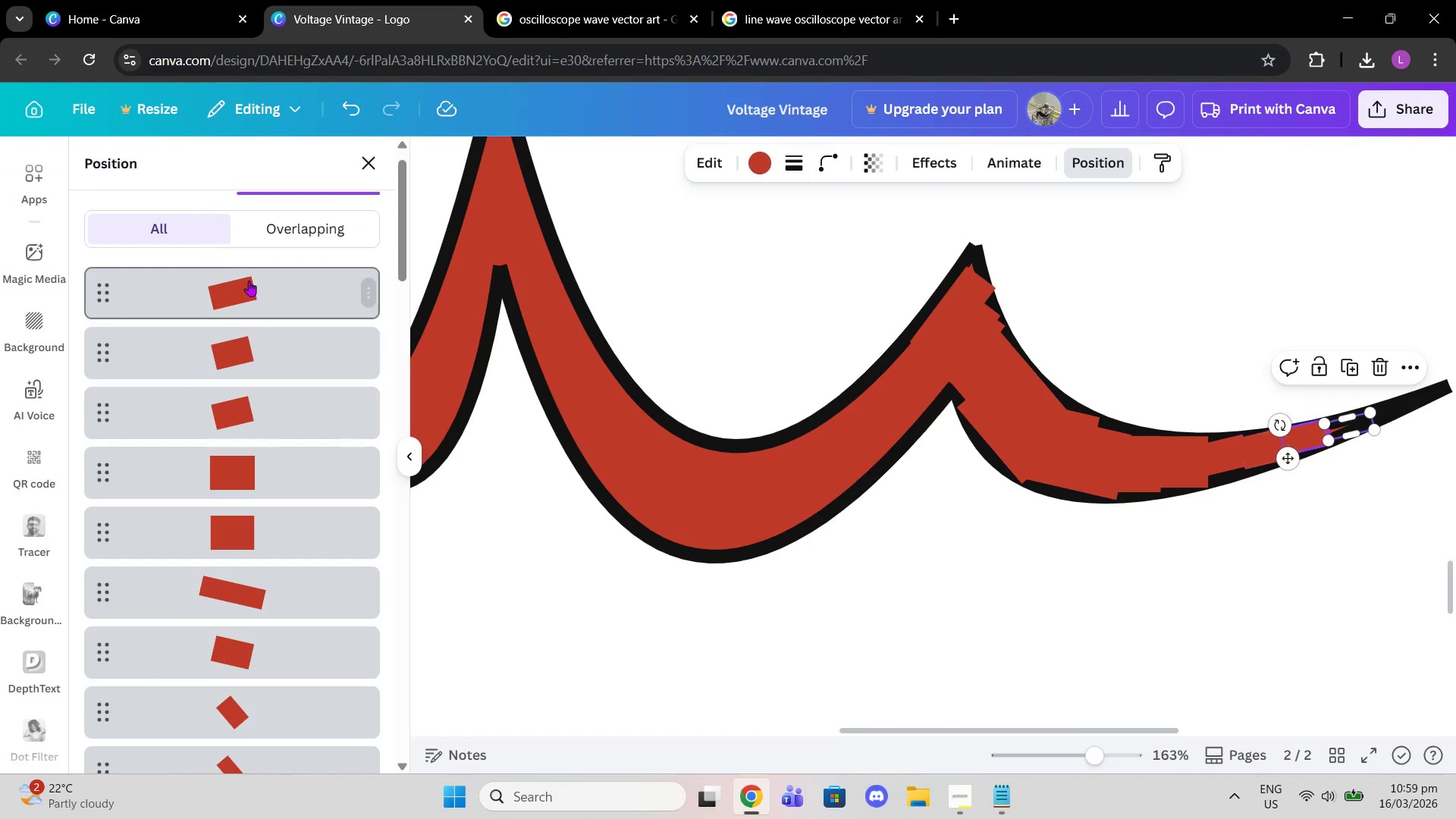 
left_click([208, 233])
 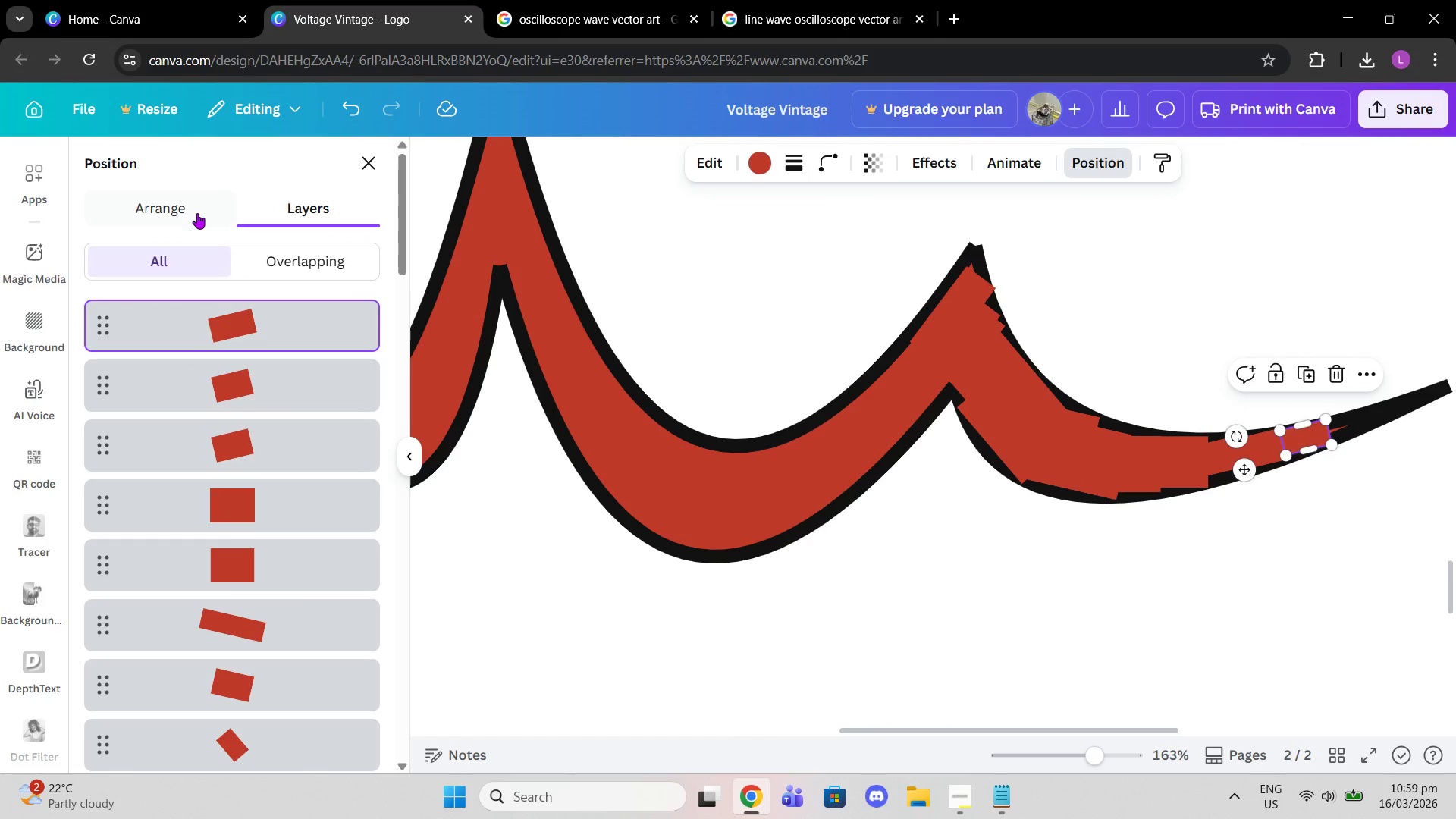 
left_click([197, 213])
 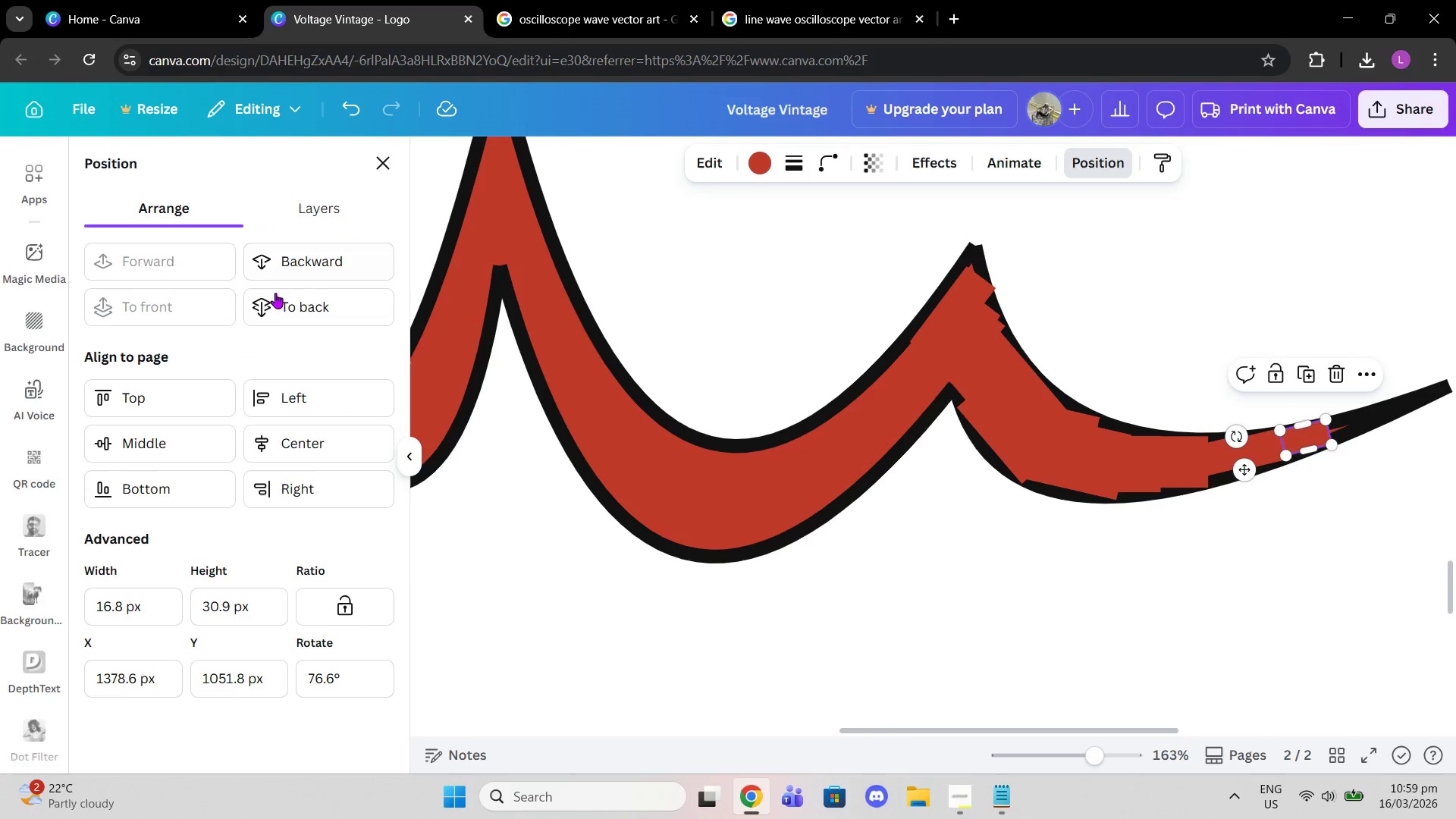 
left_click([279, 300])
 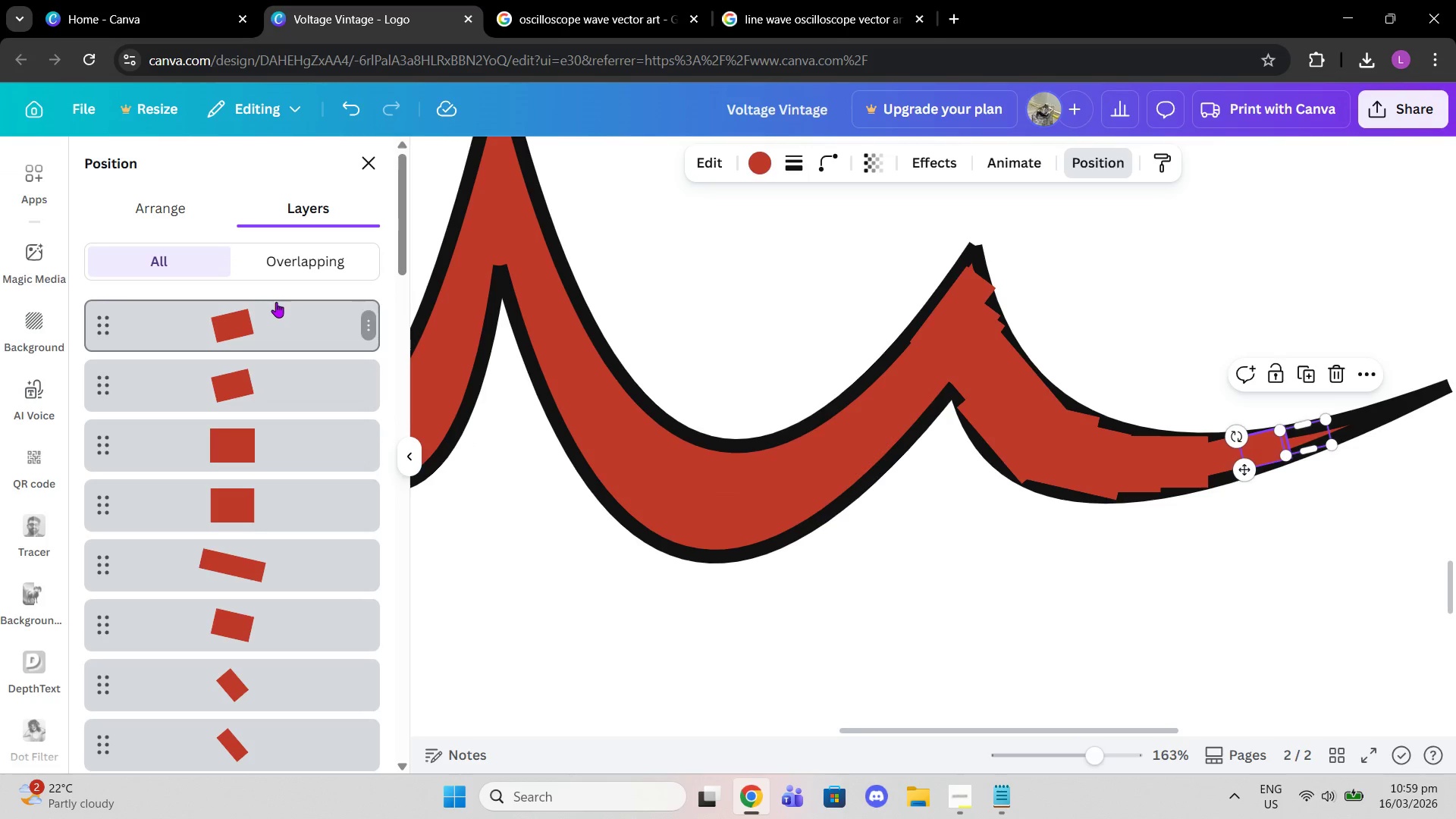 
left_click([173, 209])
 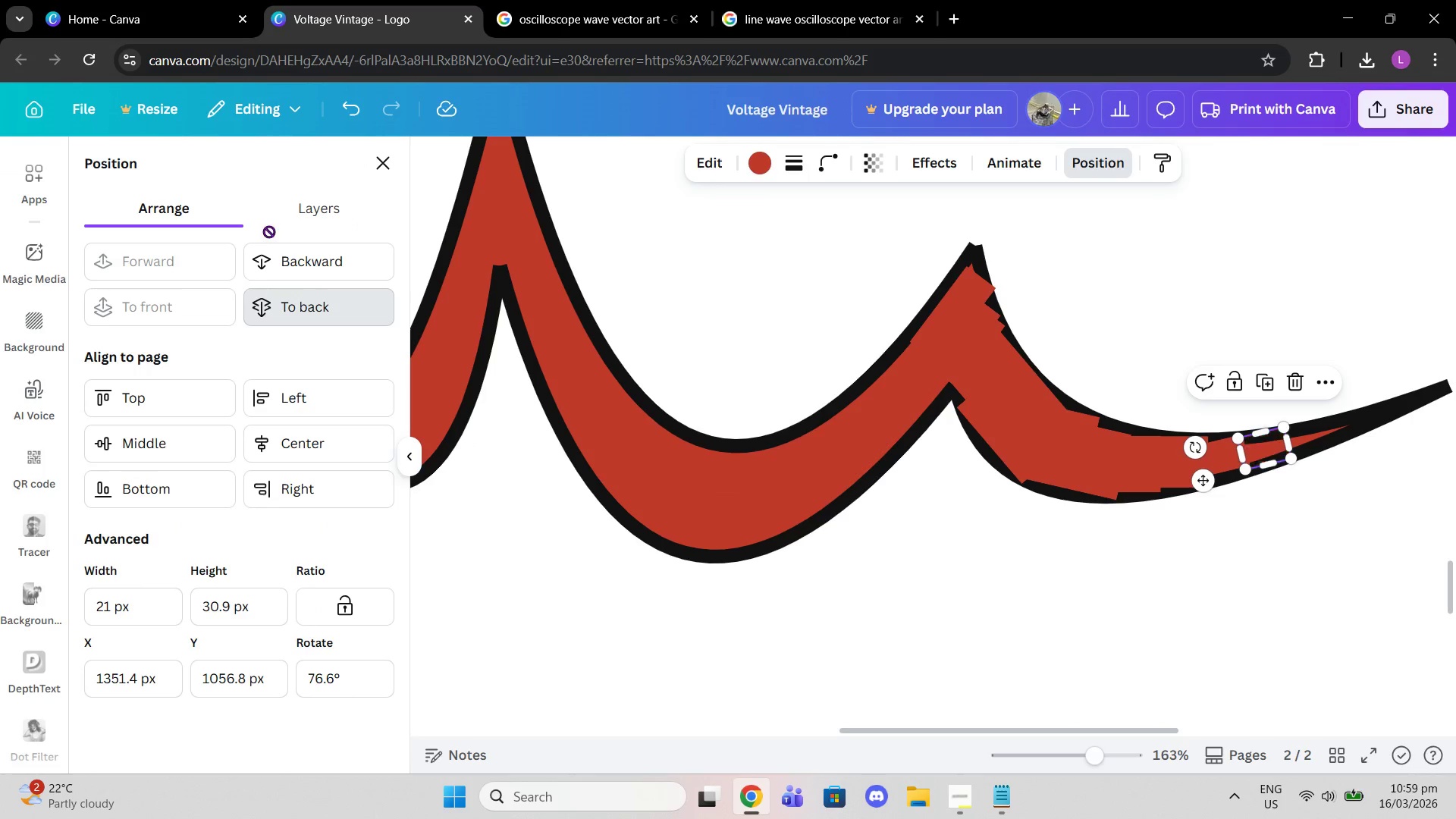 
double_click([277, 216])
 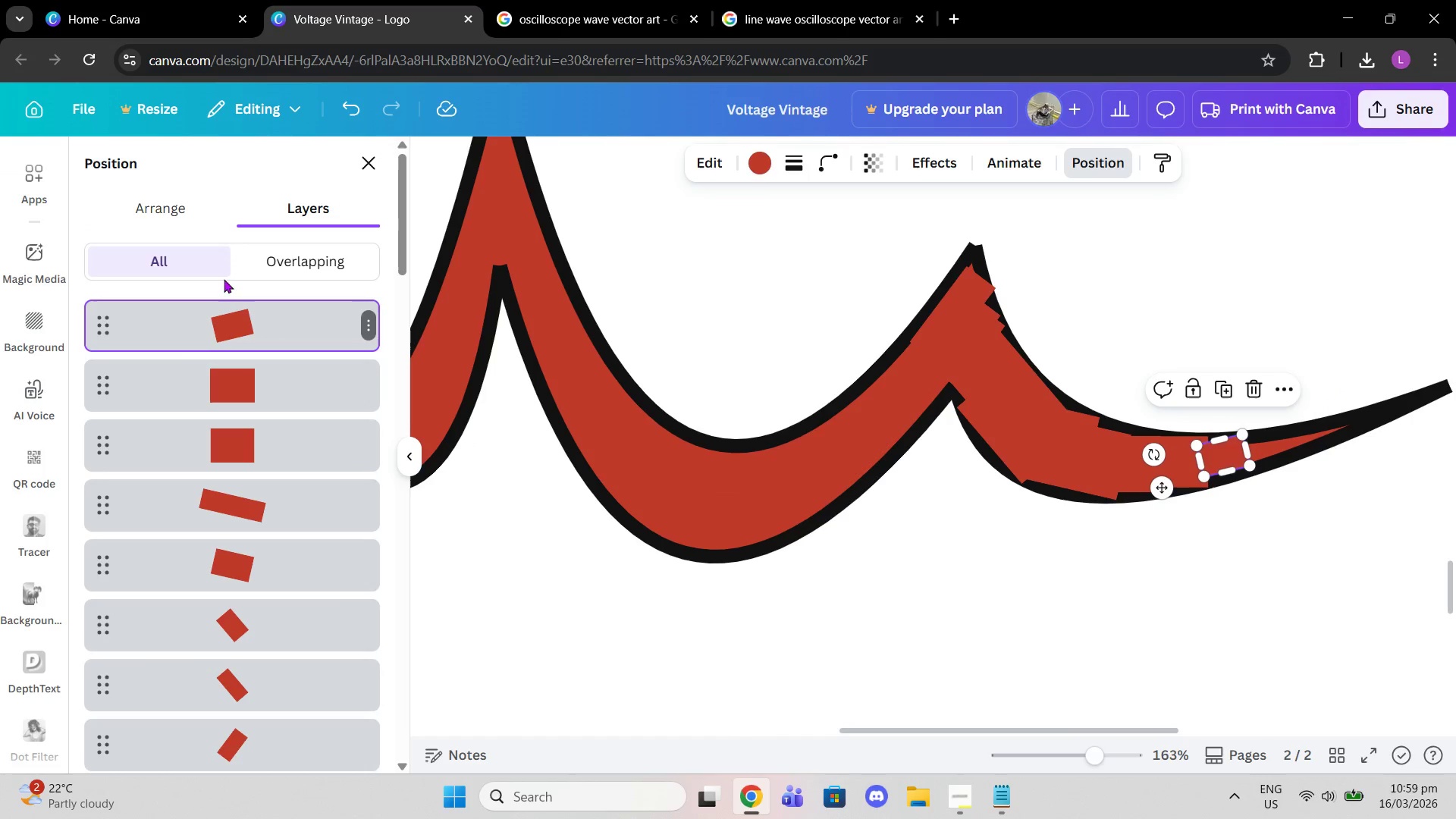 
double_click([190, 202])
 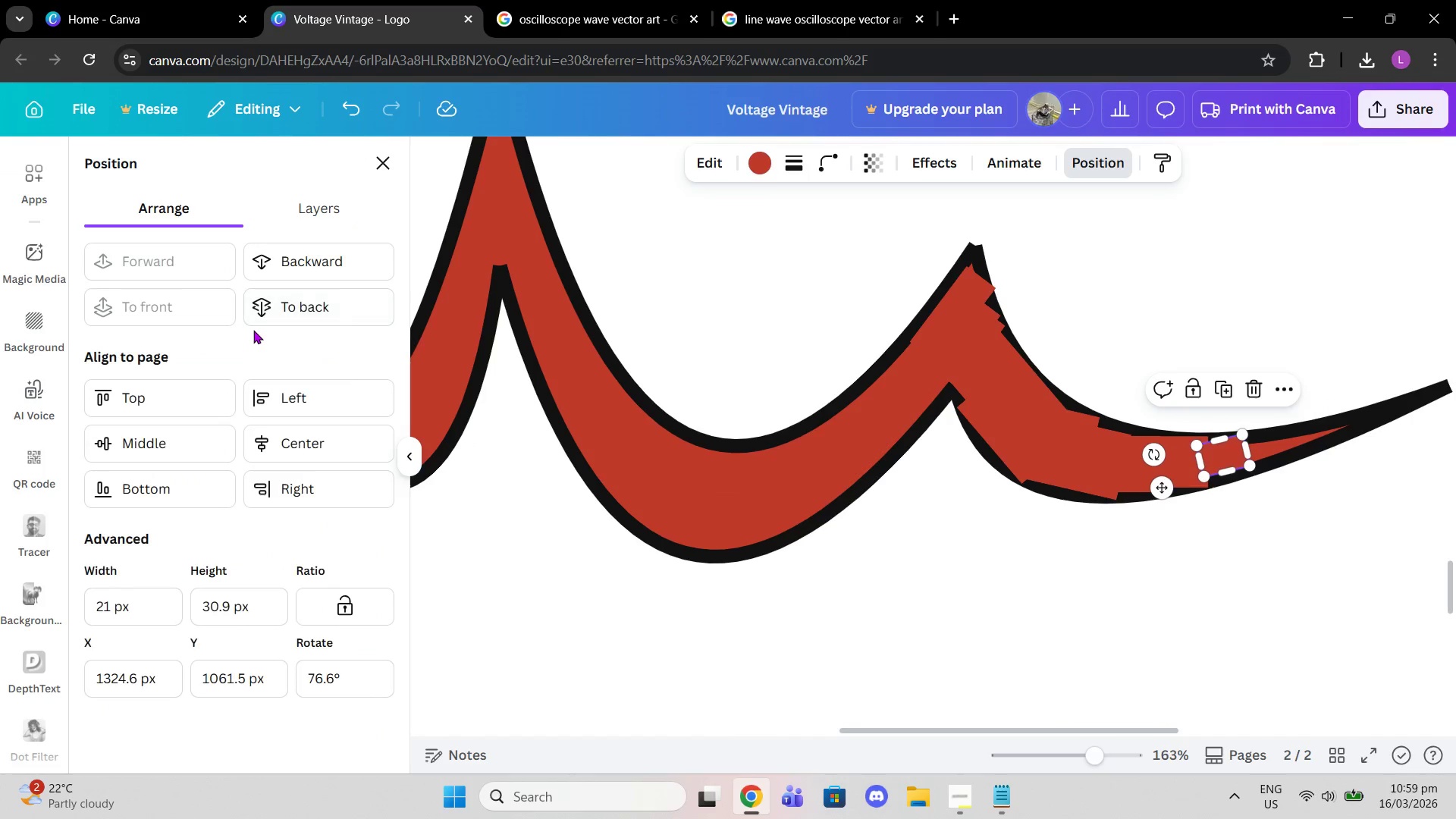 
left_click([248, 312])
 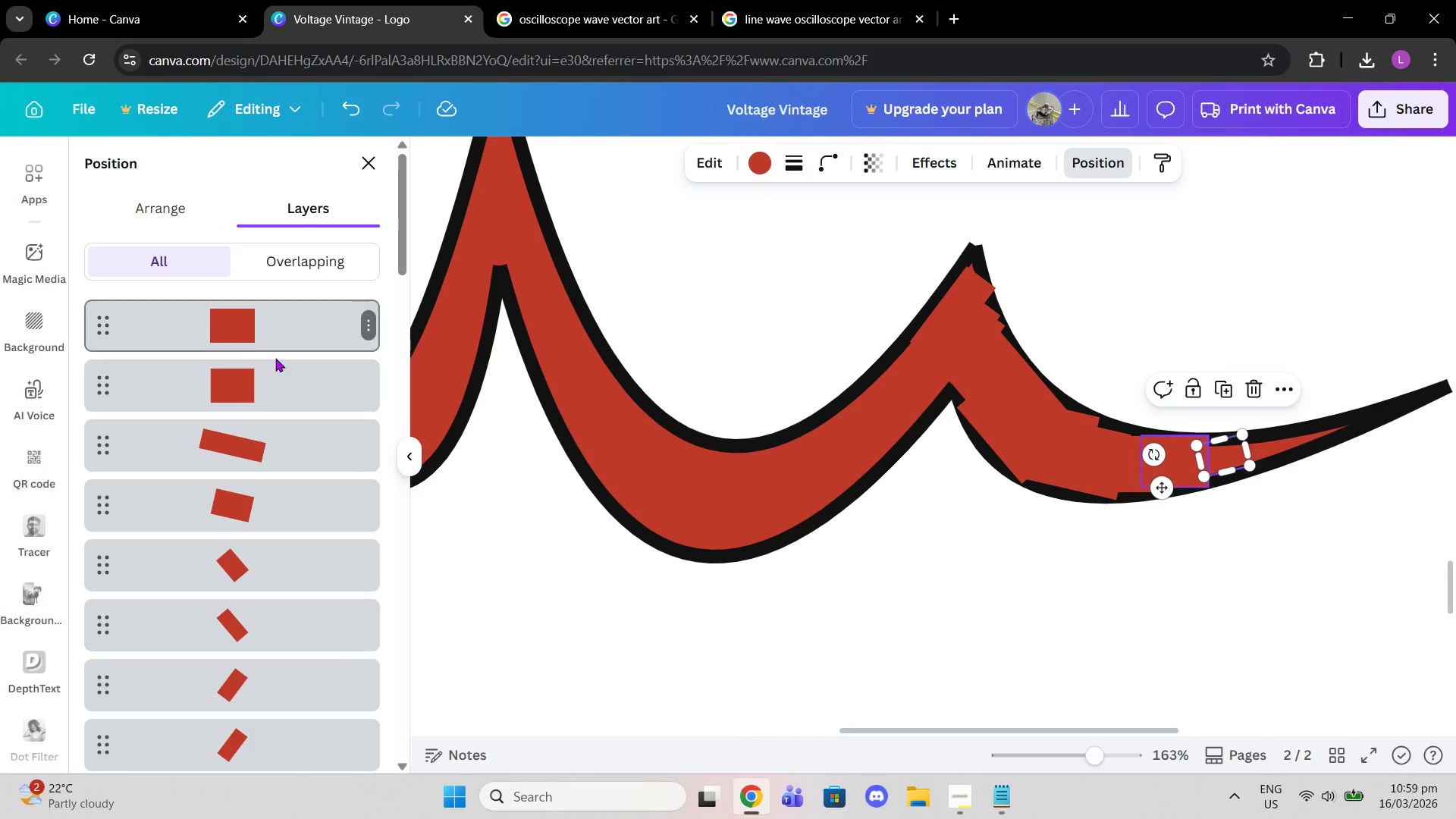 
double_click([165, 202])
 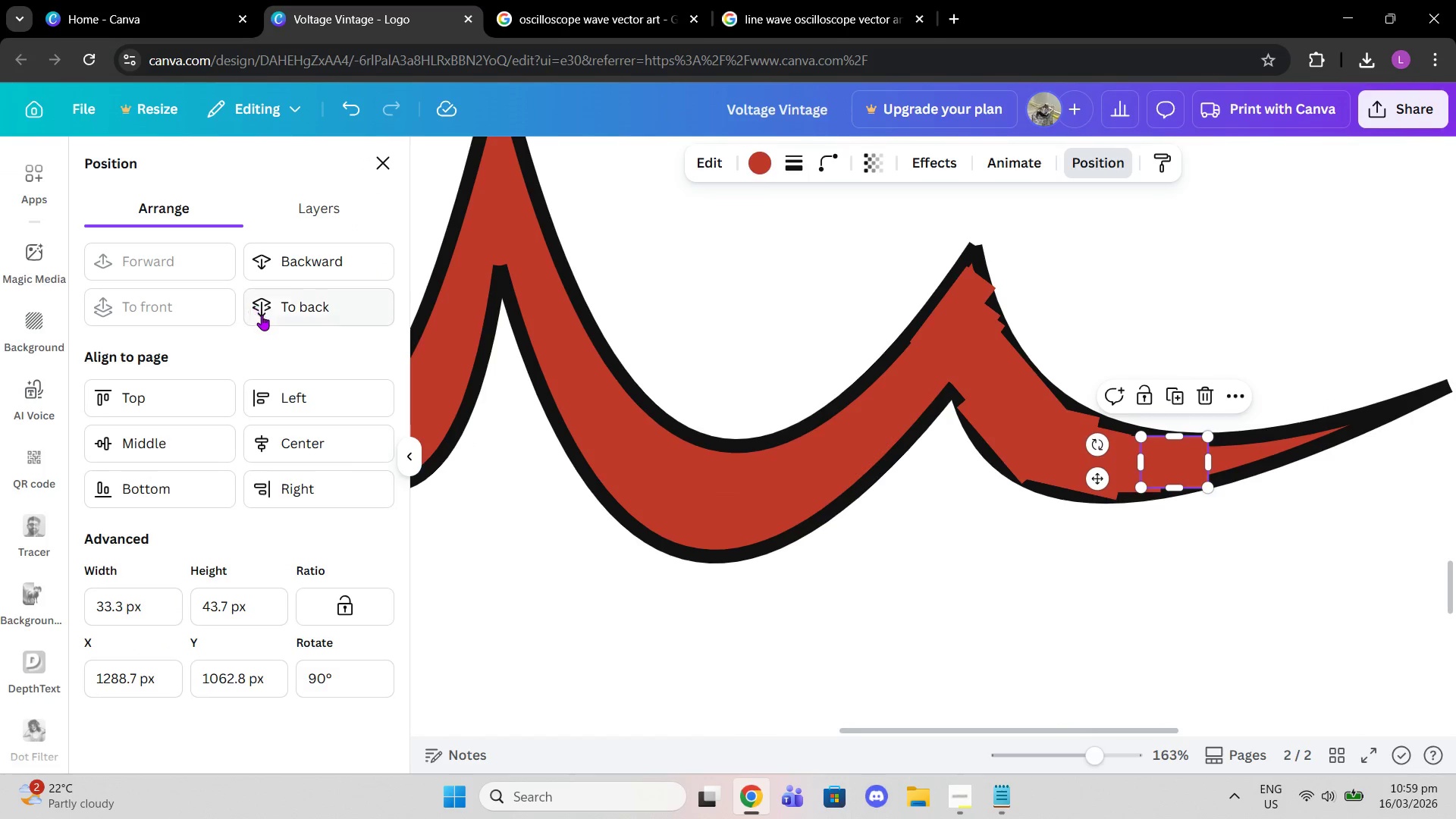 
left_click([271, 312])
 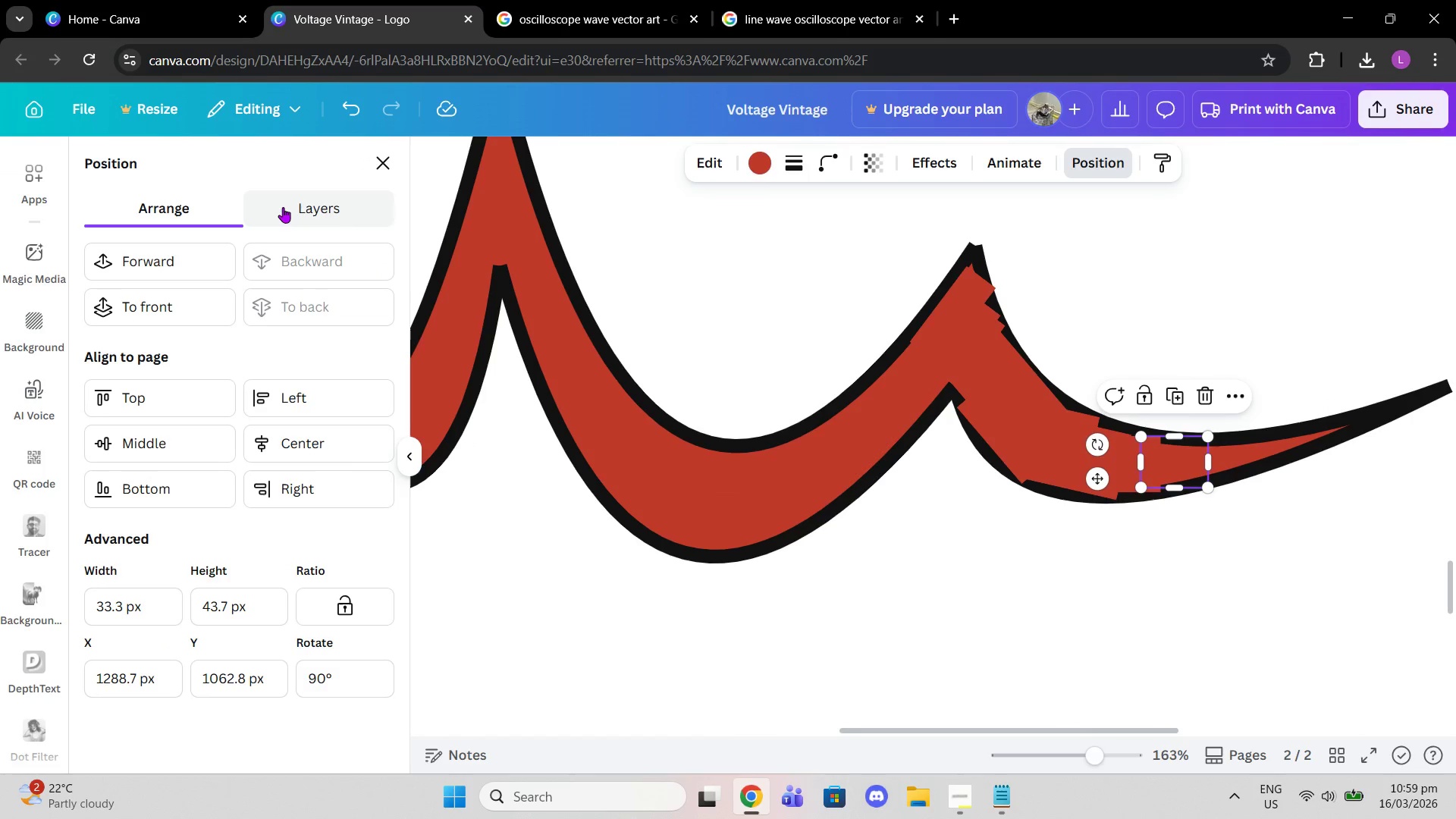 
left_click([283, 207])
 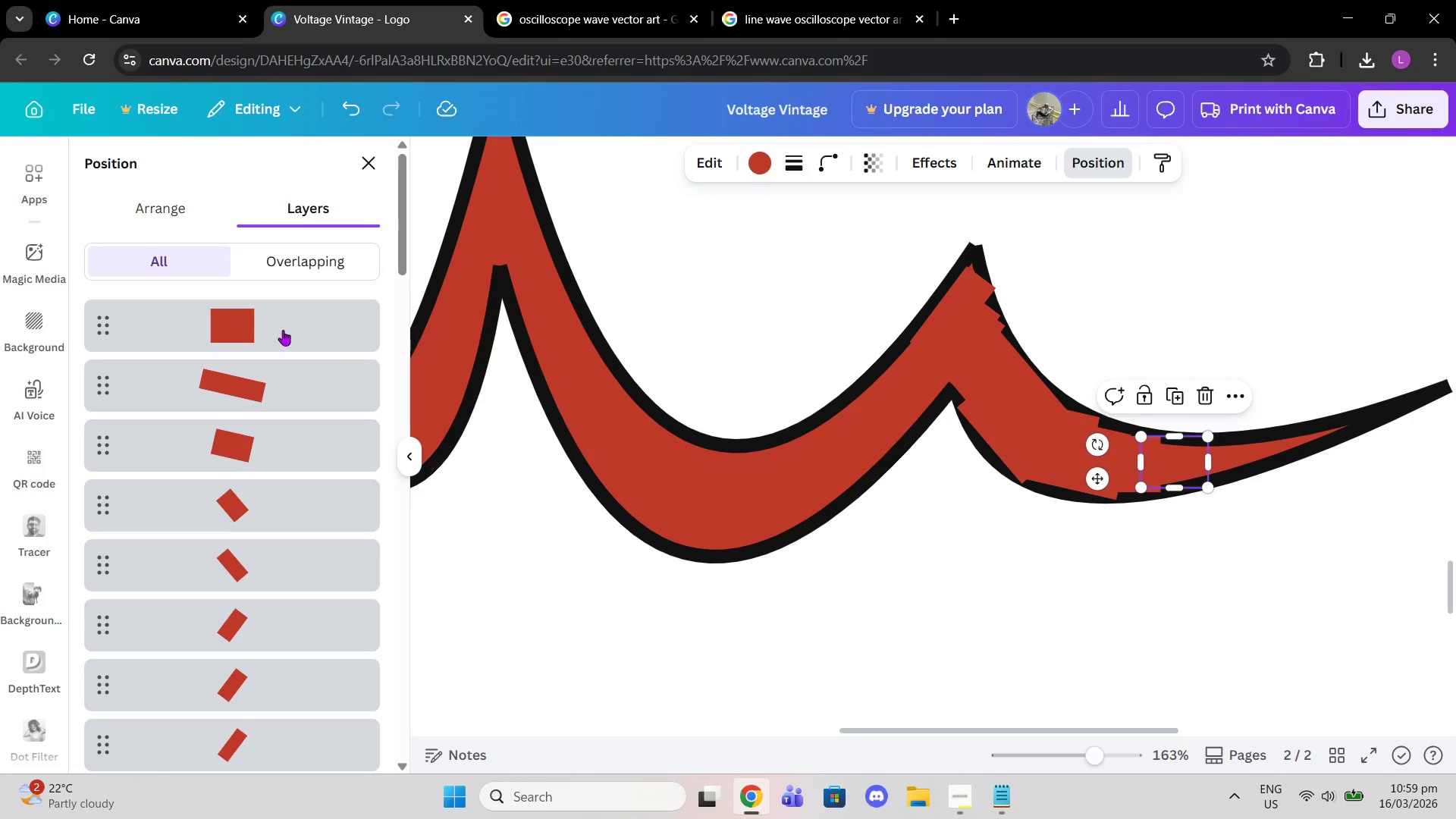 
left_click([283, 331])
 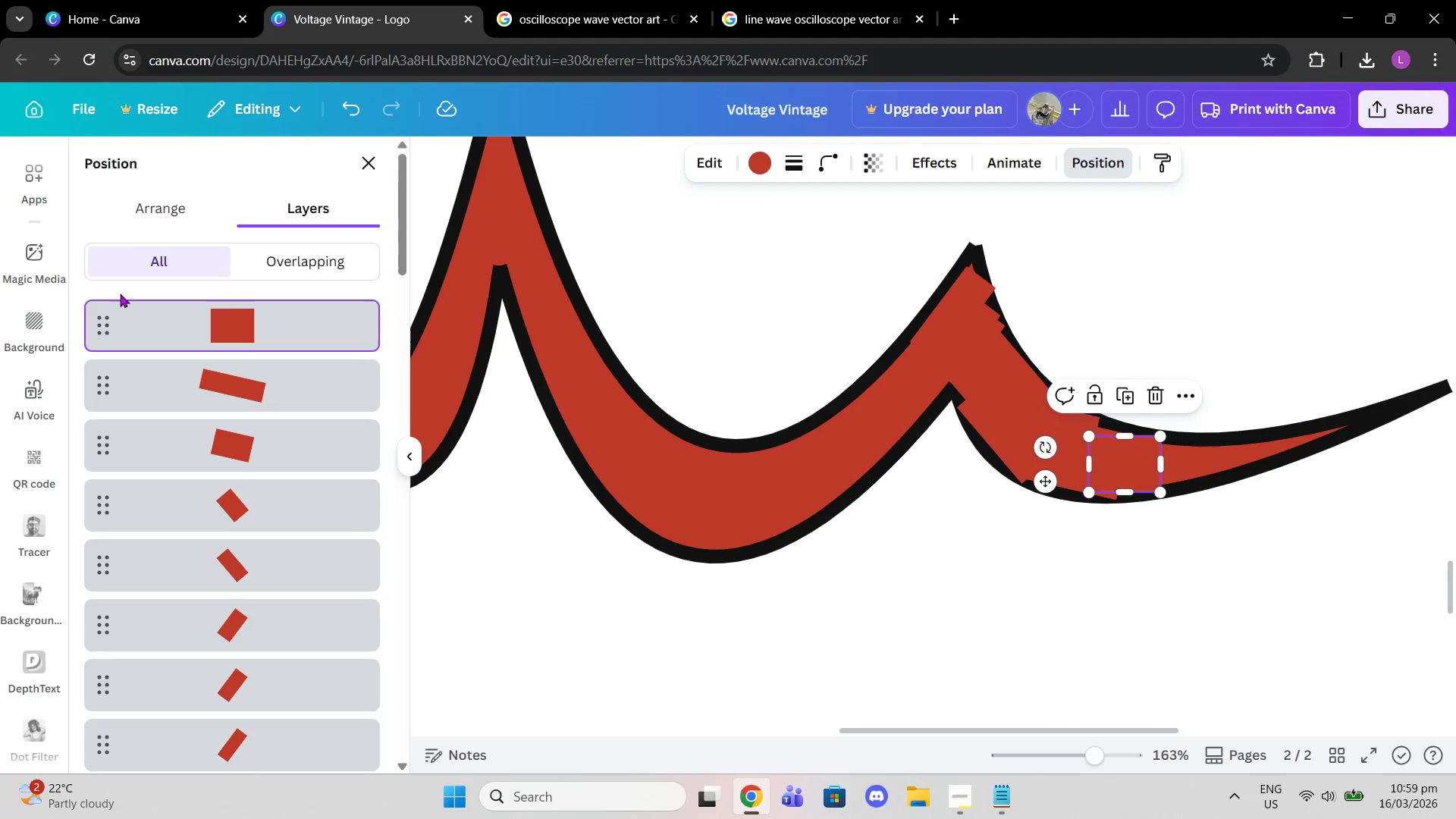 
left_click_drag(start_coordinate=[102, 289], to_coordinate=[256, 414])
 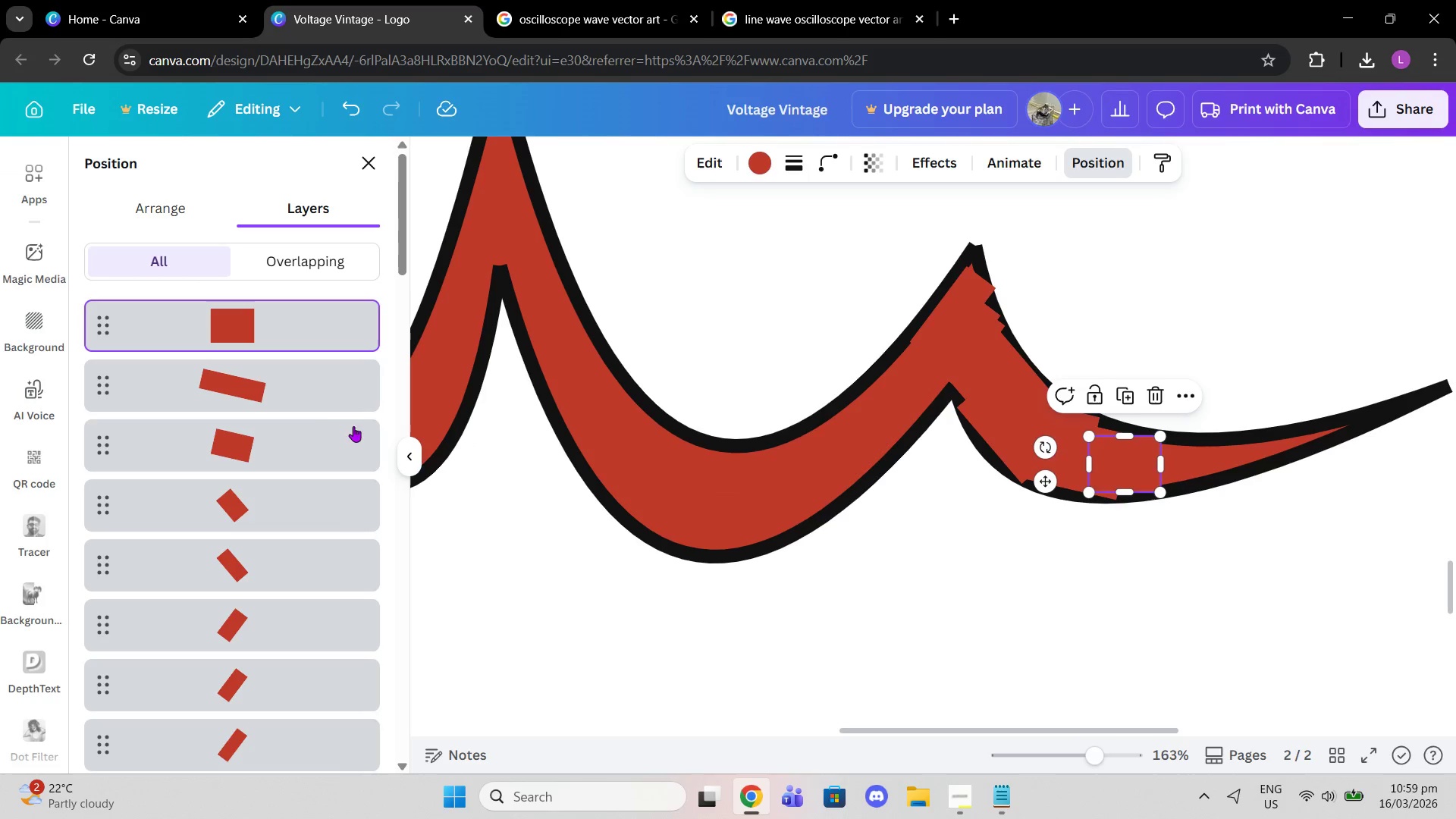 
left_click([331, 413])
 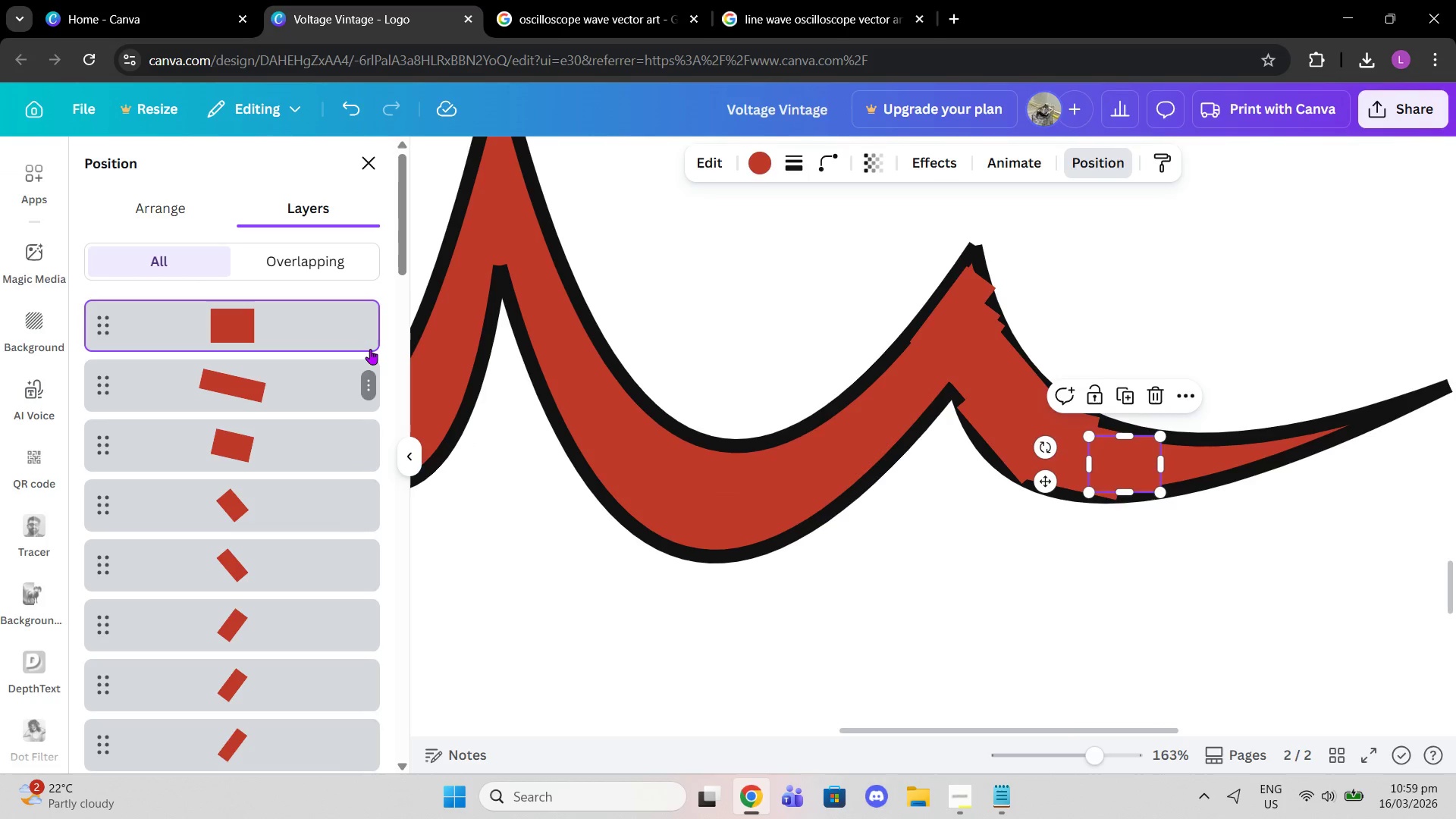 
left_click([362, 341])
 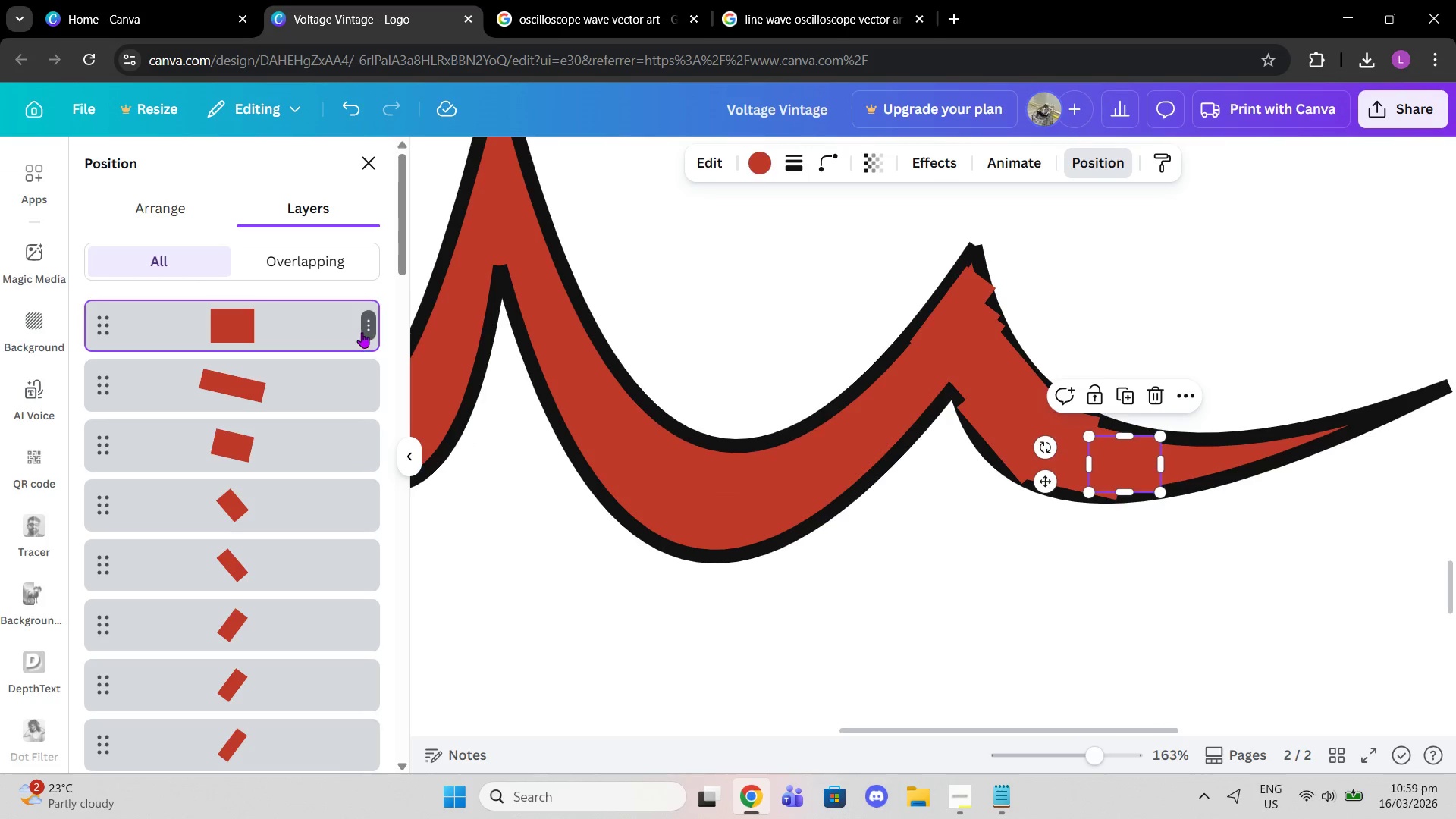 
left_click([362, 332])
 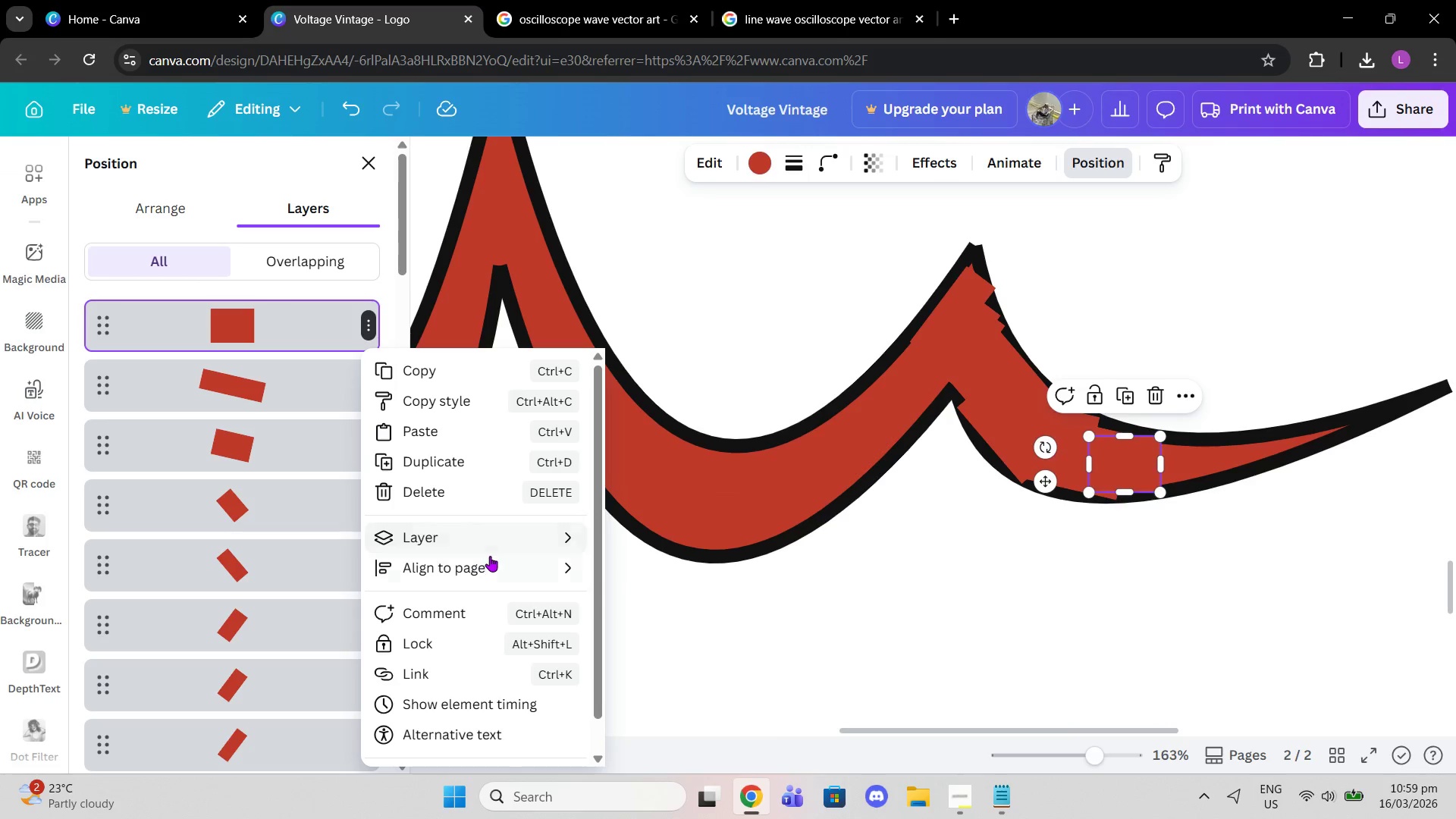 
scroll: coordinate [559, 516], scroll_direction: down, amount: 2.0
 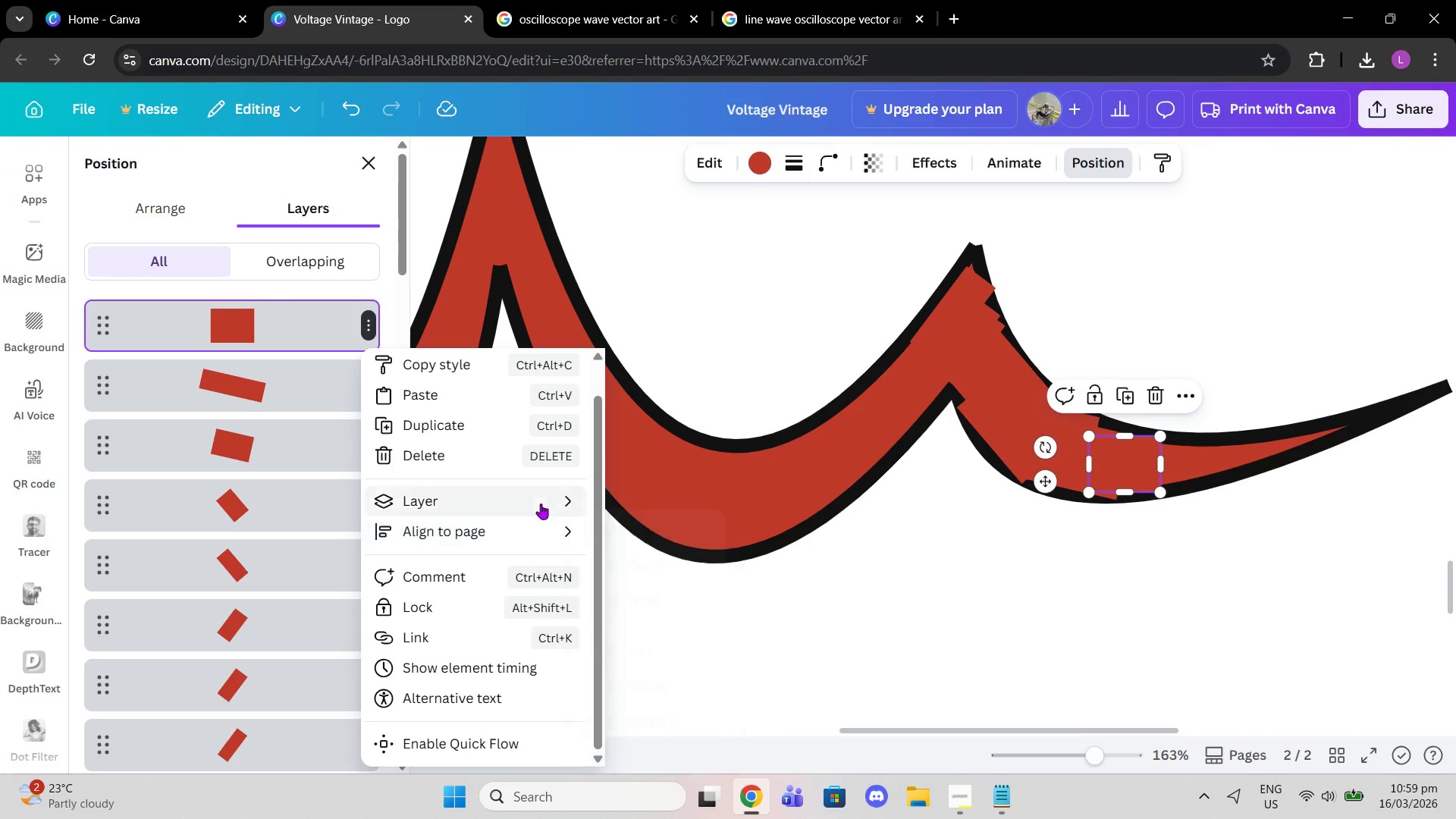 
scroll: coordinate [576, 533], scroll_direction: up, amount: 2.0
 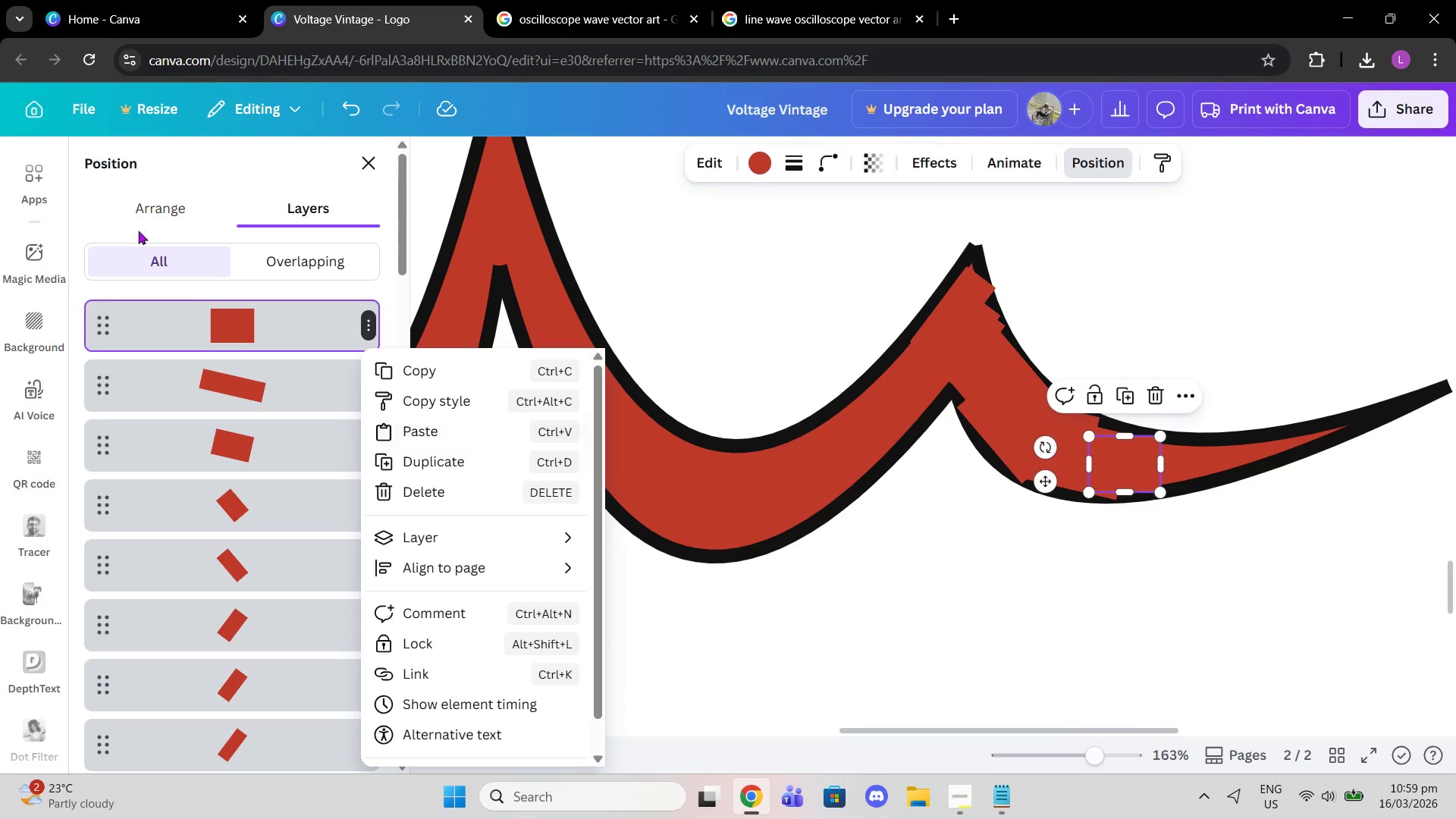 
left_click([129, 204])
 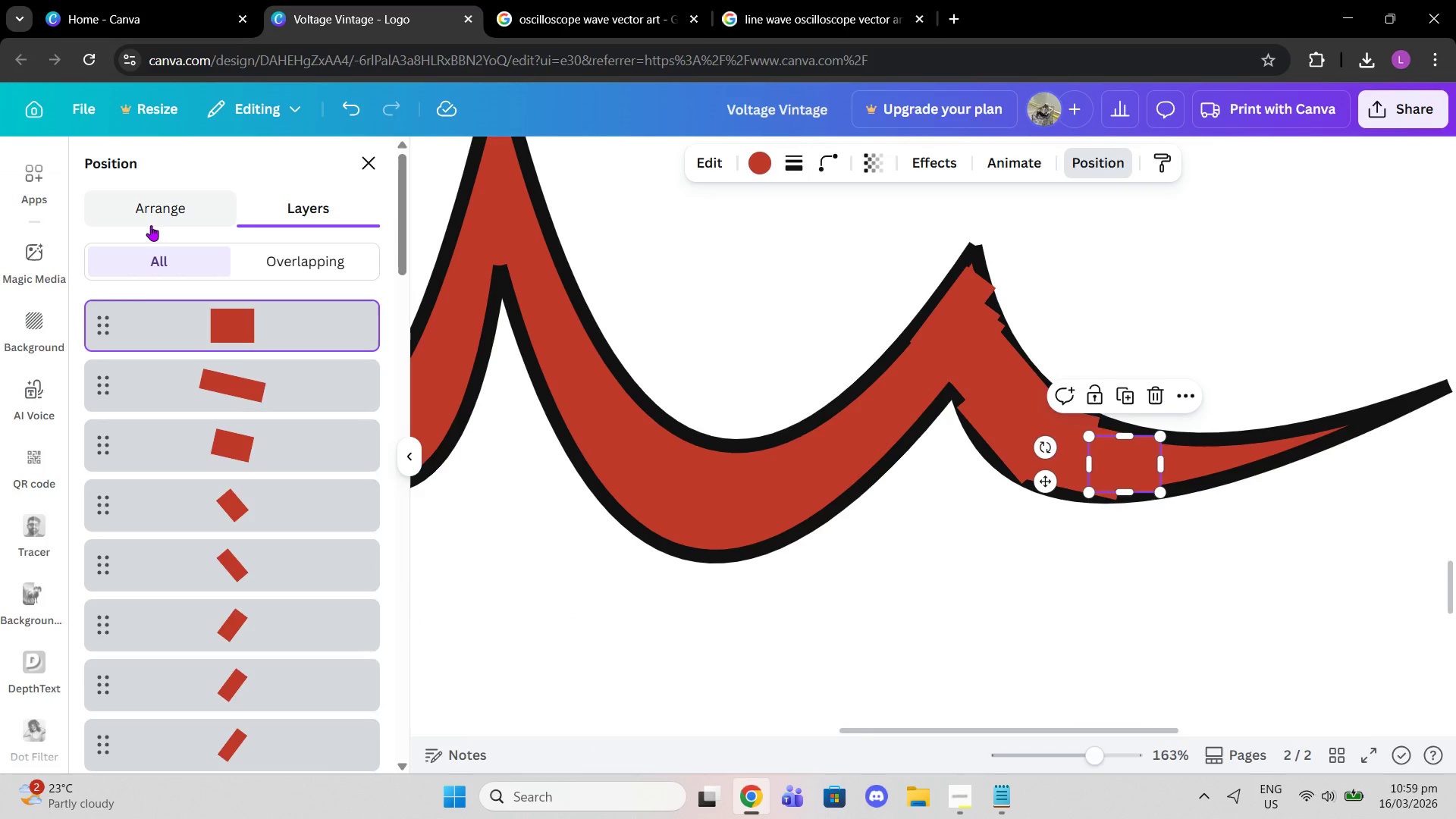 
left_click([151, 225])
 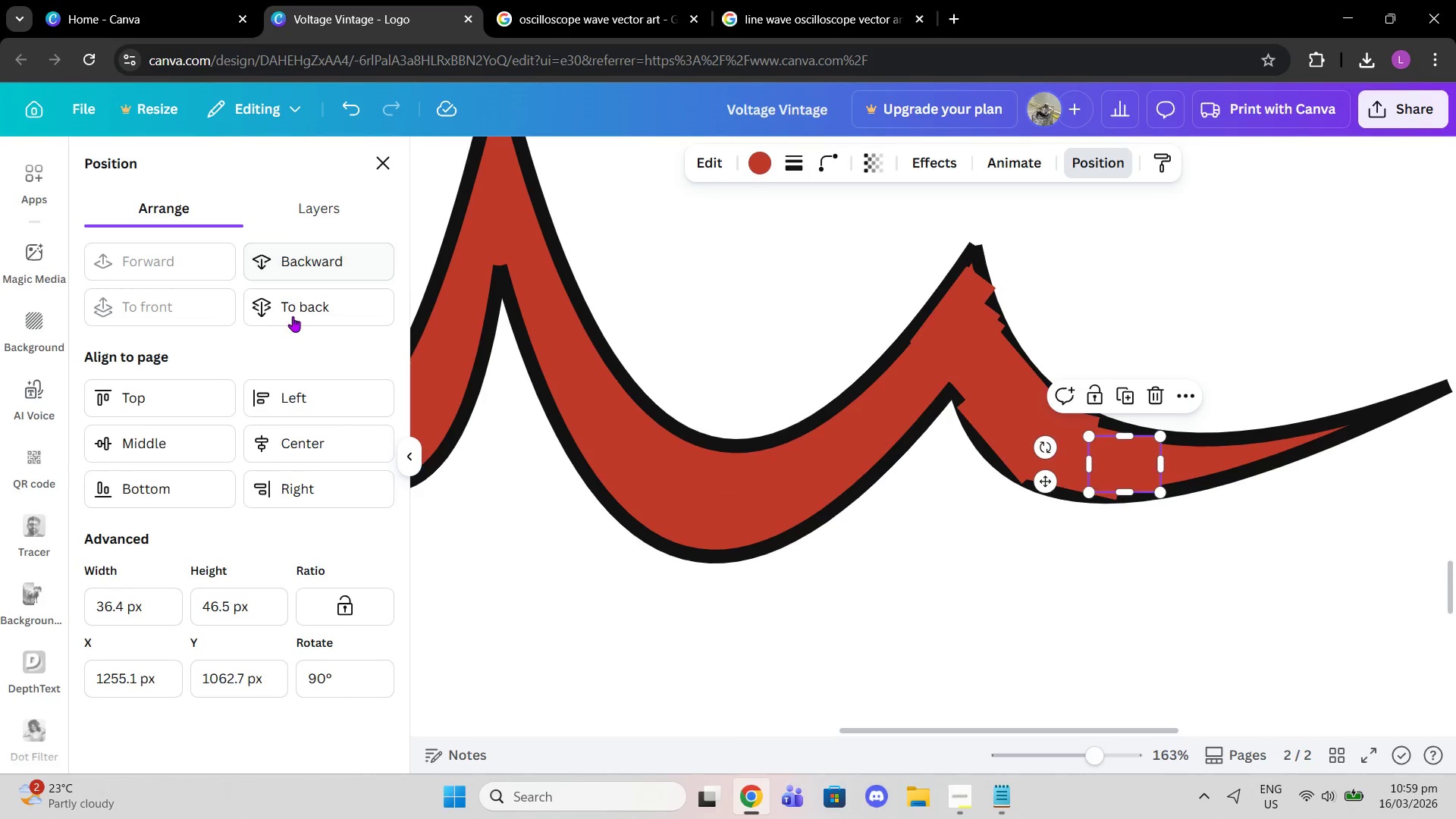 
left_click([293, 316])
 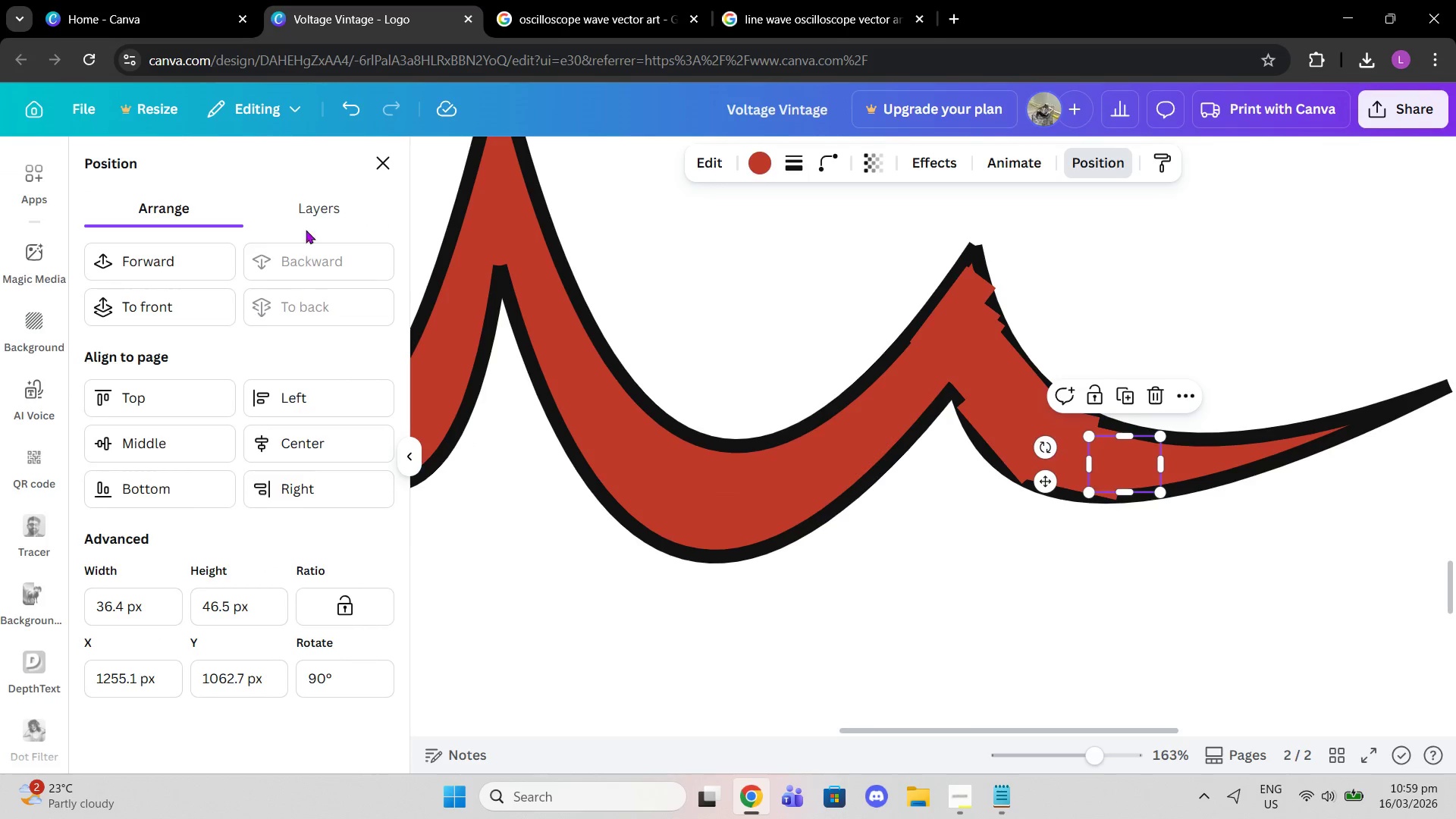 
left_click([307, 217])
 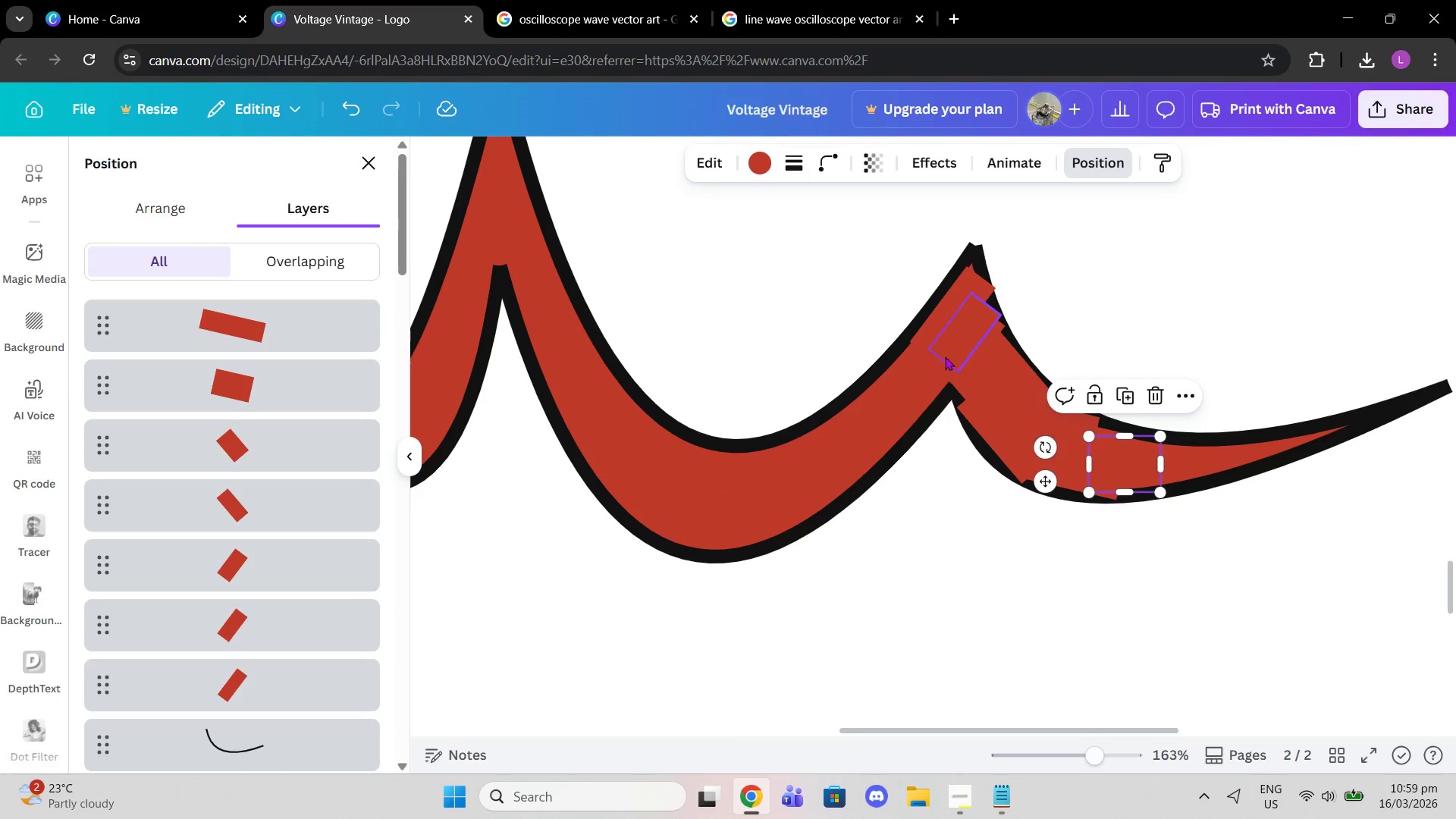 
left_click([950, 322])
 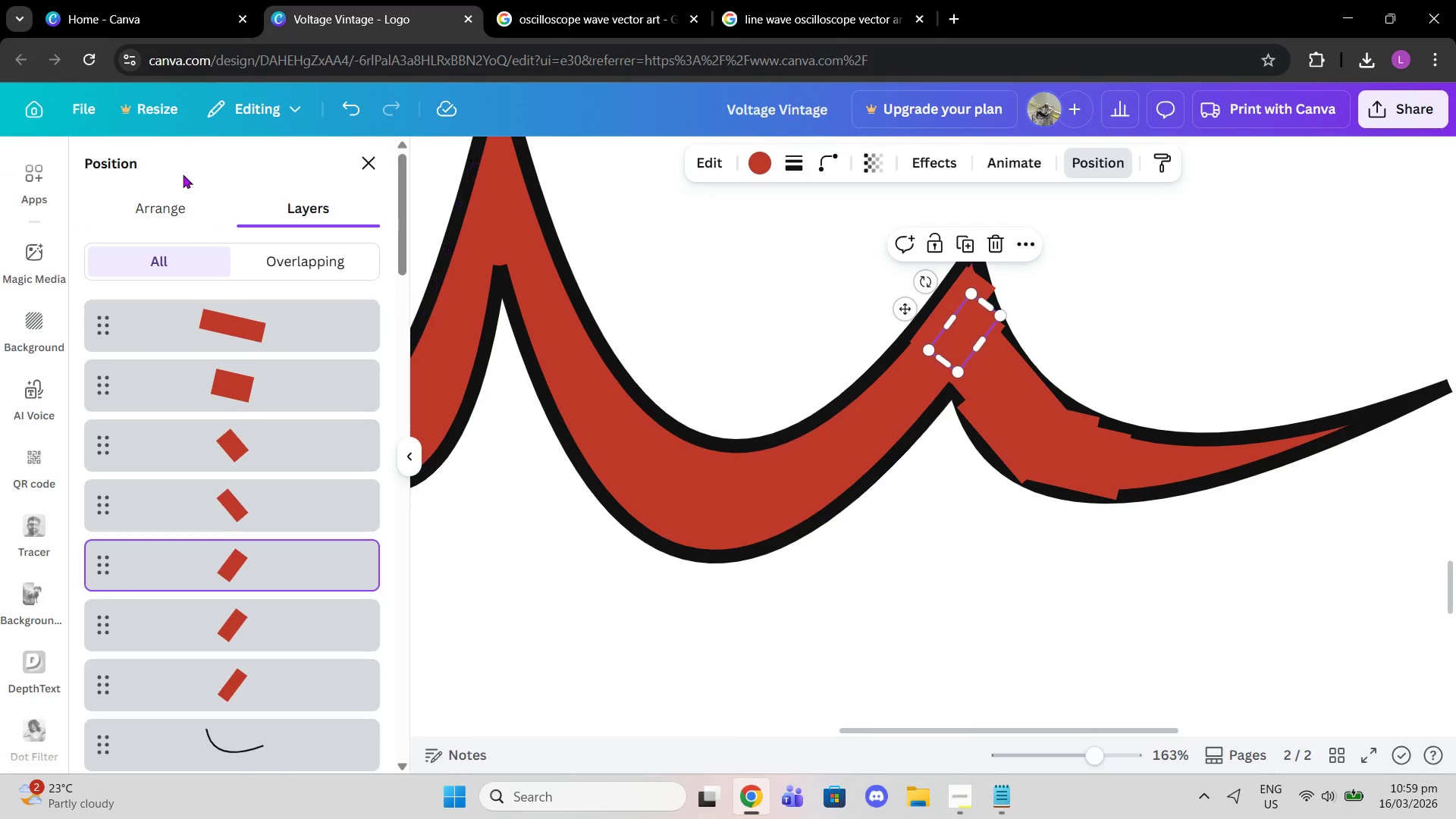 
left_click([171, 221])
 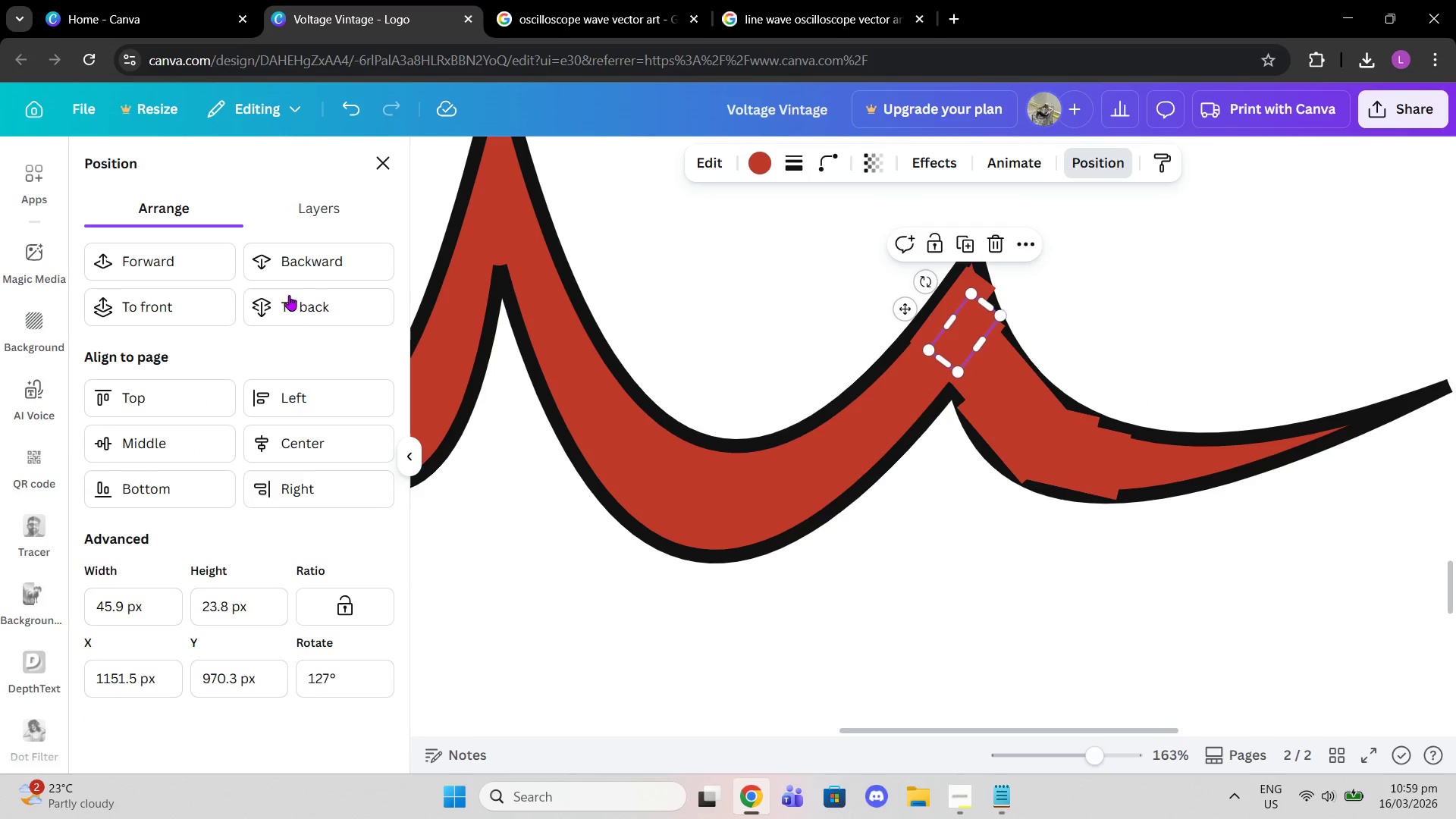 
left_click([300, 307])
 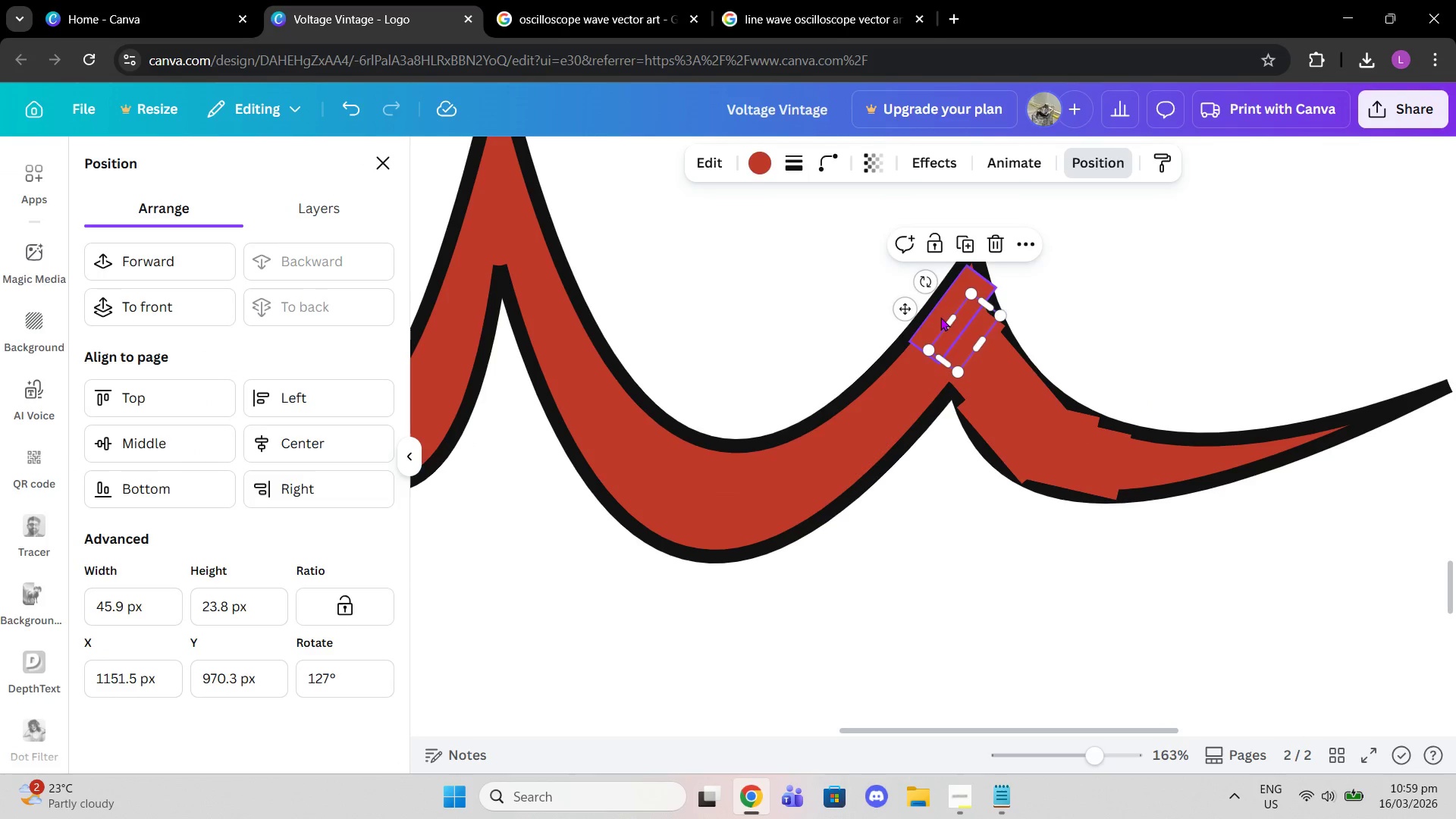 
left_click([941, 317])
 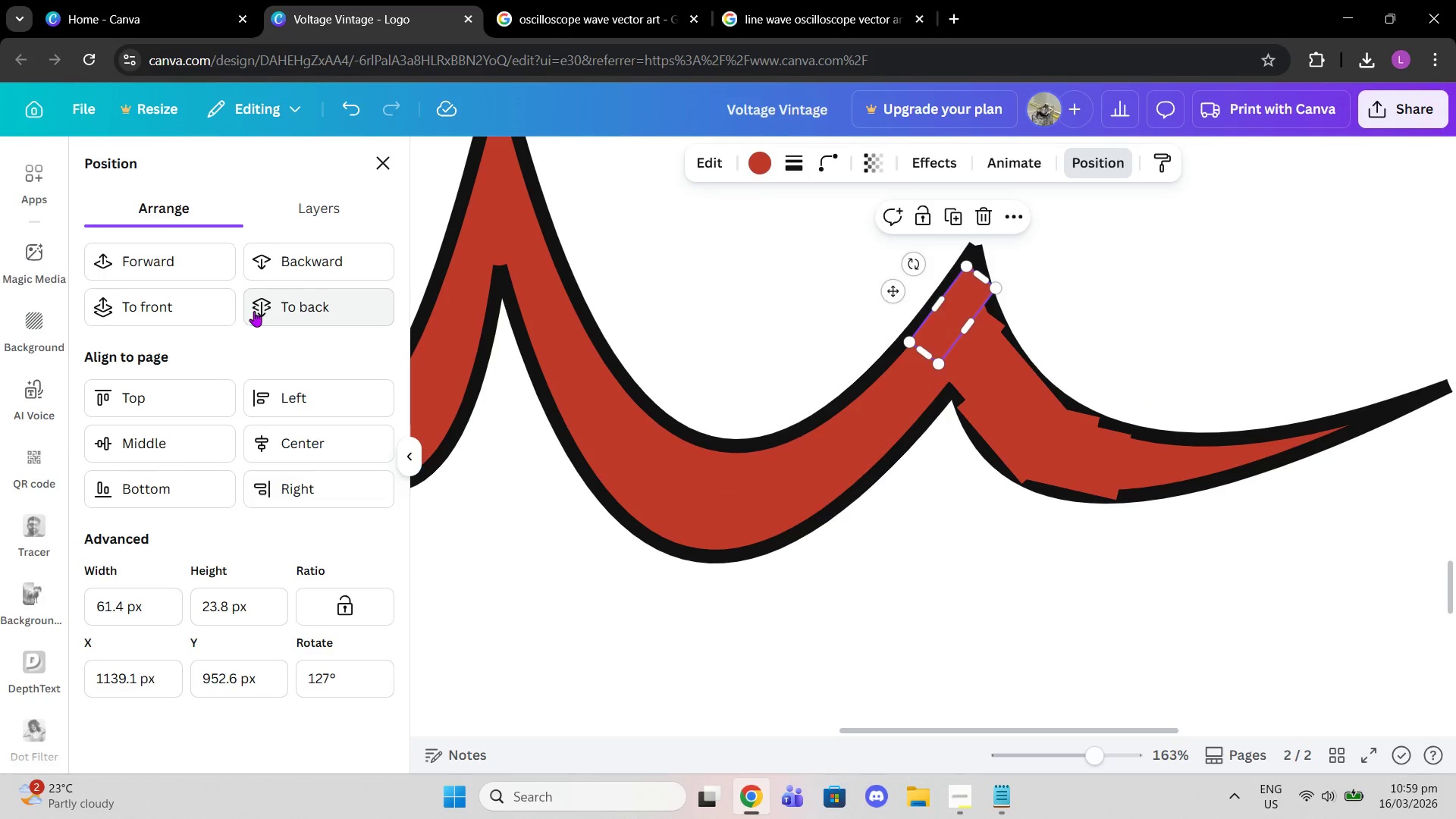 
left_click([310, 309])
 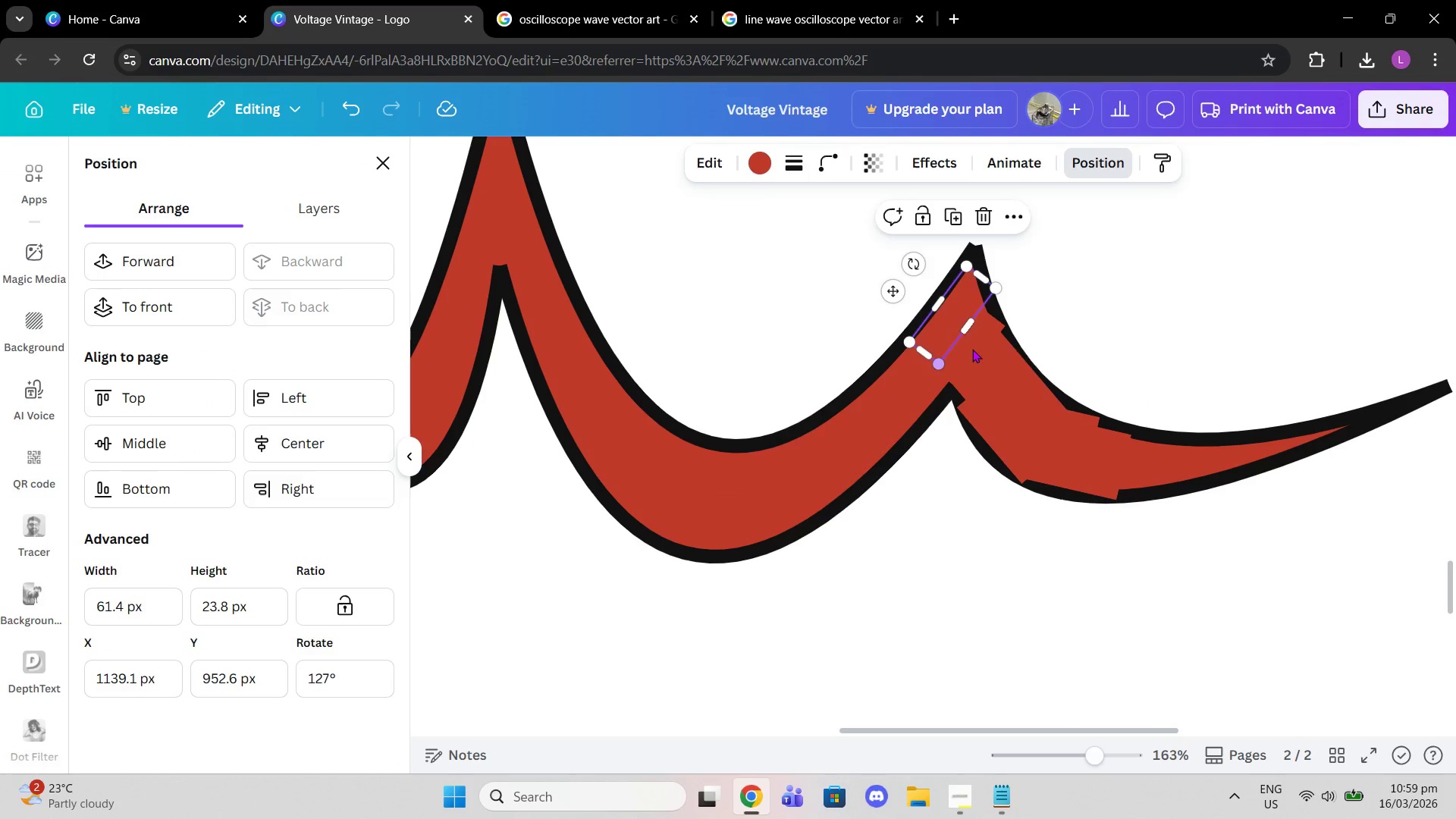 
left_click([972, 349])
 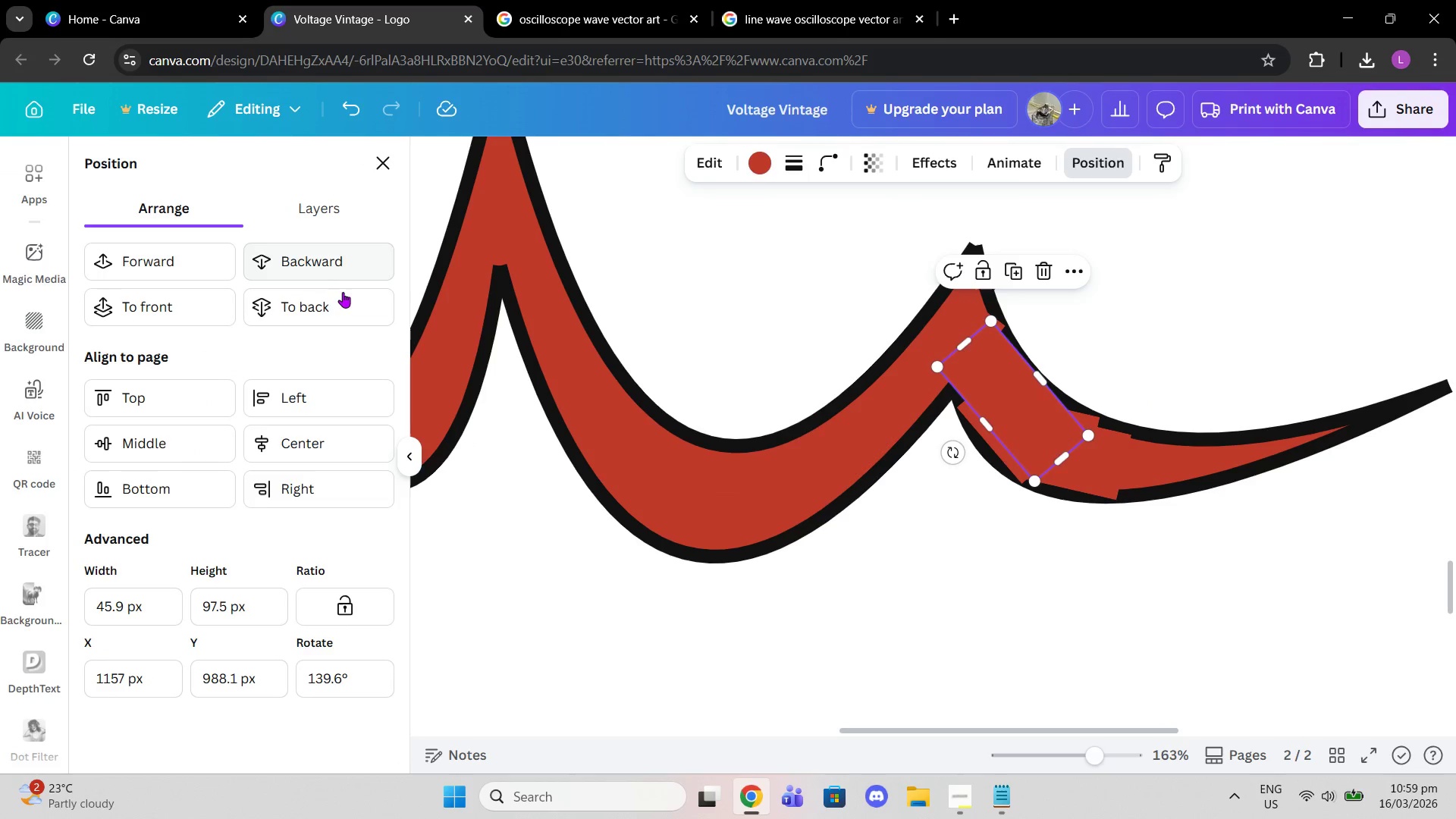 
left_click_drag(start_coordinate=[340, 303], to_coordinate=[339, 309])
 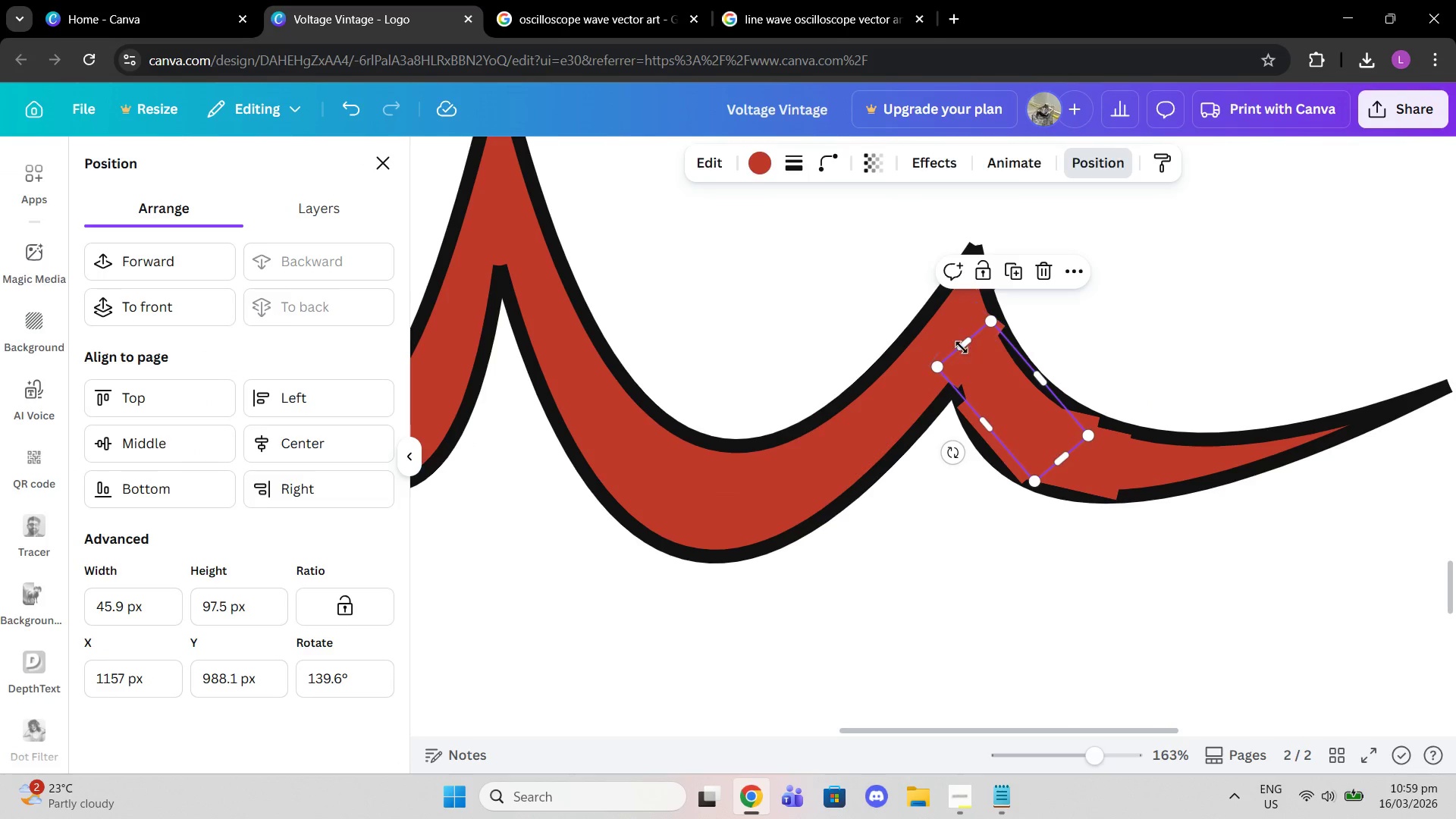 
left_click([968, 349])
 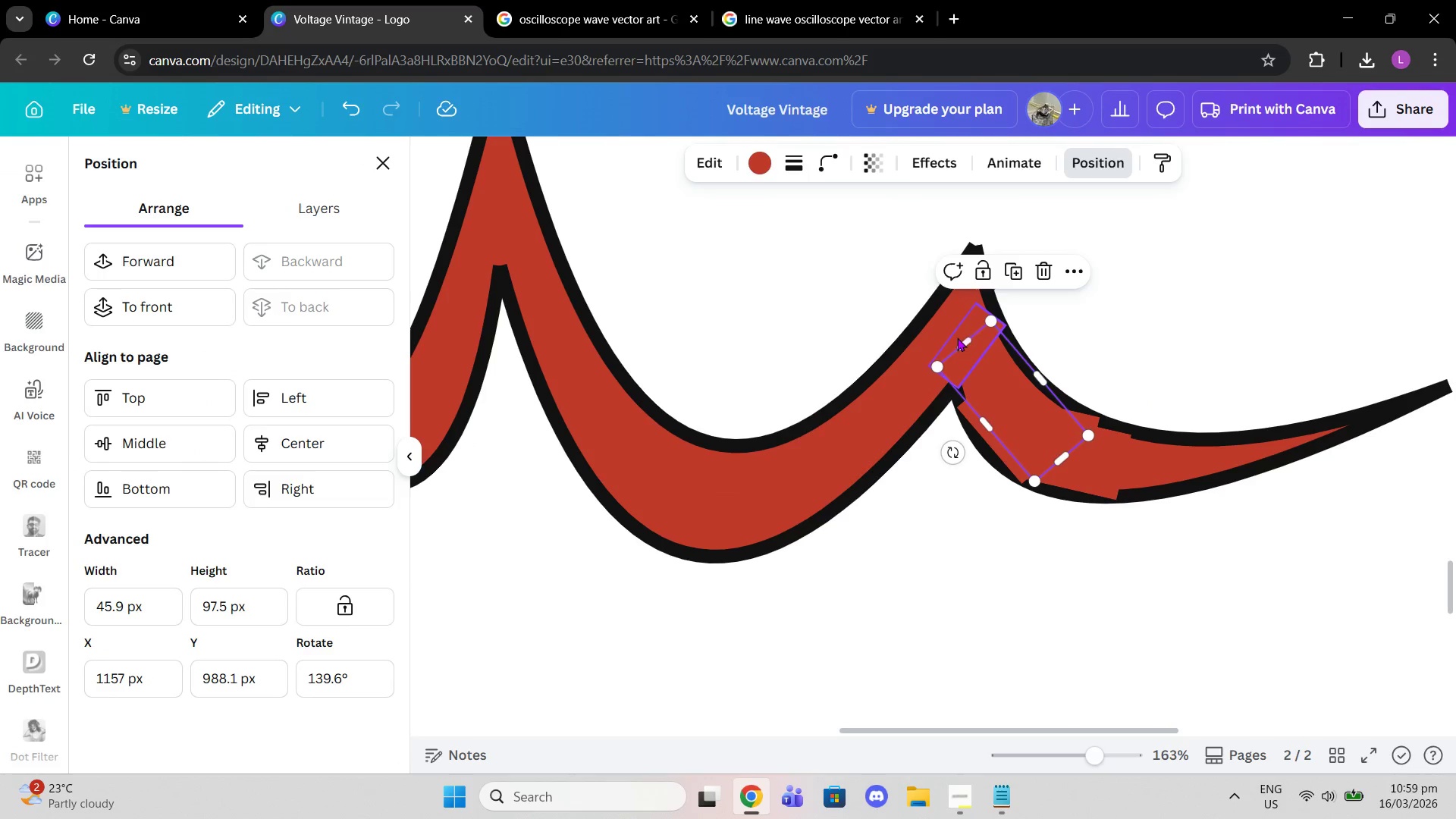 
left_click([957, 337])
 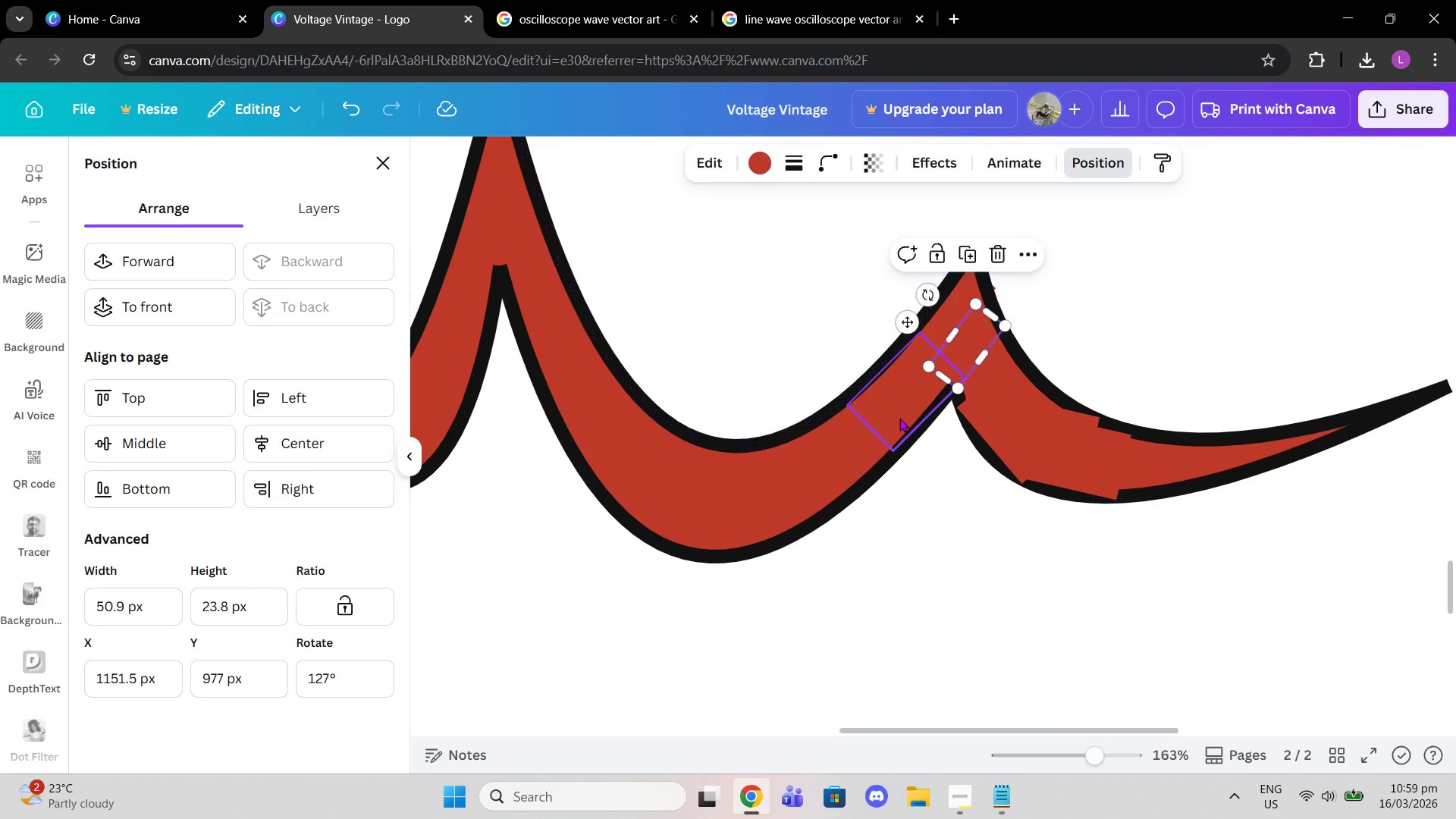 
left_click([976, 410])
 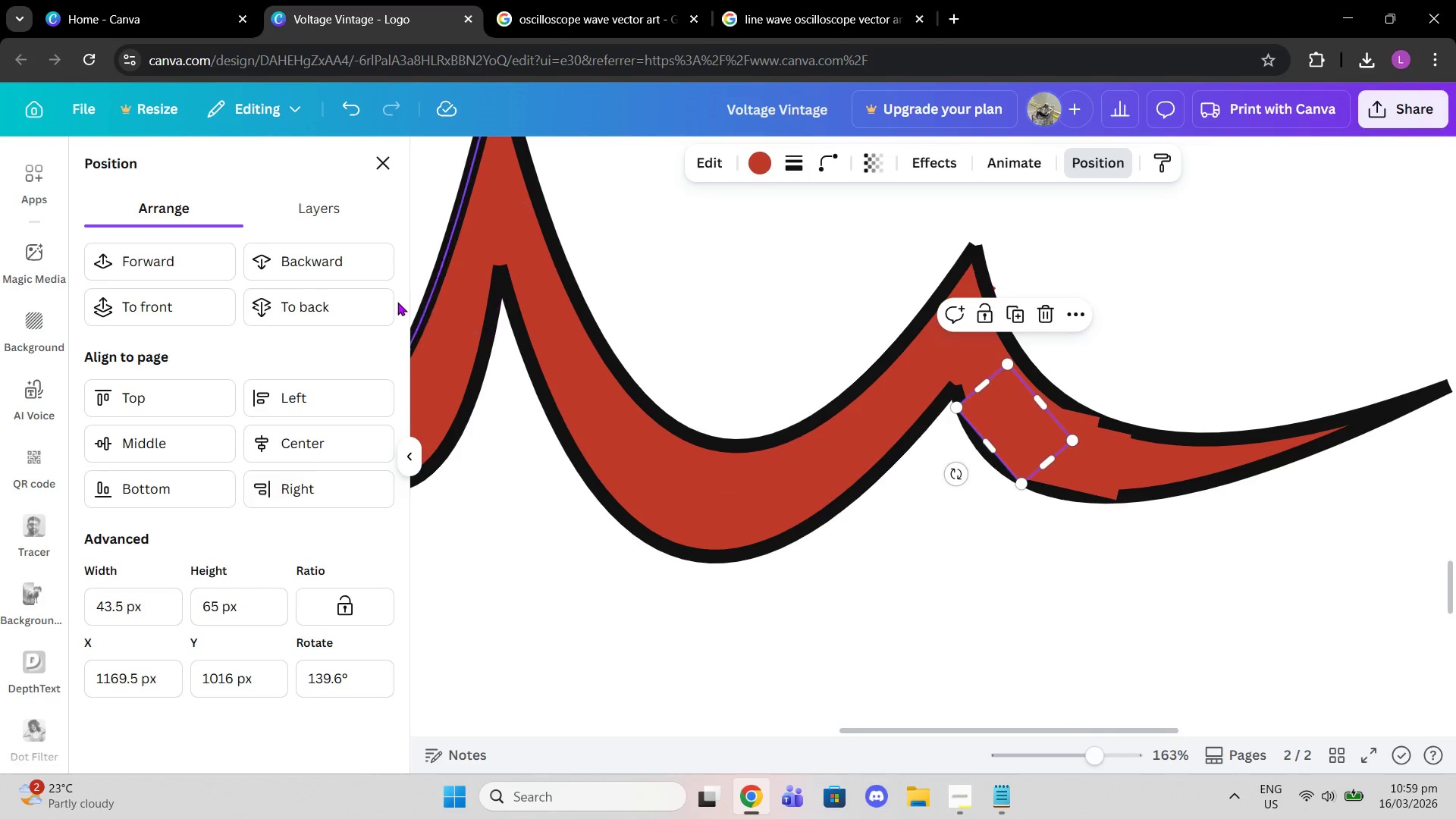 
left_click([342, 300])
 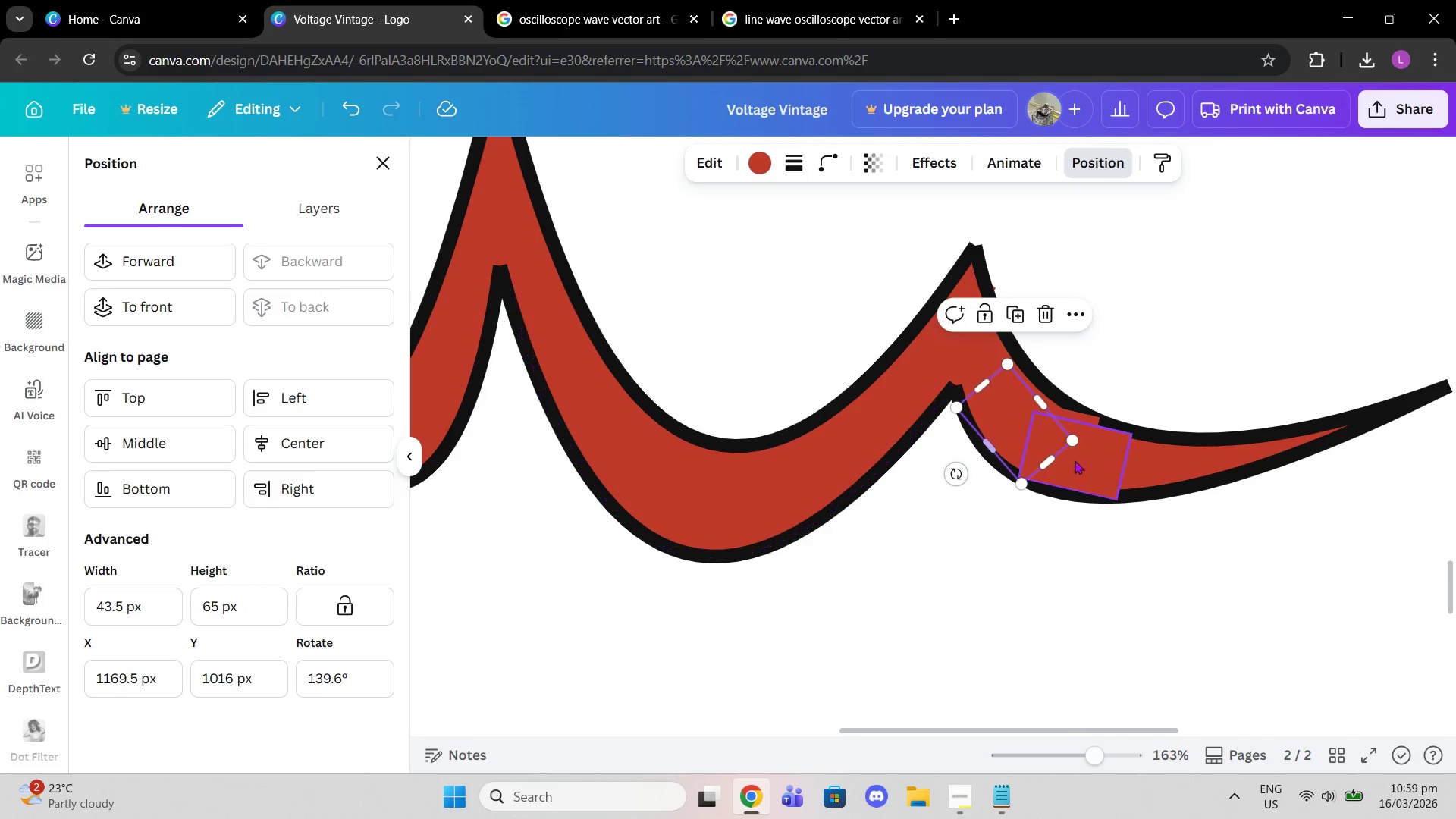 
left_click([1080, 460])
 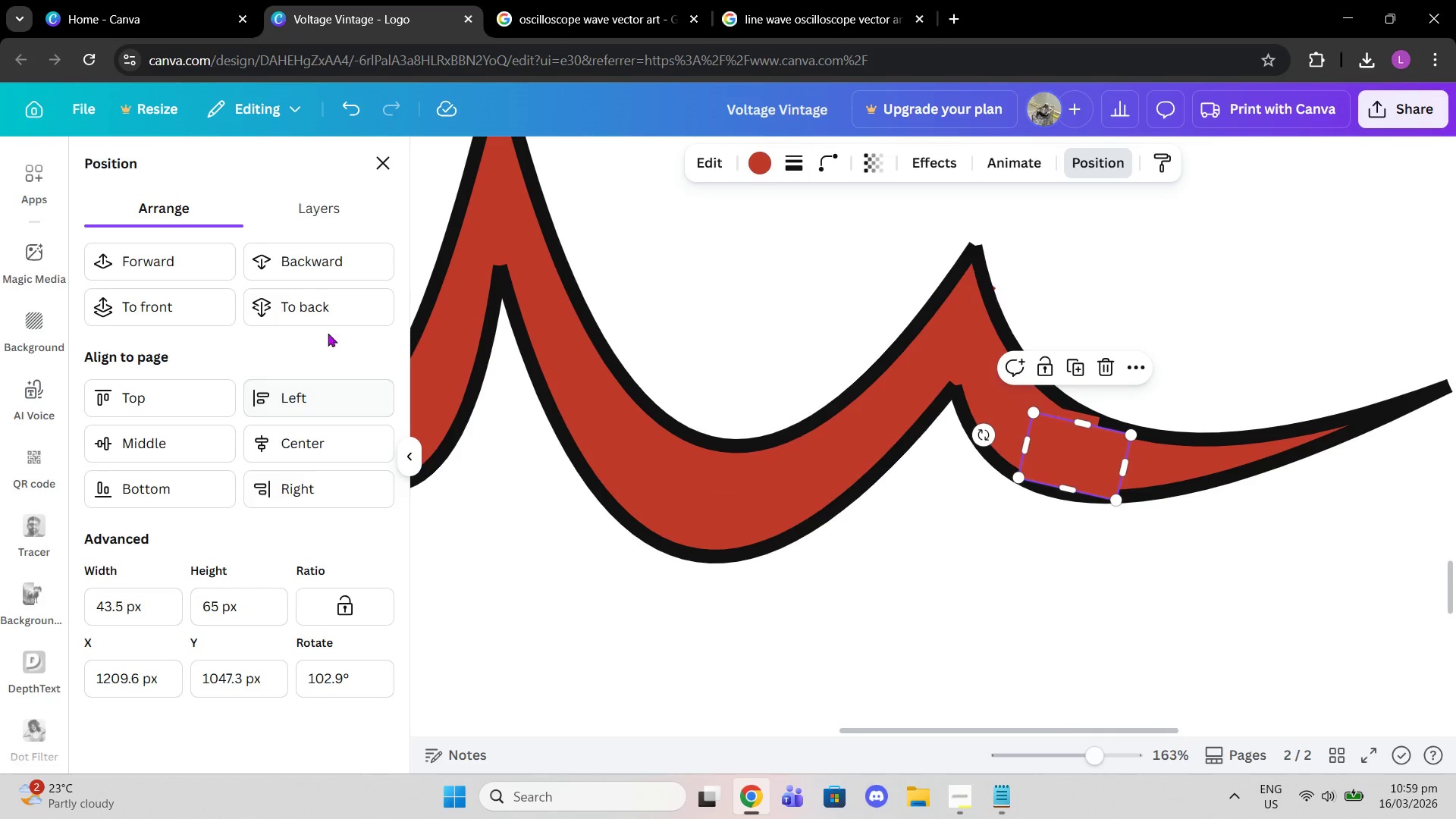 
left_click([313, 313])
 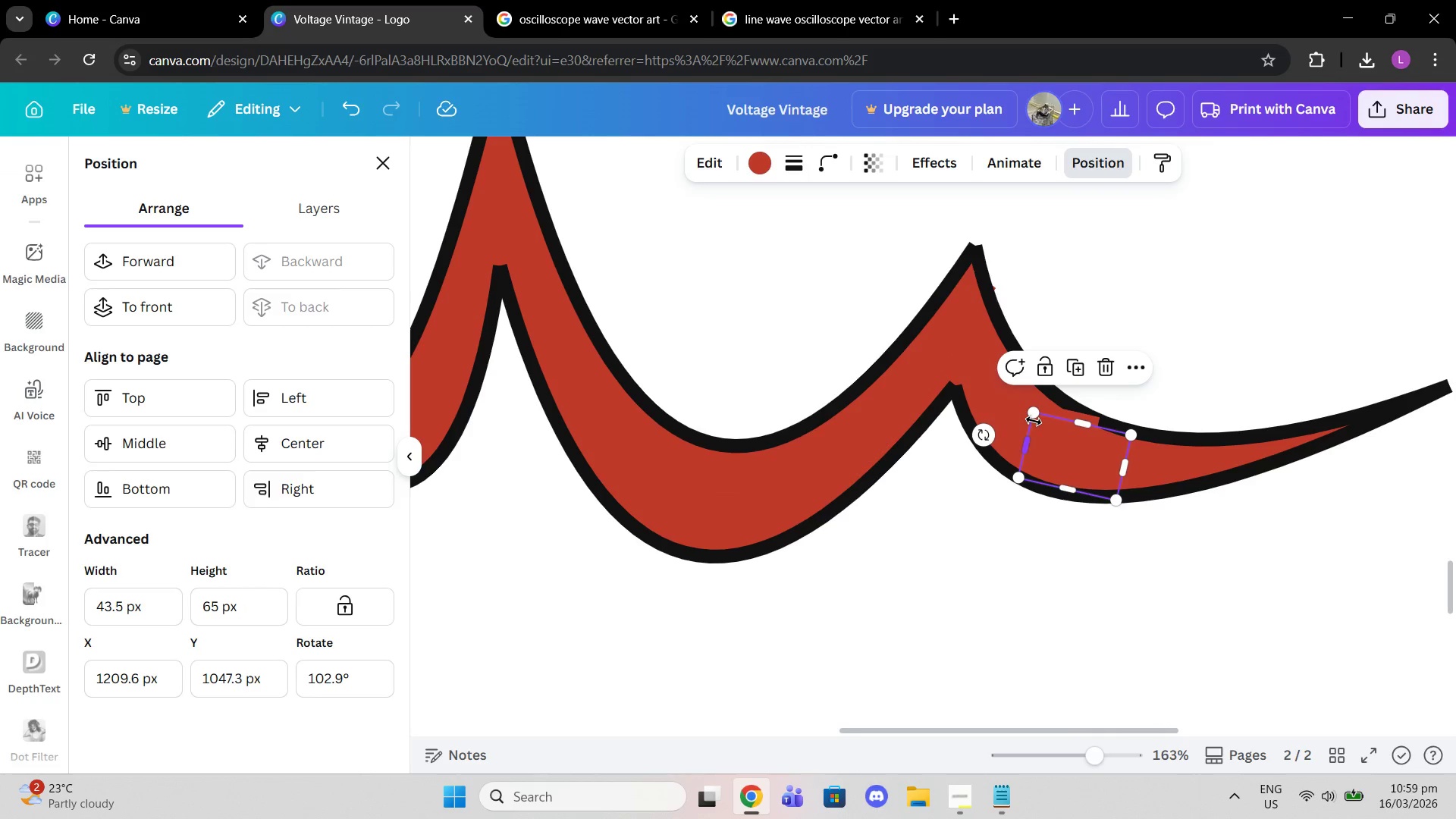 
left_click([1018, 406])
 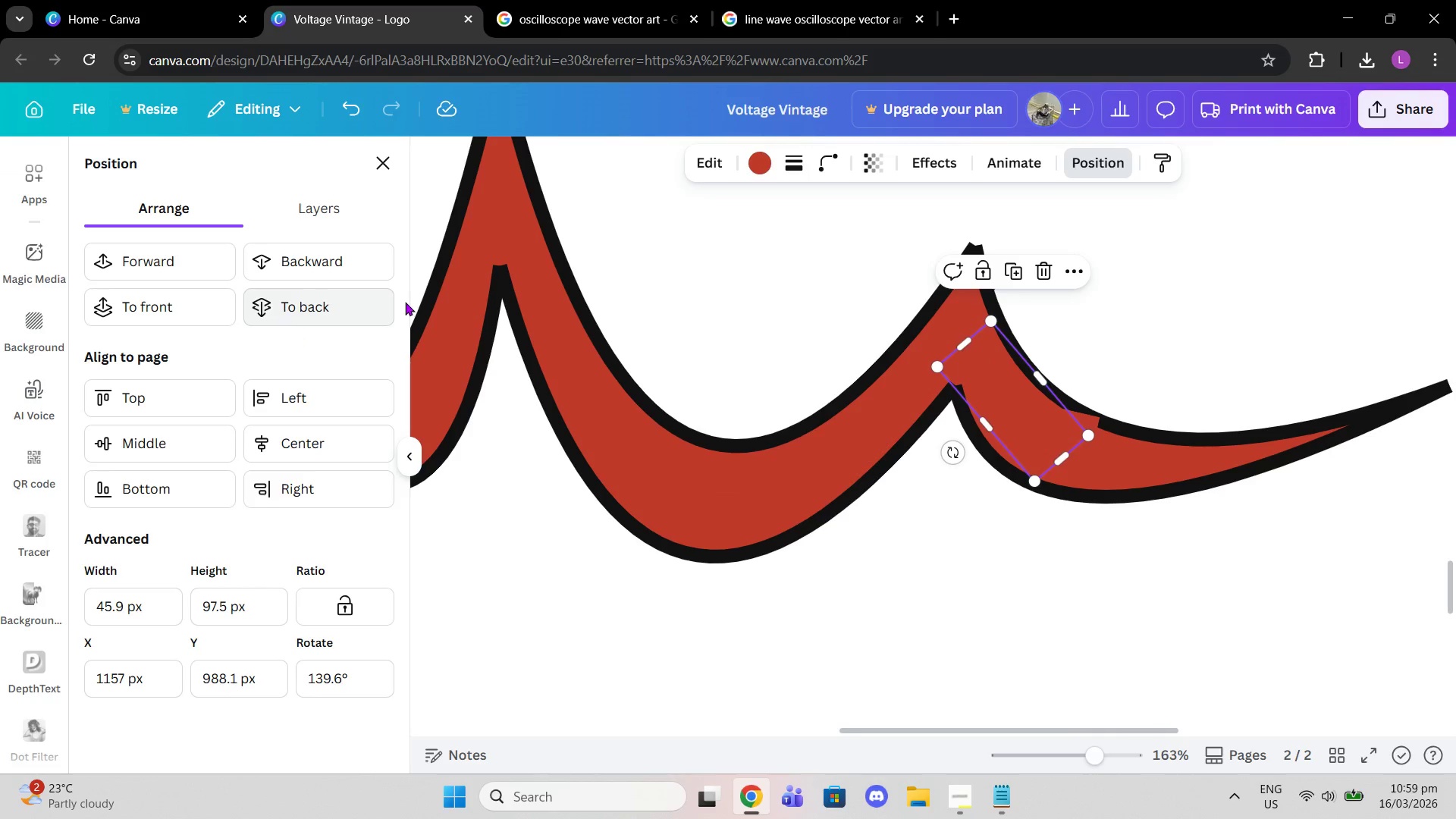 
left_click([312, 315])
 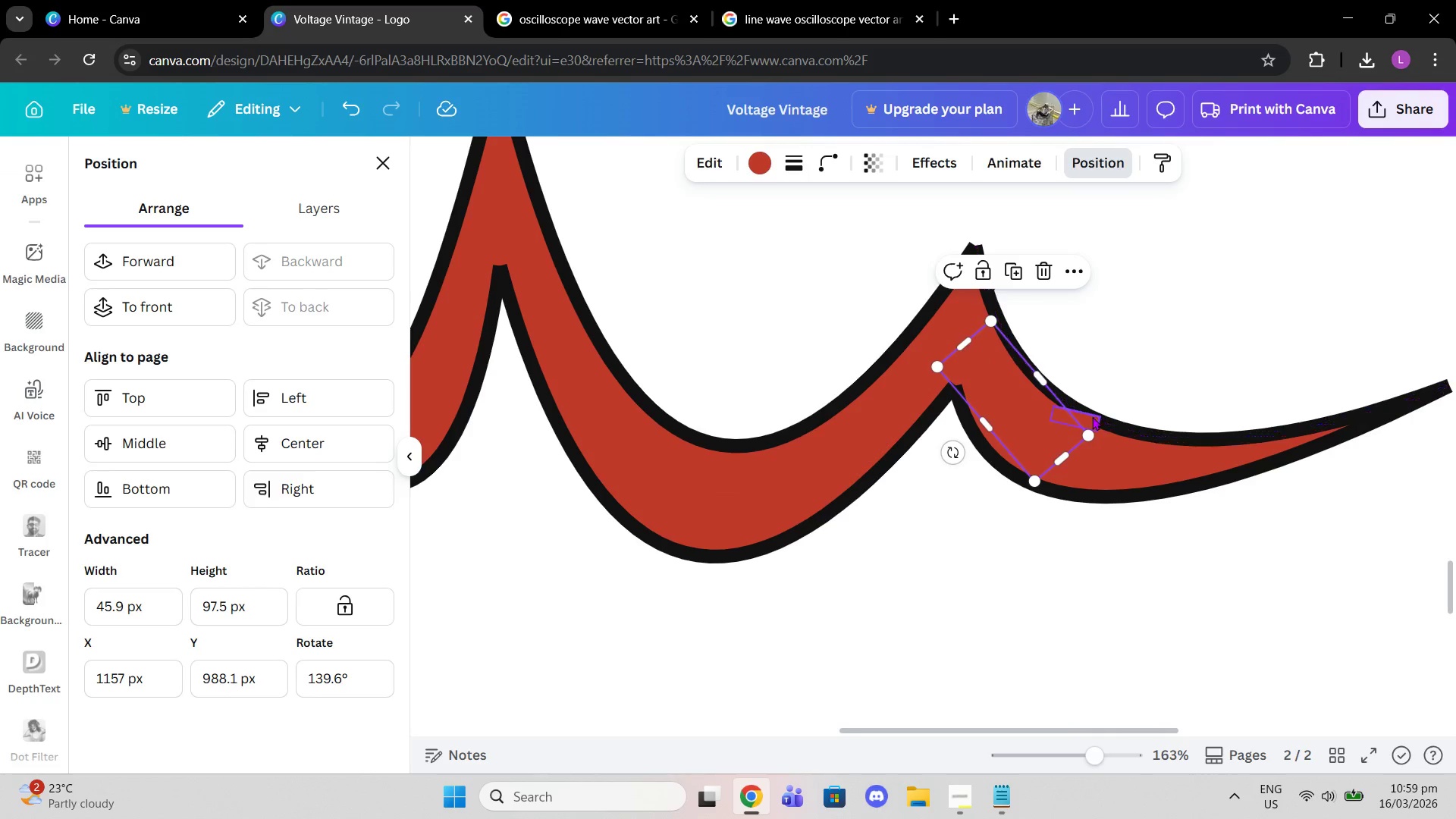 
left_click([1092, 417])
 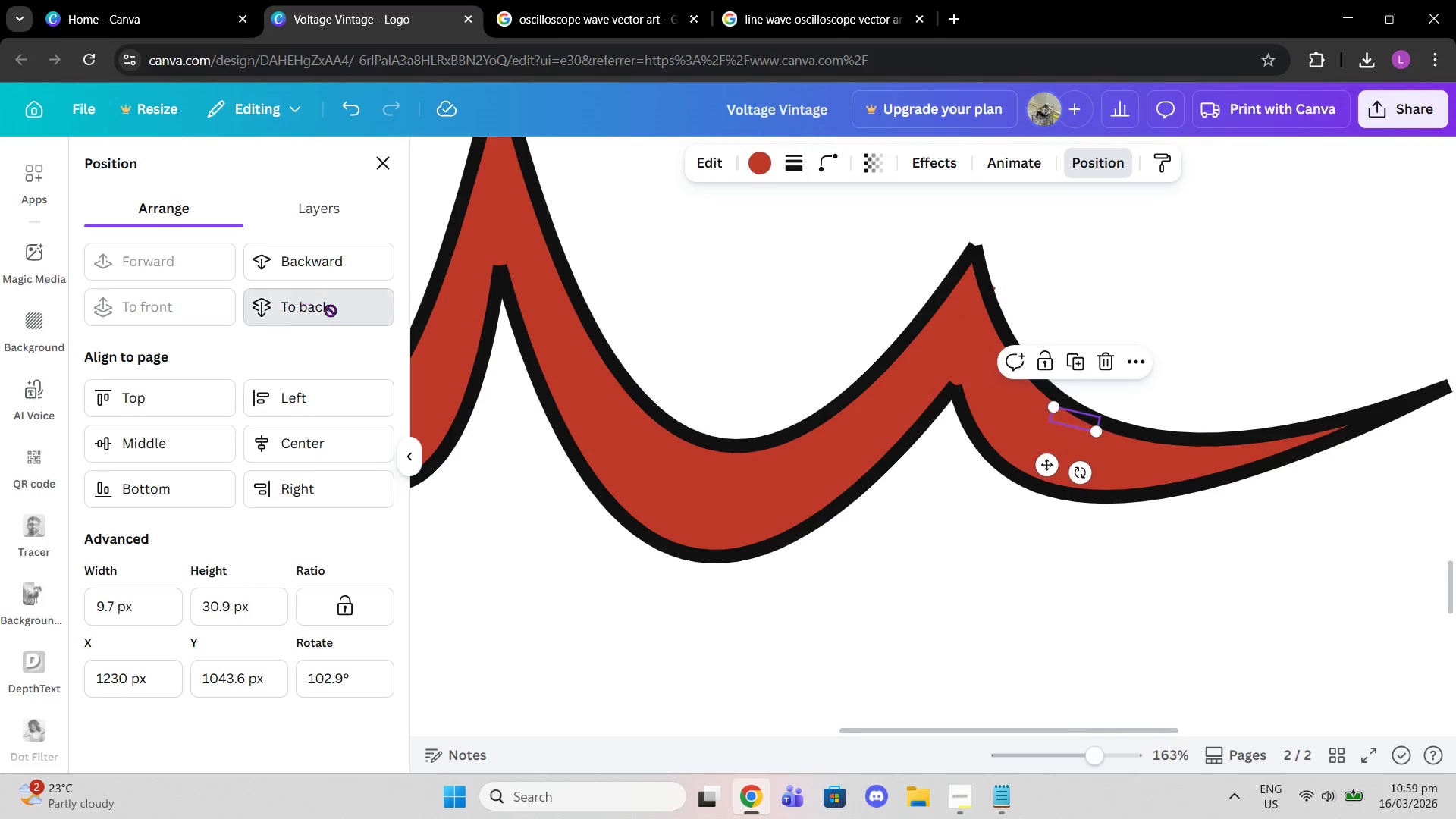 
double_click([890, 630])
 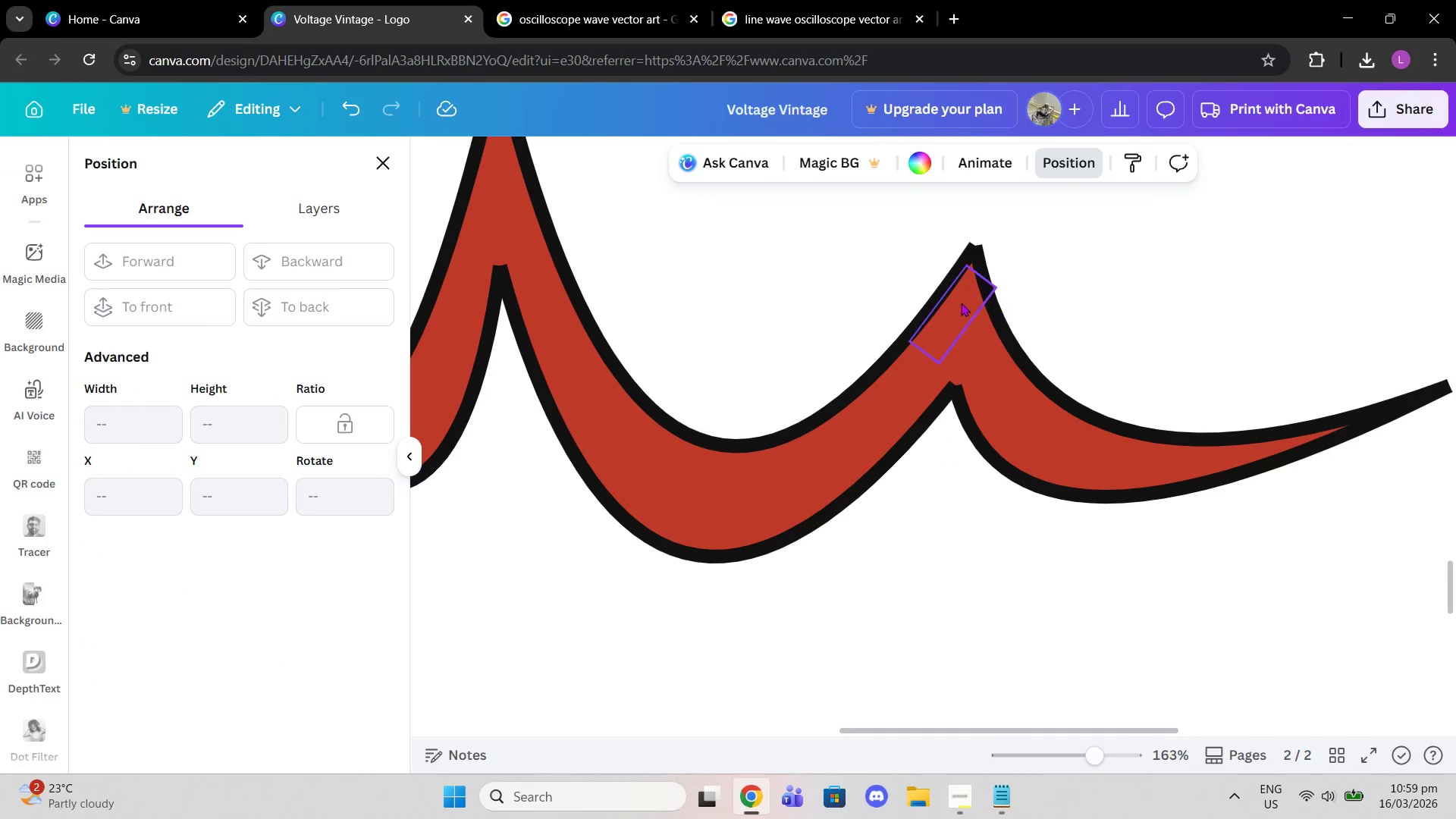 
left_click([964, 301])
 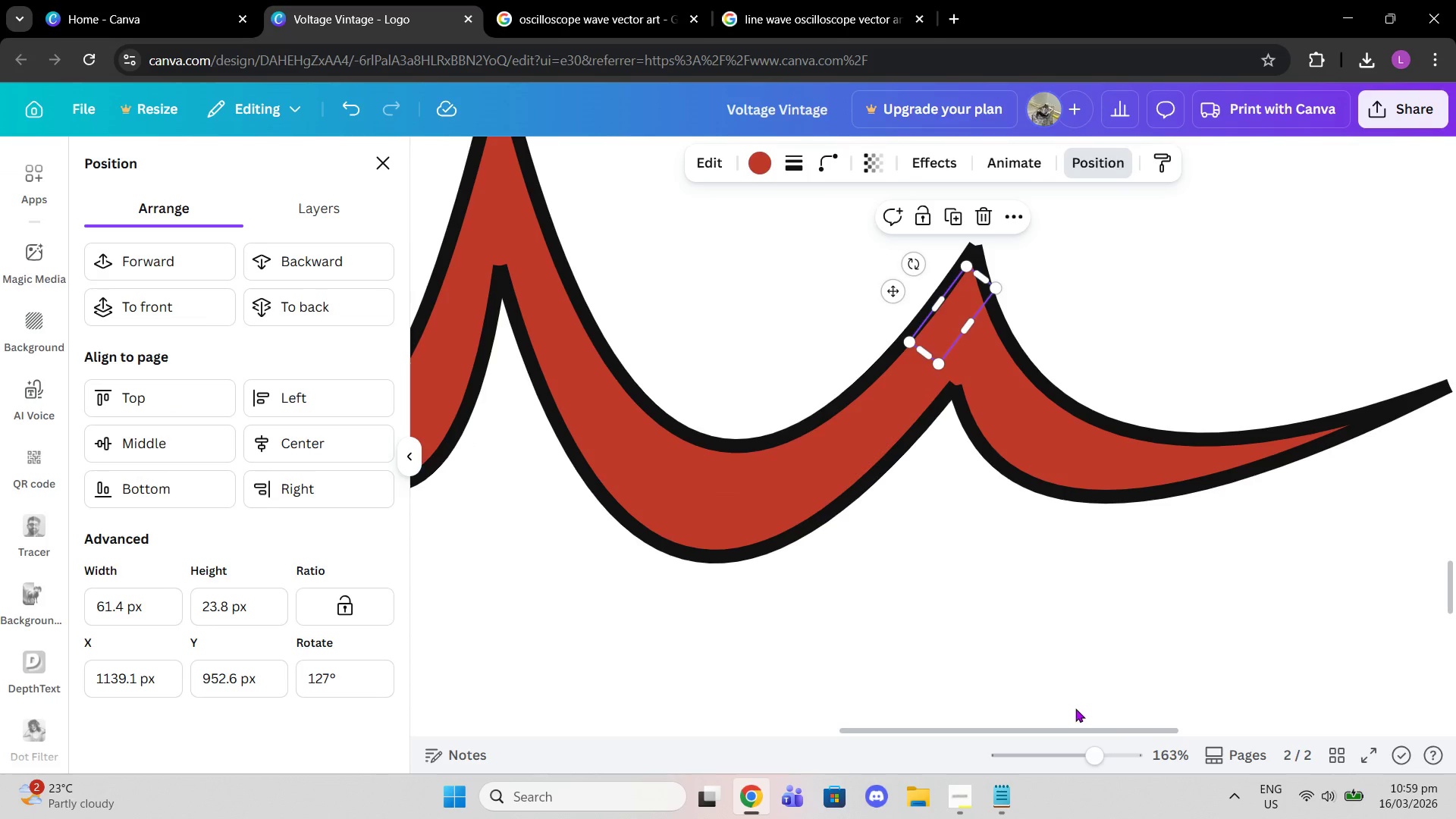 
left_click_drag(start_coordinate=[1088, 748], to_coordinate=[1132, 760])
 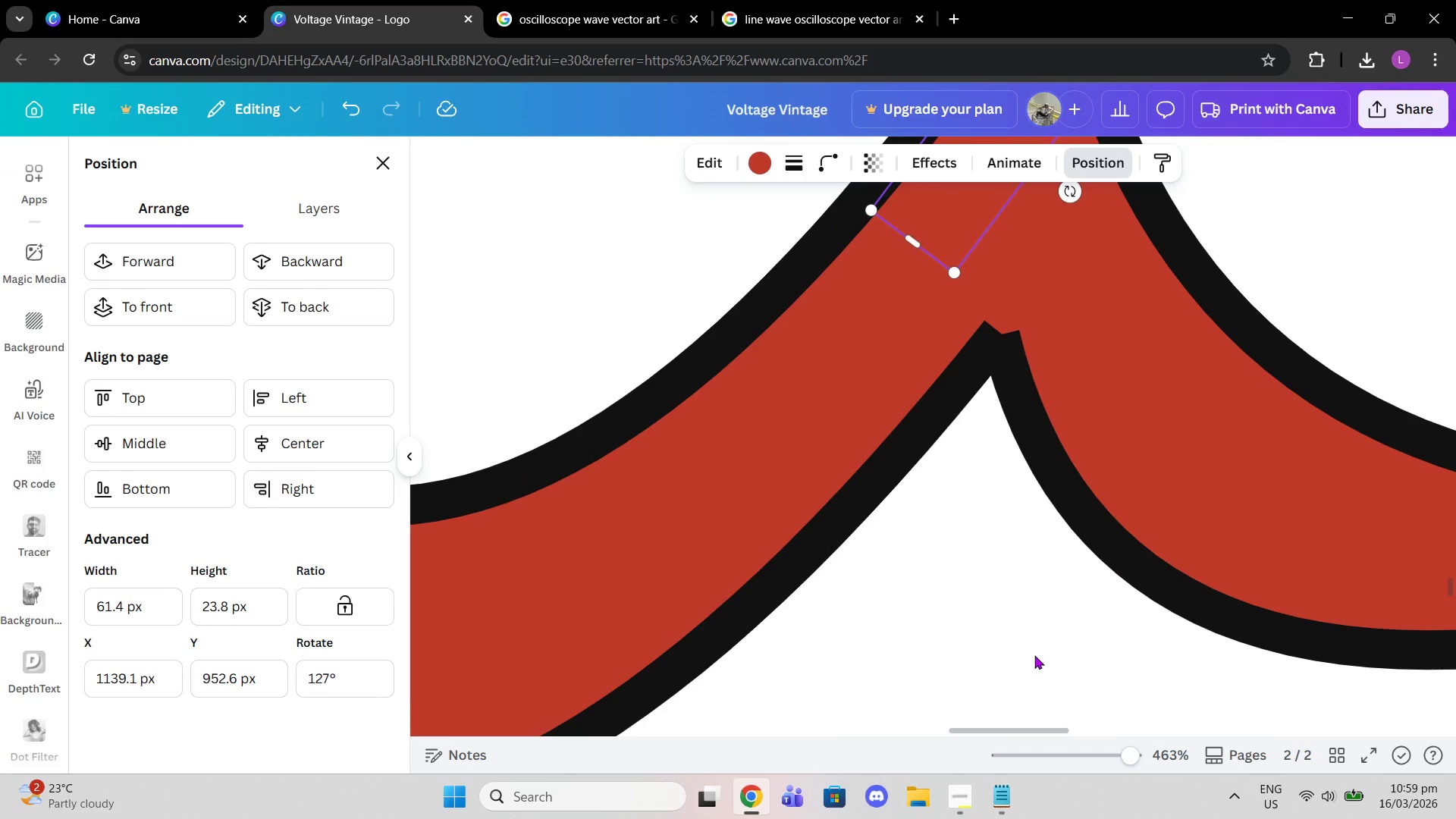 
scroll: coordinate [1034, 655], scroll_direction: up, amount: 3.0
 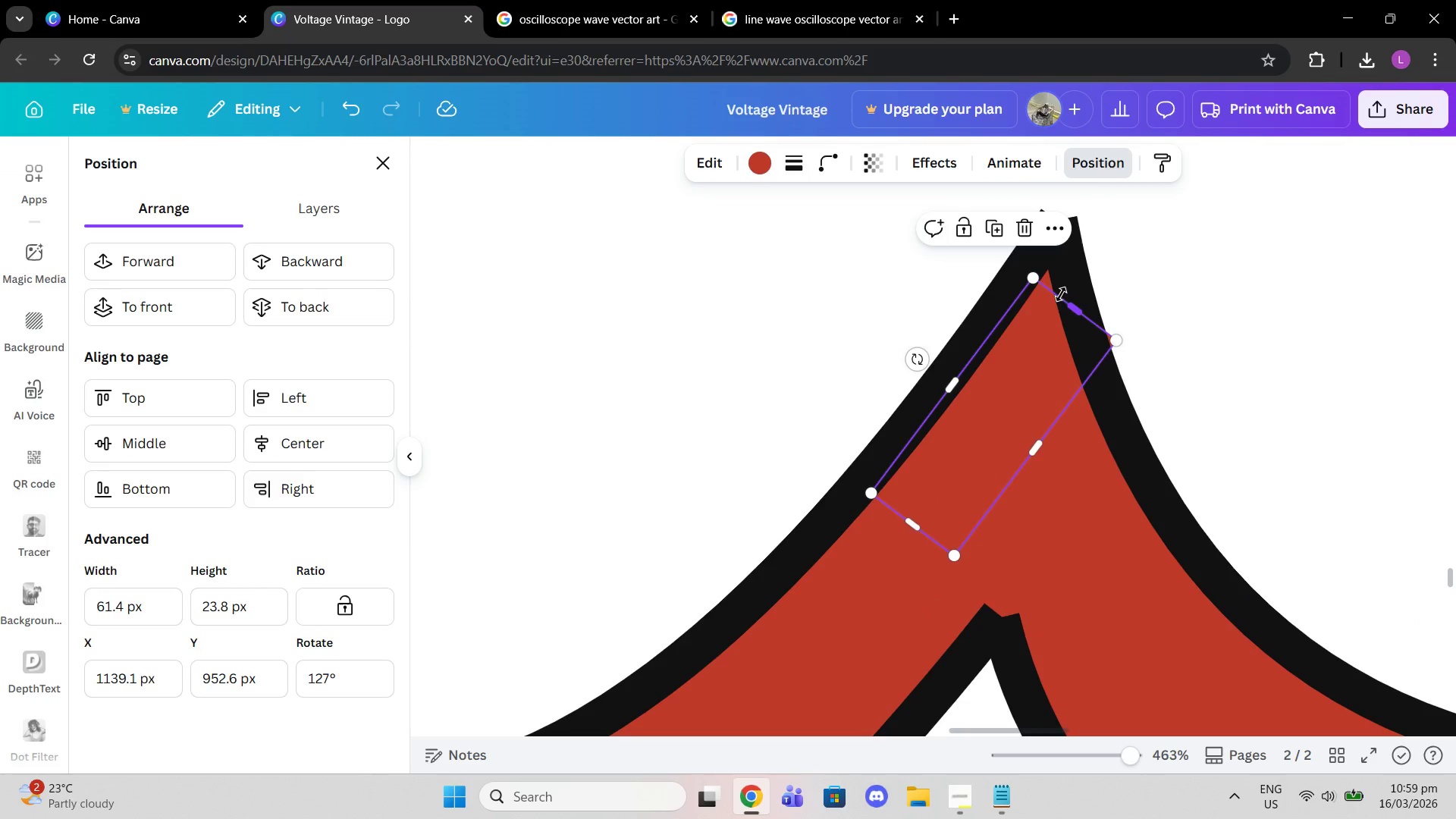 
left_click_drag(start_coordinate=[1071, 303], to_coordinate=[1046, 319])
 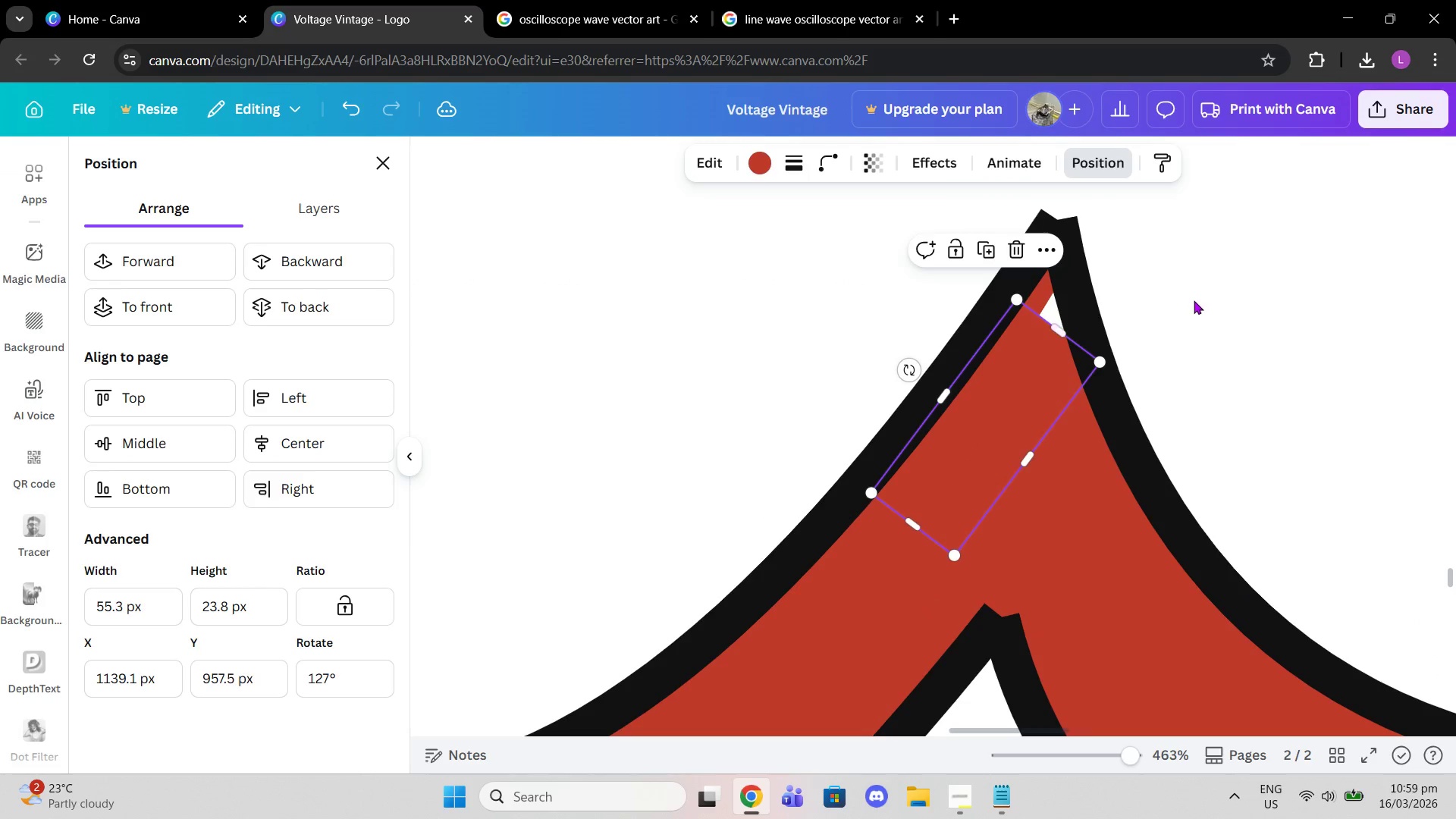 
left_click([1194, 300])
 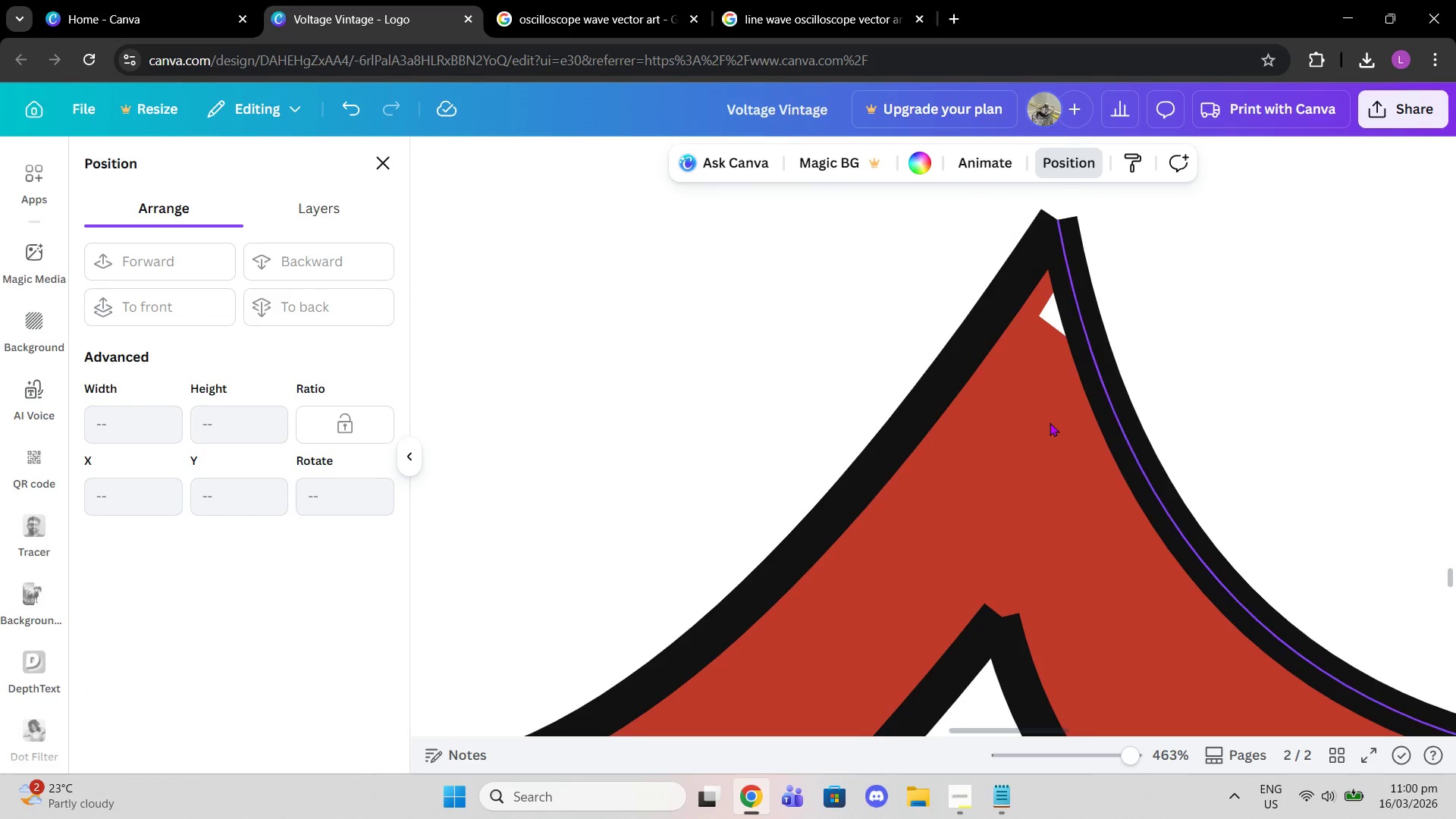 
left_click([1049, 423])
 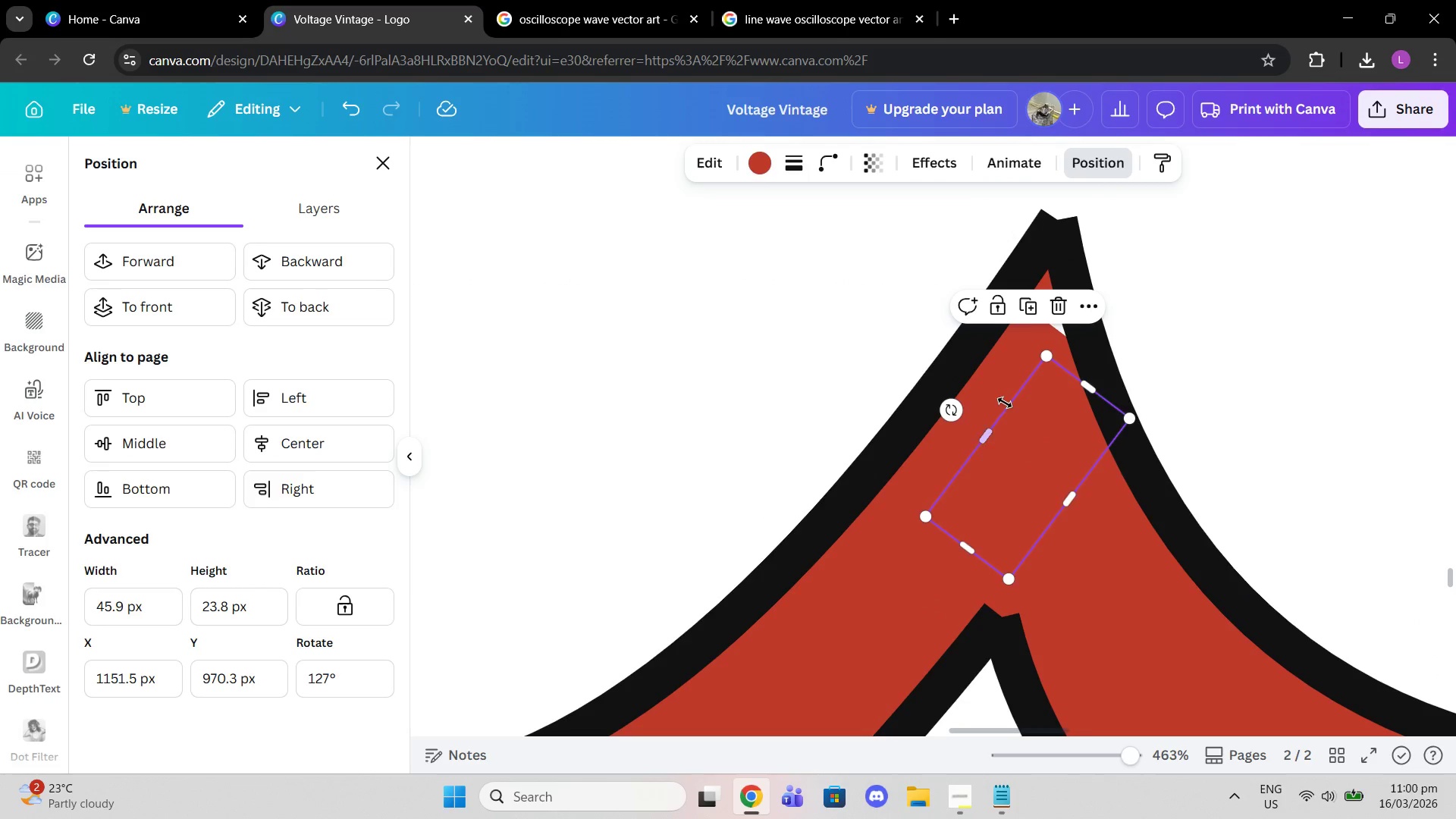 
left_click([1001, 403])
 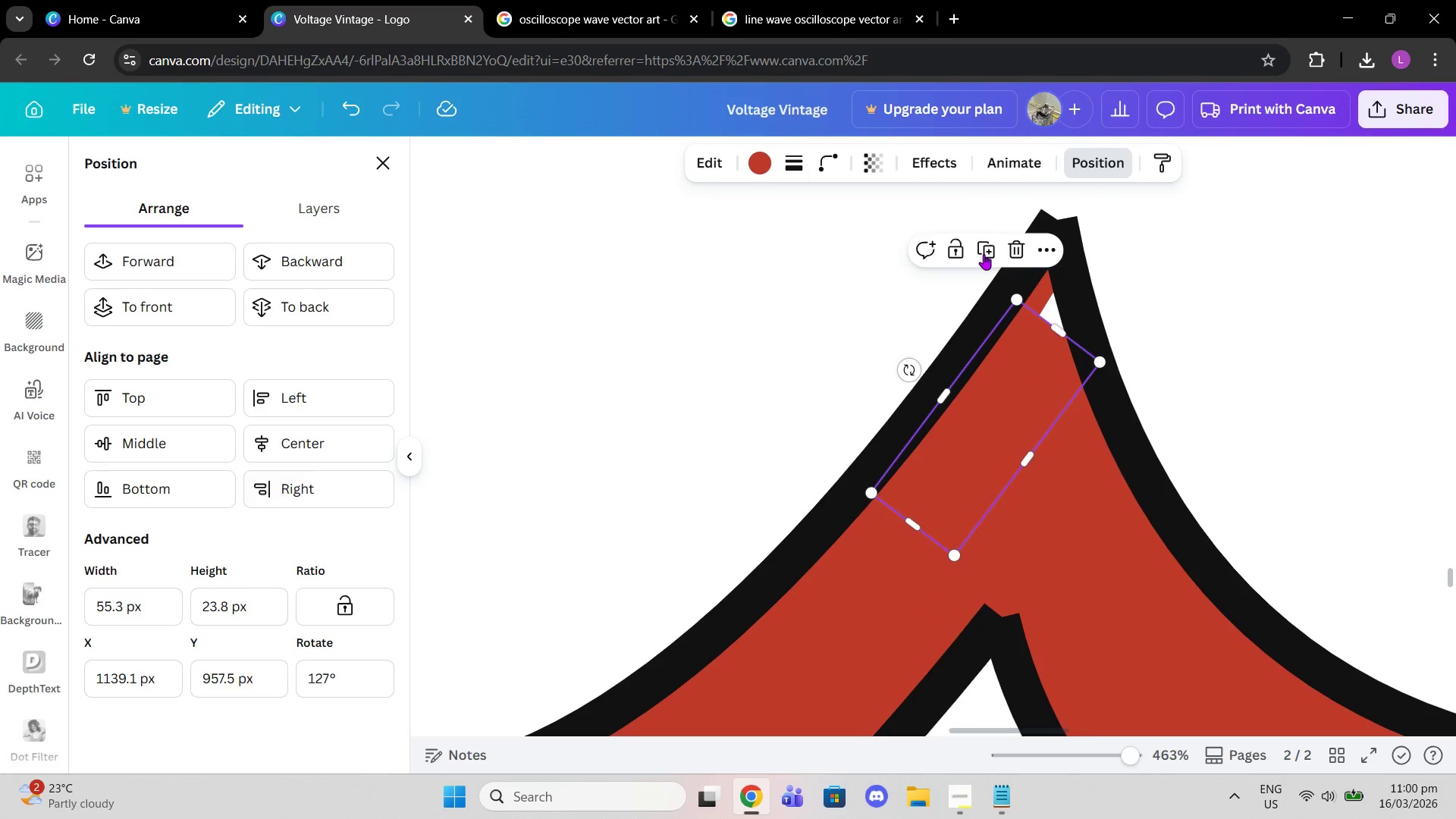 
left_click([986, 250])
 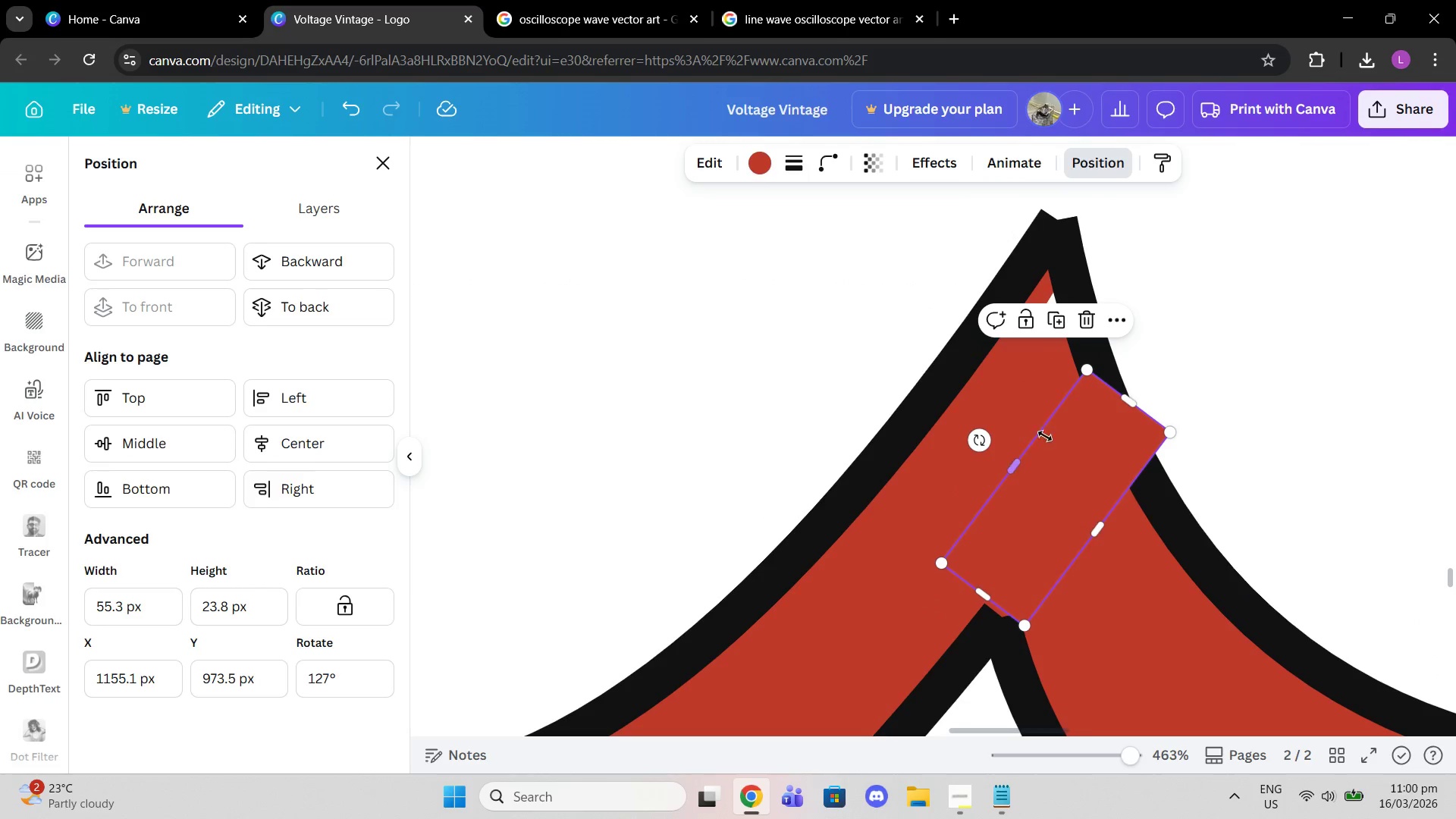 
left_click_drag(start_coordinate=[1075, 450], to_coordinate=[1035, 350])
 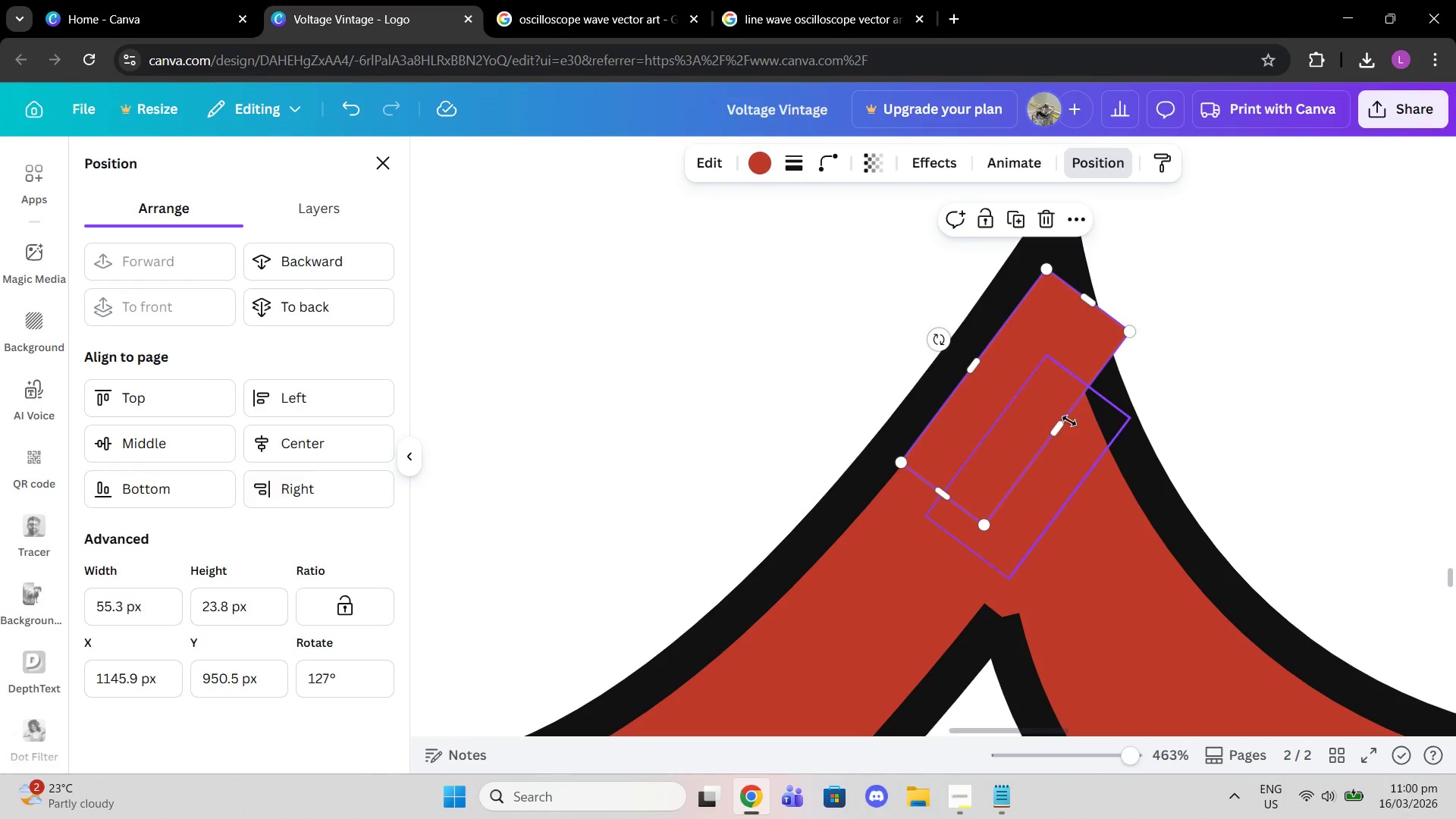 
left_click_drag(start_coordinate=[1062, 421], to_coordinate=[1026, 403])
 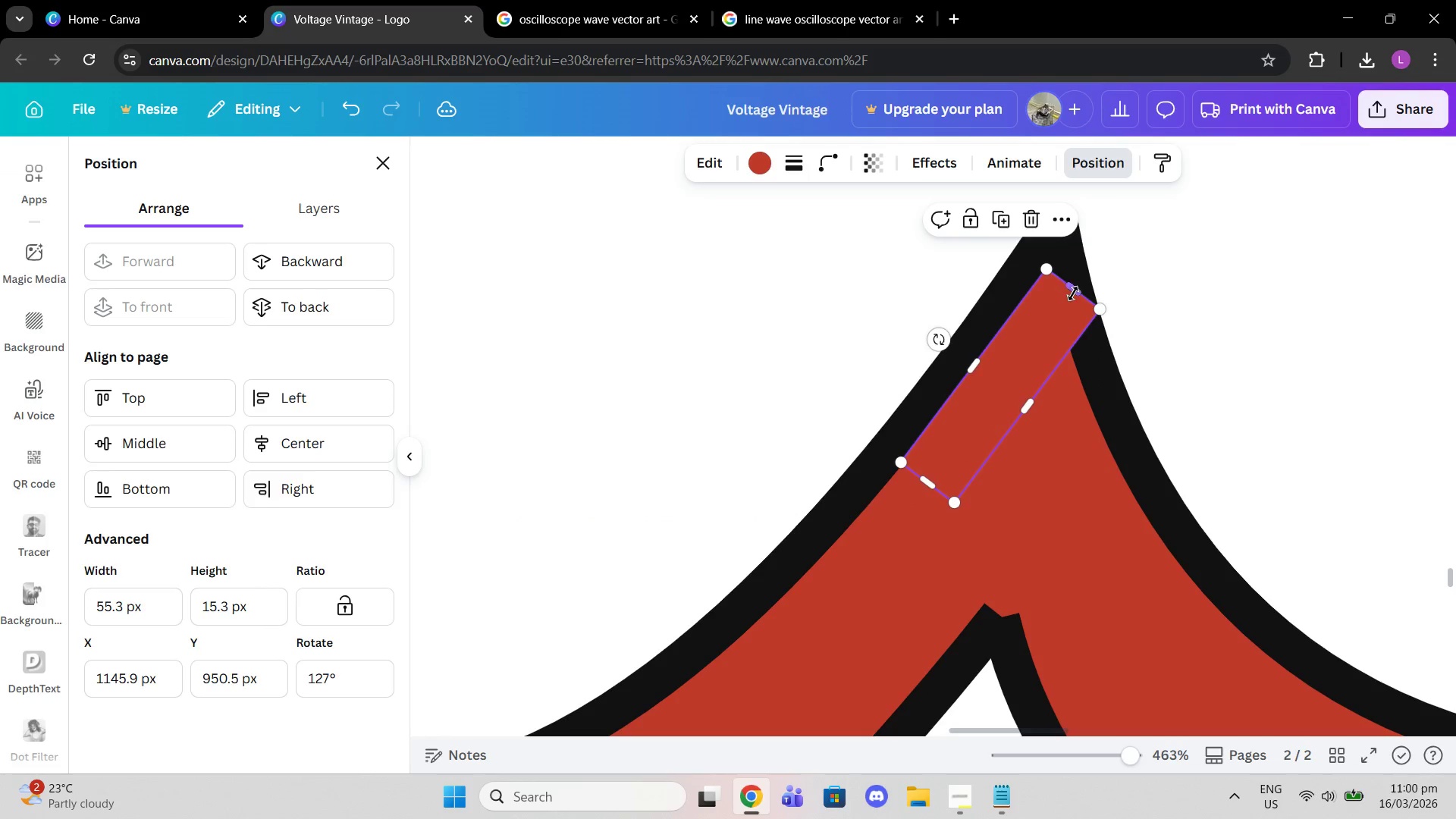 
left_click_drag(start_coordinate=[1073, 293], to_coordinate=[1004, 416])
 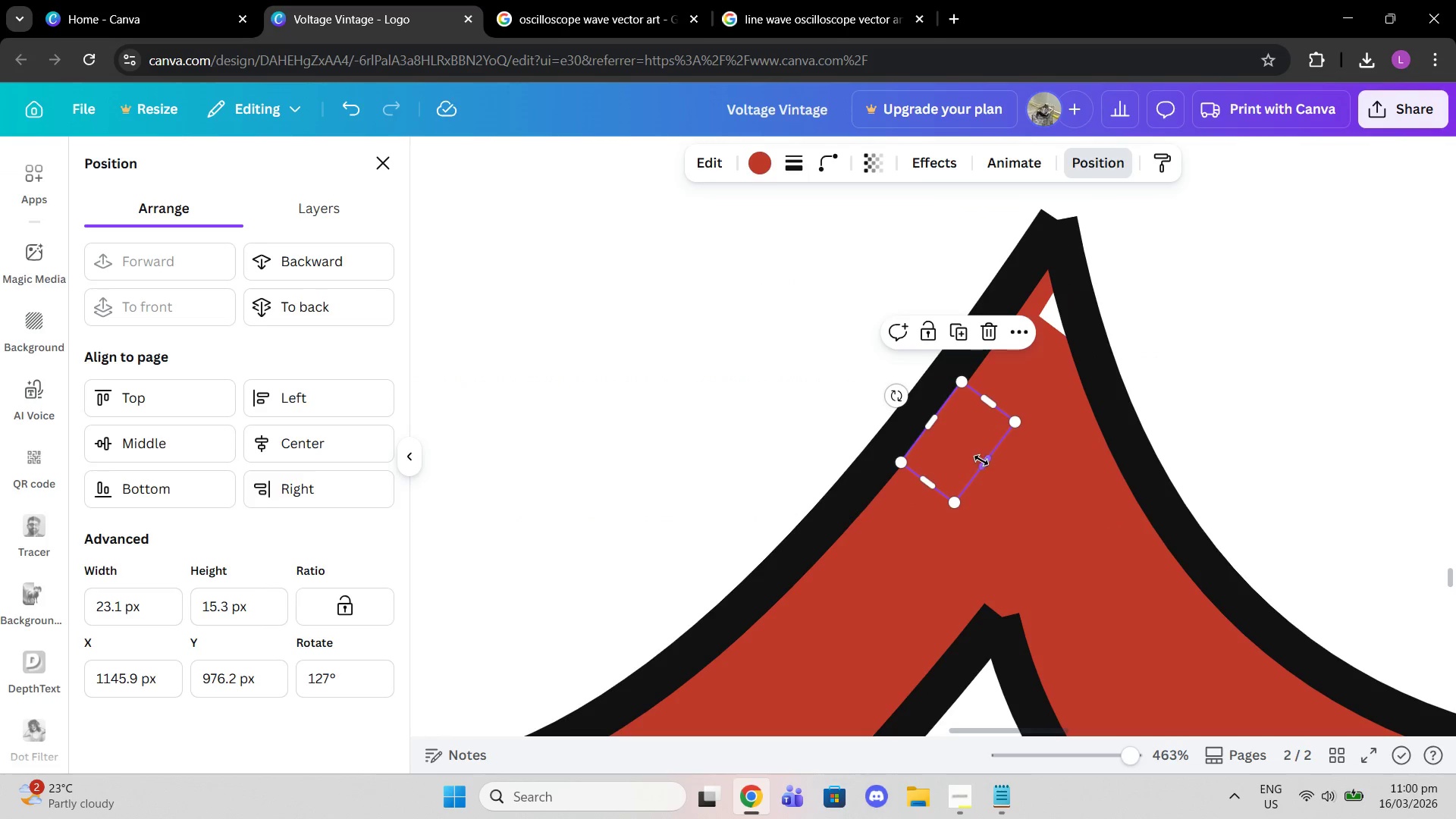 
left_click_drag(start_coordinate=[981, 460], to_coordinate=[1031, 366])
 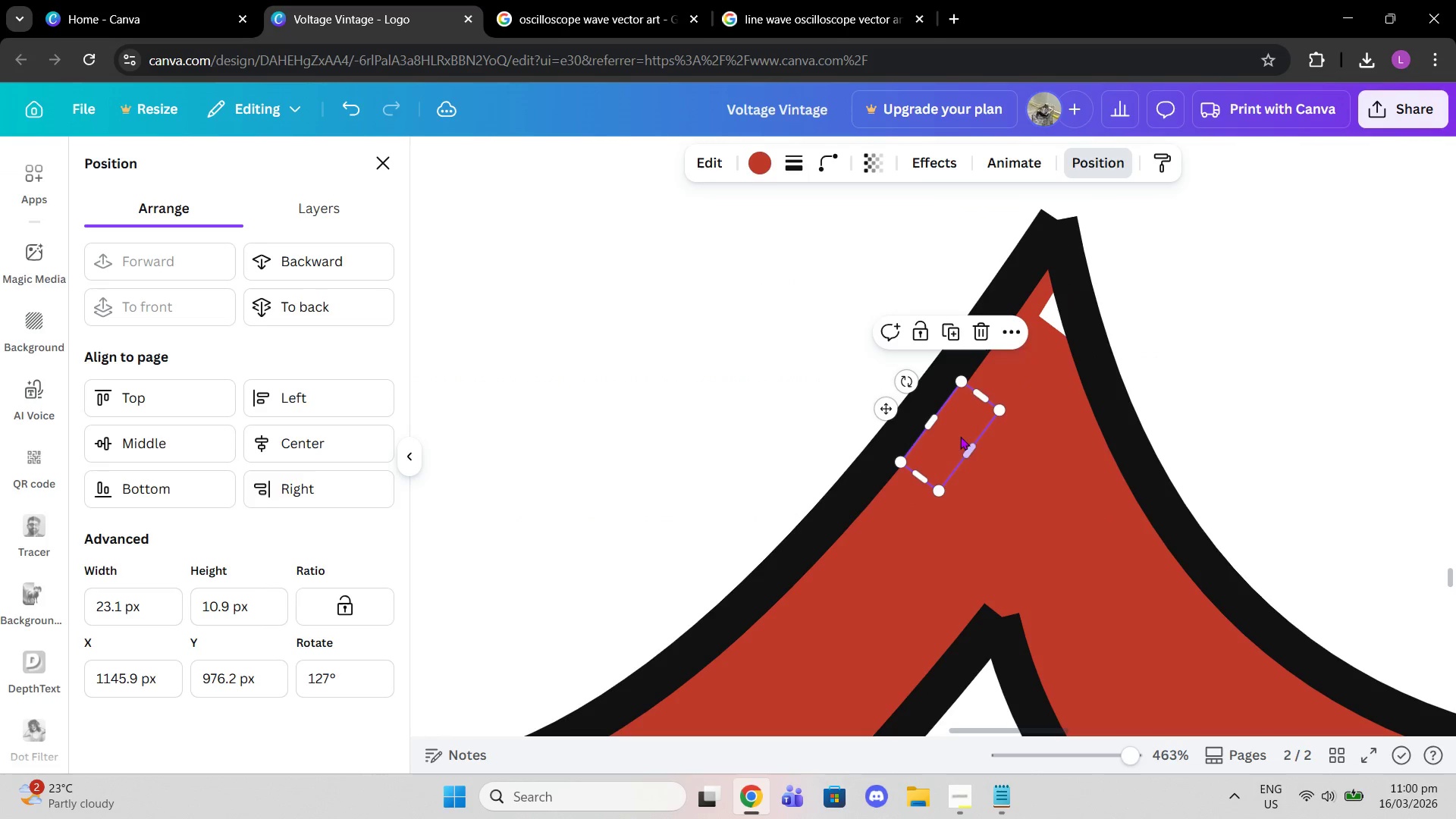 
left_click_drag(start_coordinate=[960, 436], to_coordinate=[1053, 333])
 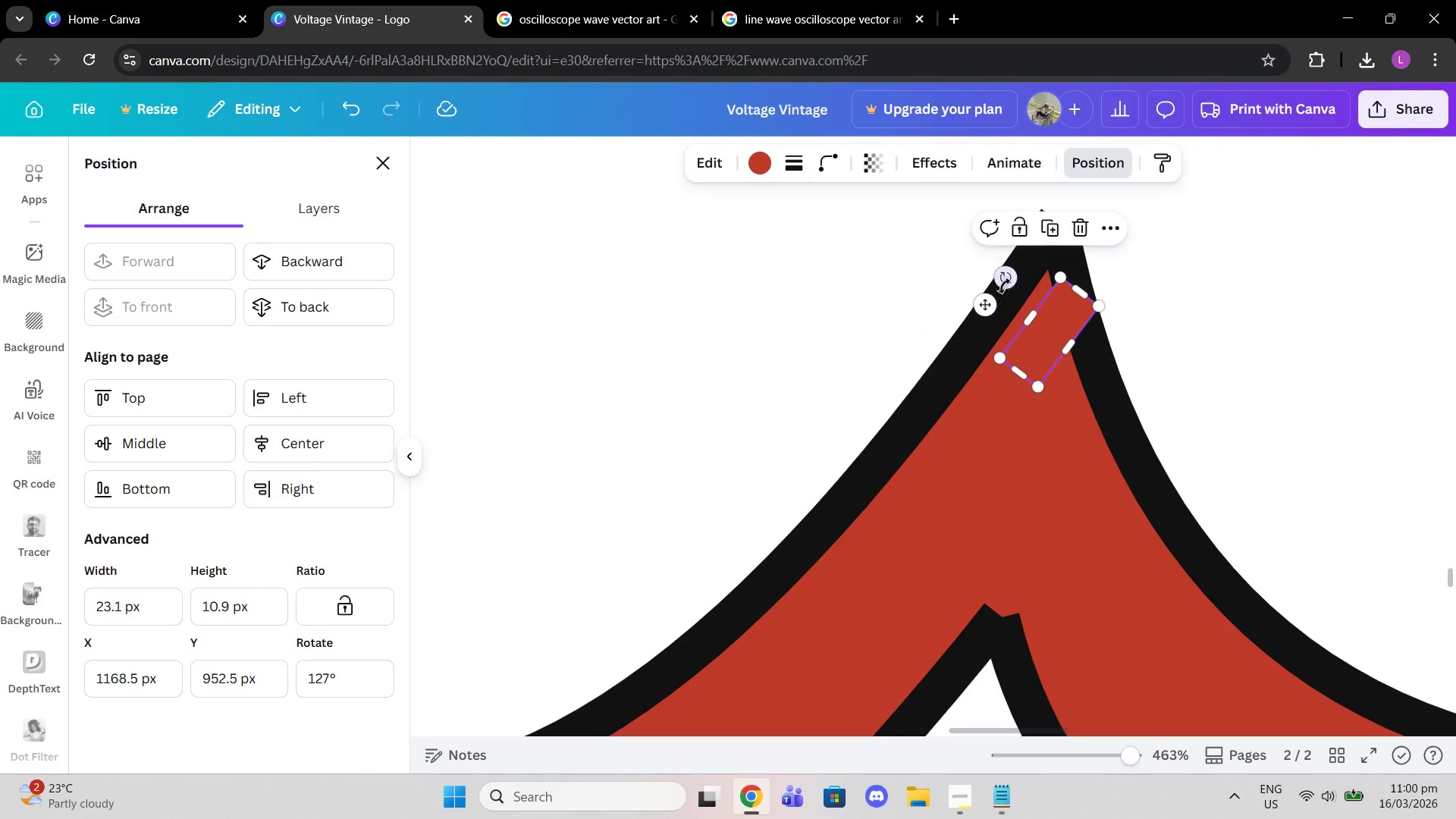 
left_click_drag(start_coordinate=[1002, 276], to_coordinate=[986, 297])
 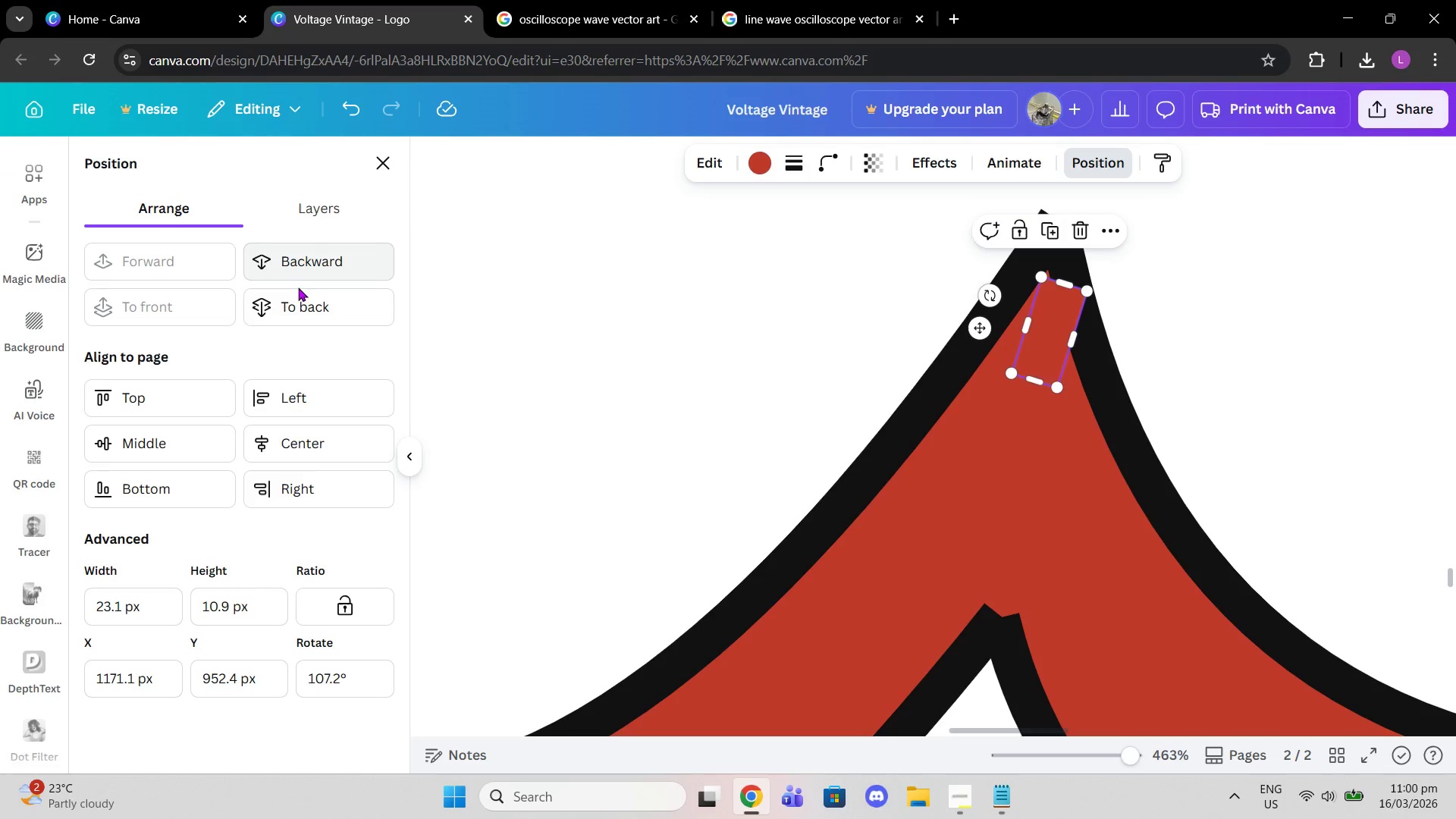 
left_click([296, 308])
 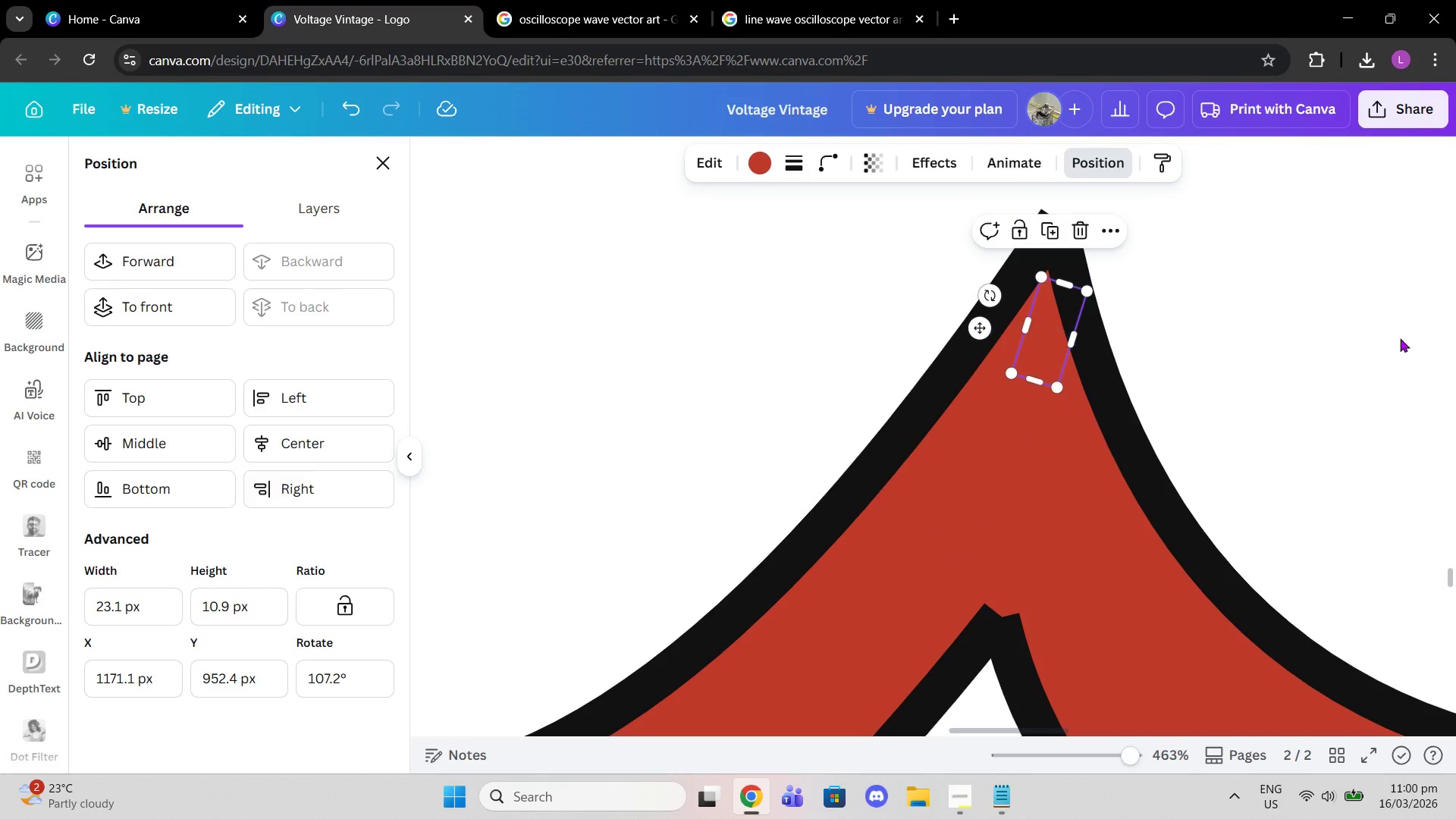 
left_click_drag(start_coordinate=[1401, 338], to_coordinate=[1395, 338])
 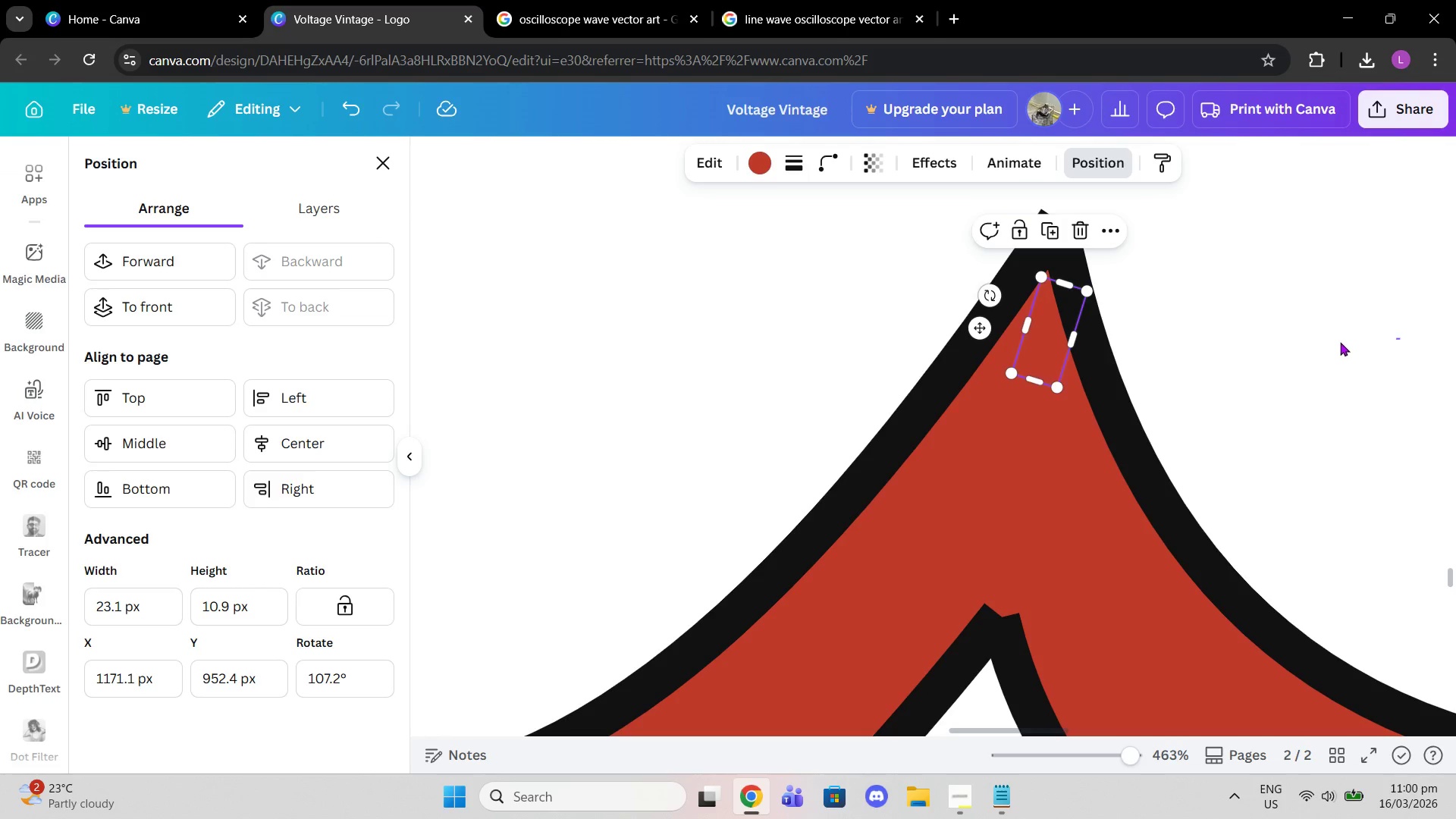 
double_click([1340, 342])
 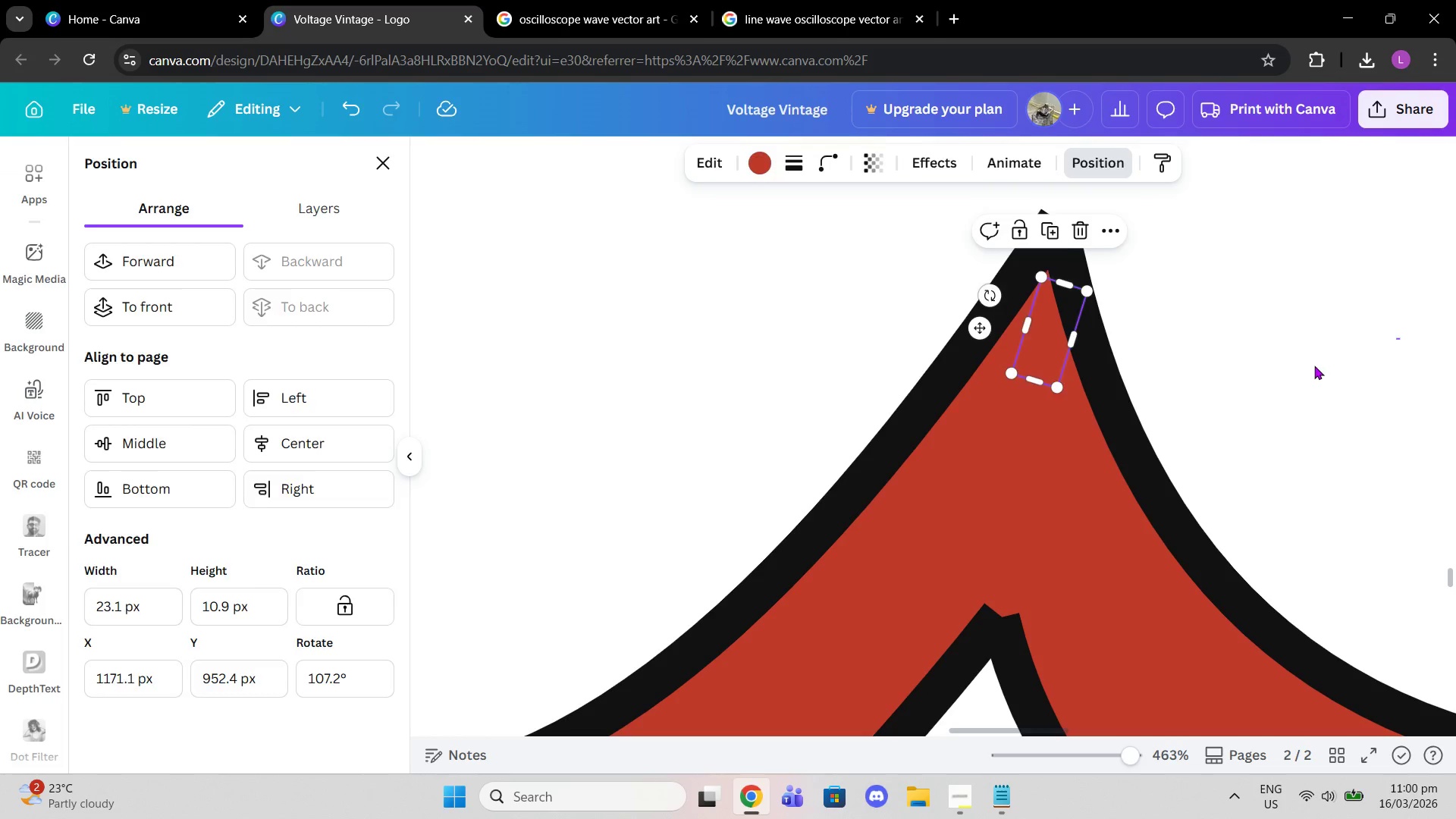 
left_click([1314, 366])
 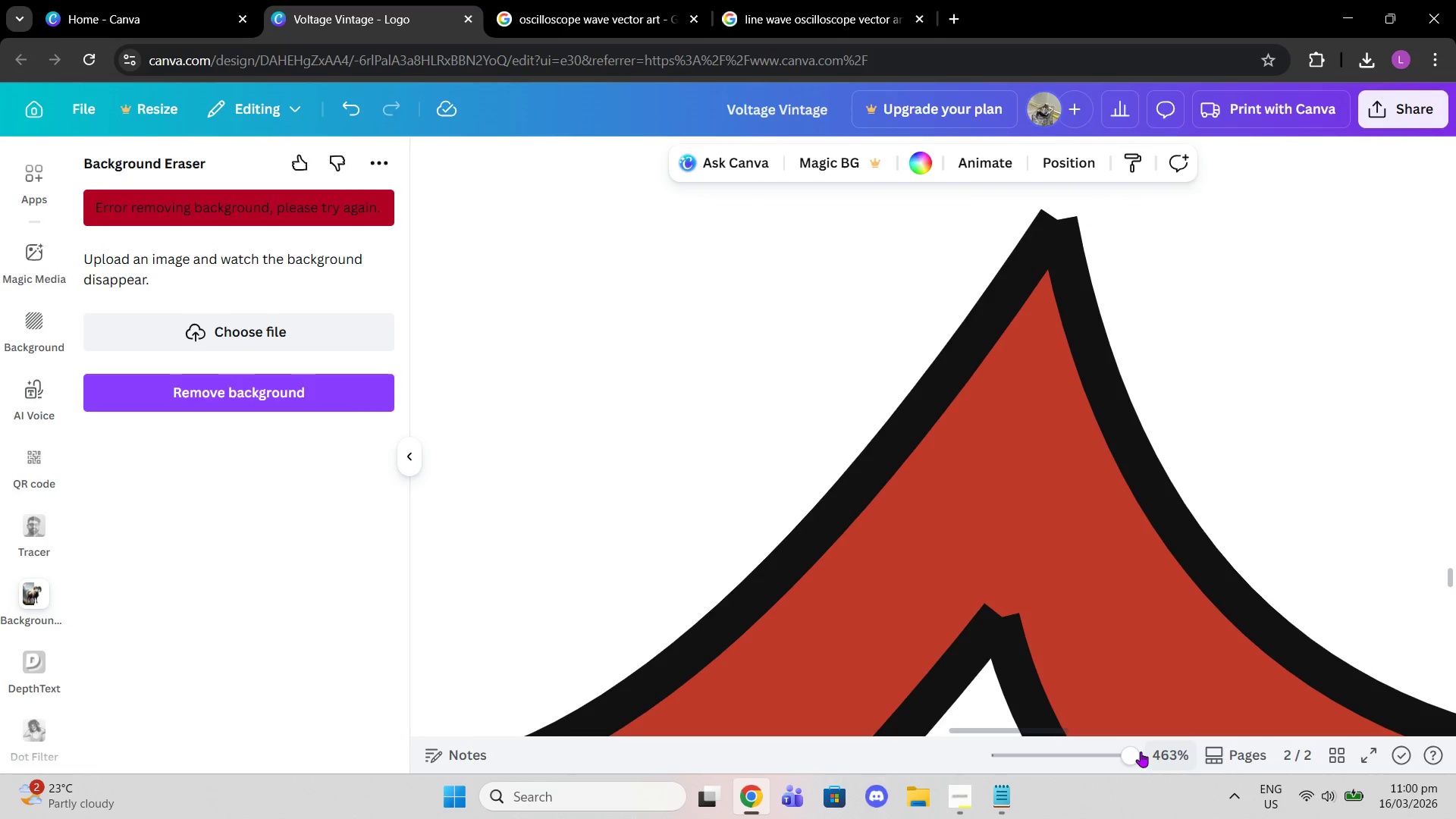 
left_click_drag(start_coordinate=[1134, 752], to_coordinate=[1075, 745])
 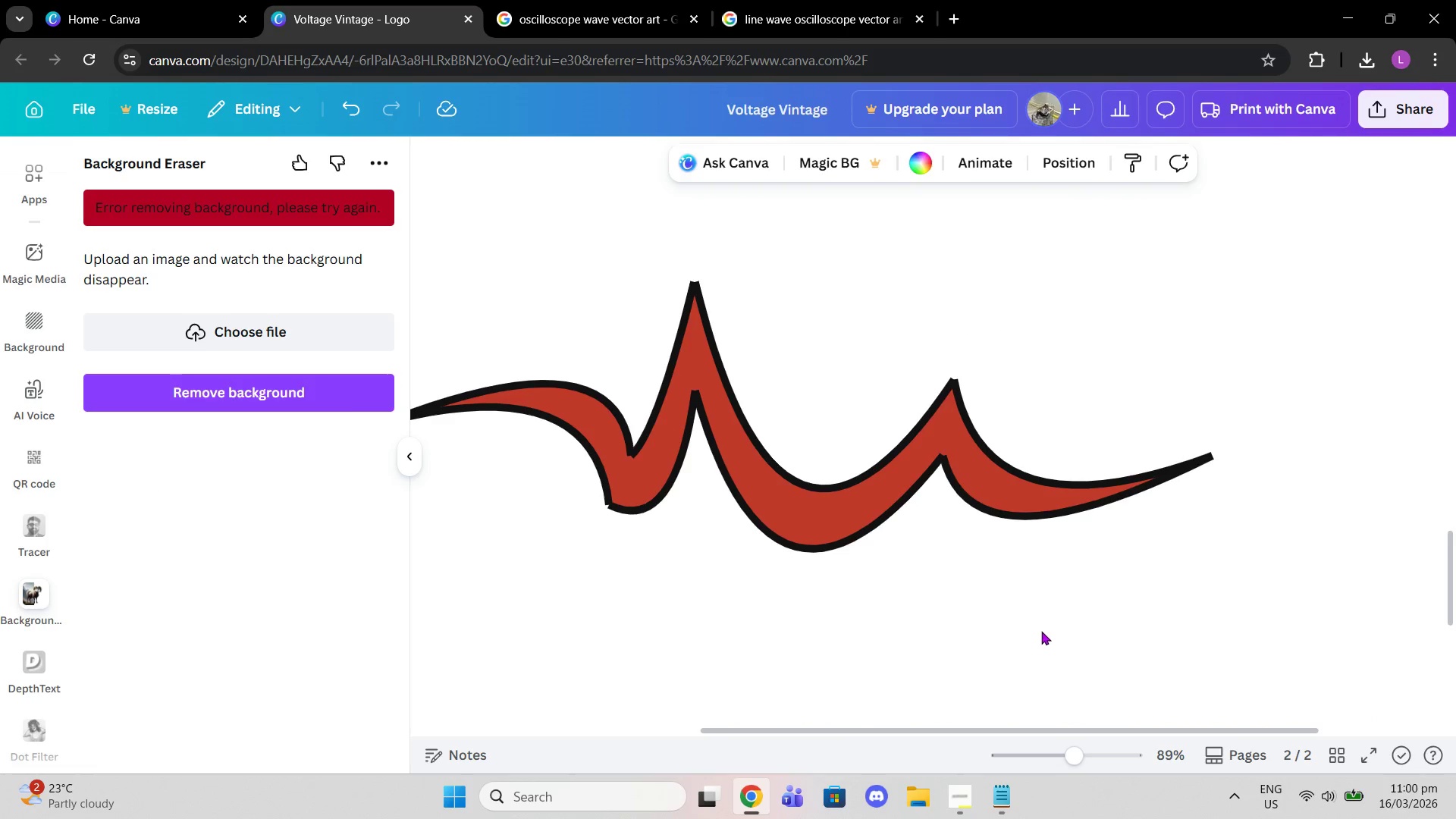 
left_click([1038, 630])
 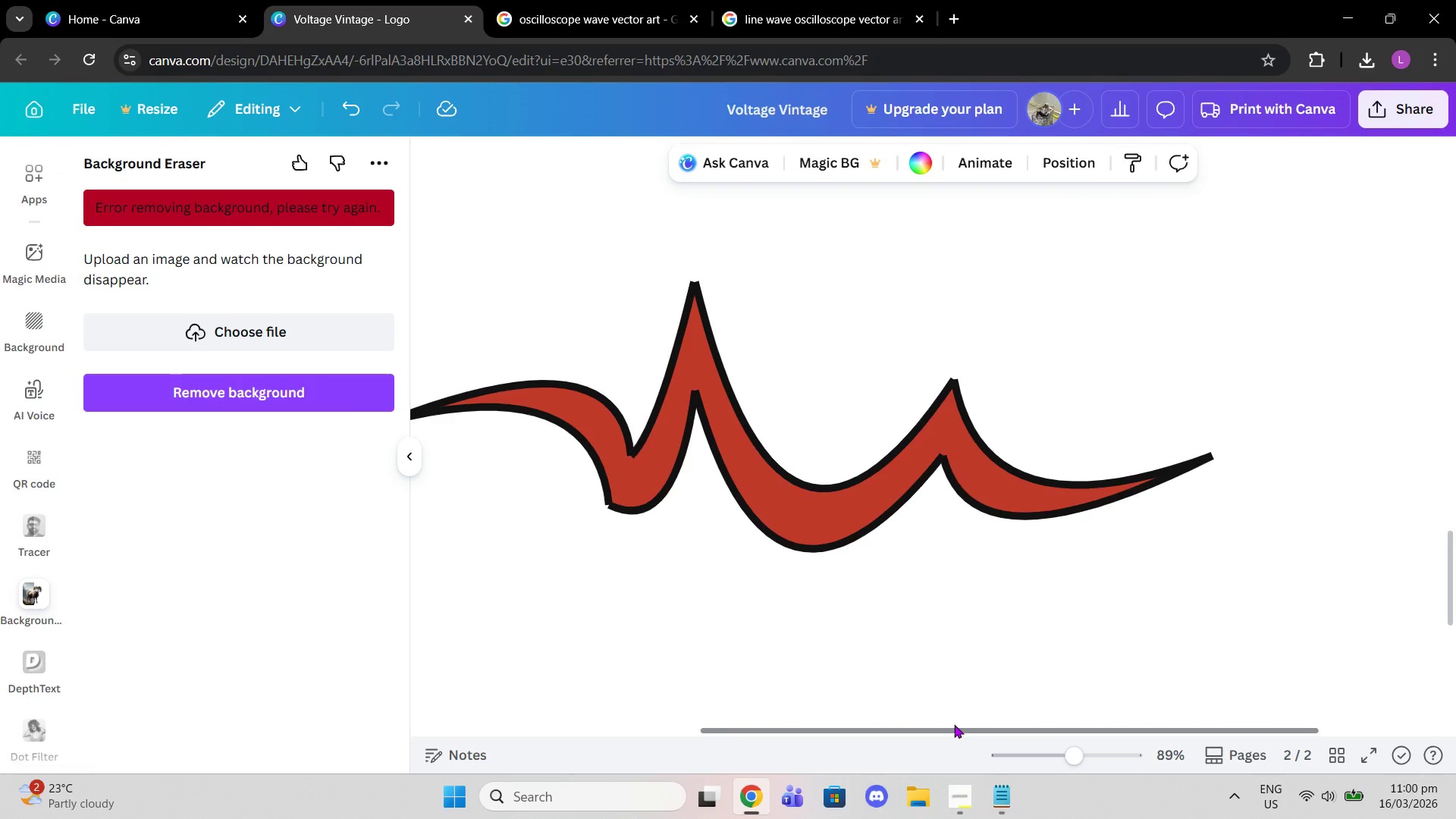 
left_click_drag(start_coordinate=[954, 724], to_coordinate=[912, 716])
 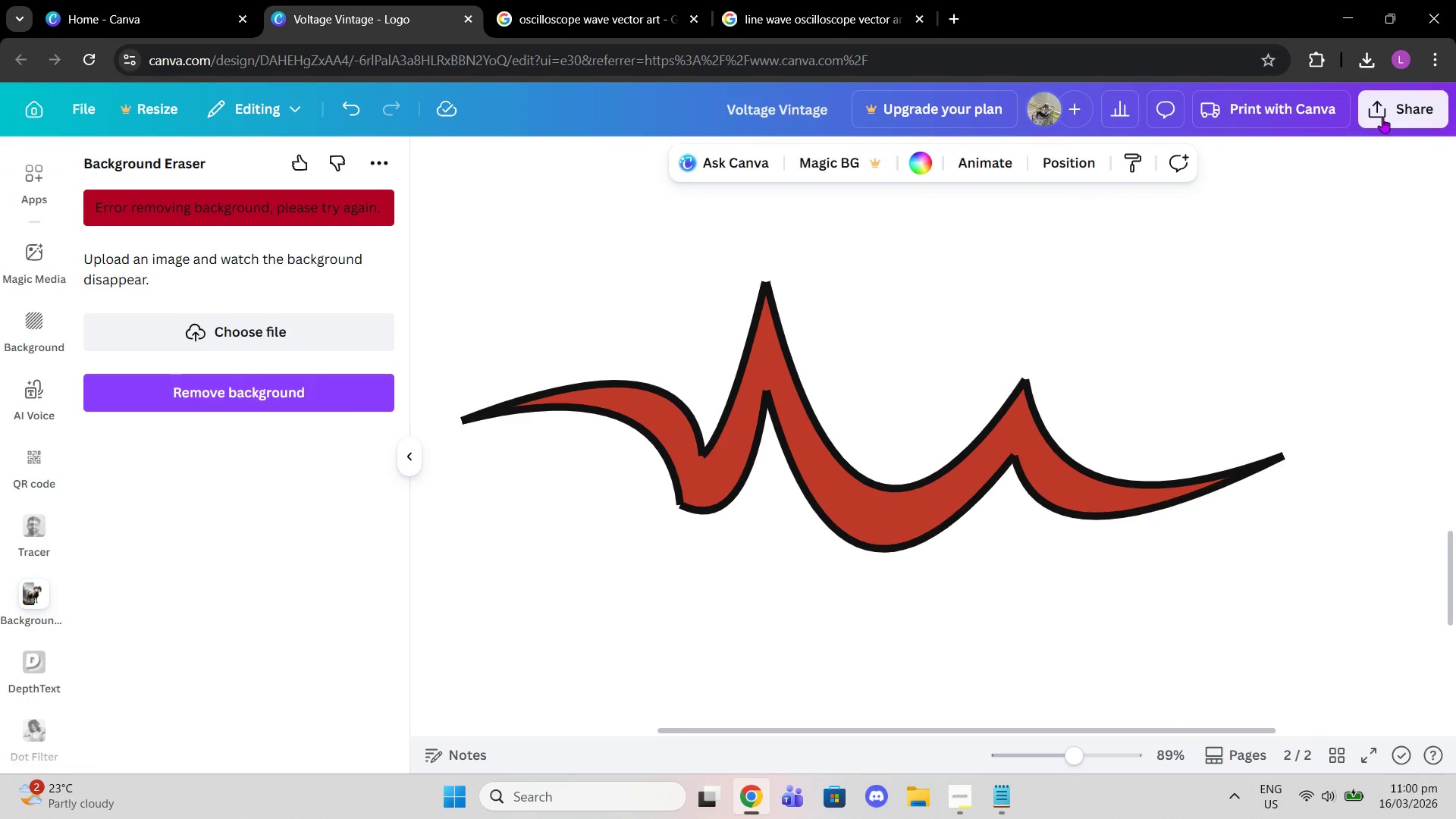 
left_click([1390, 115])
 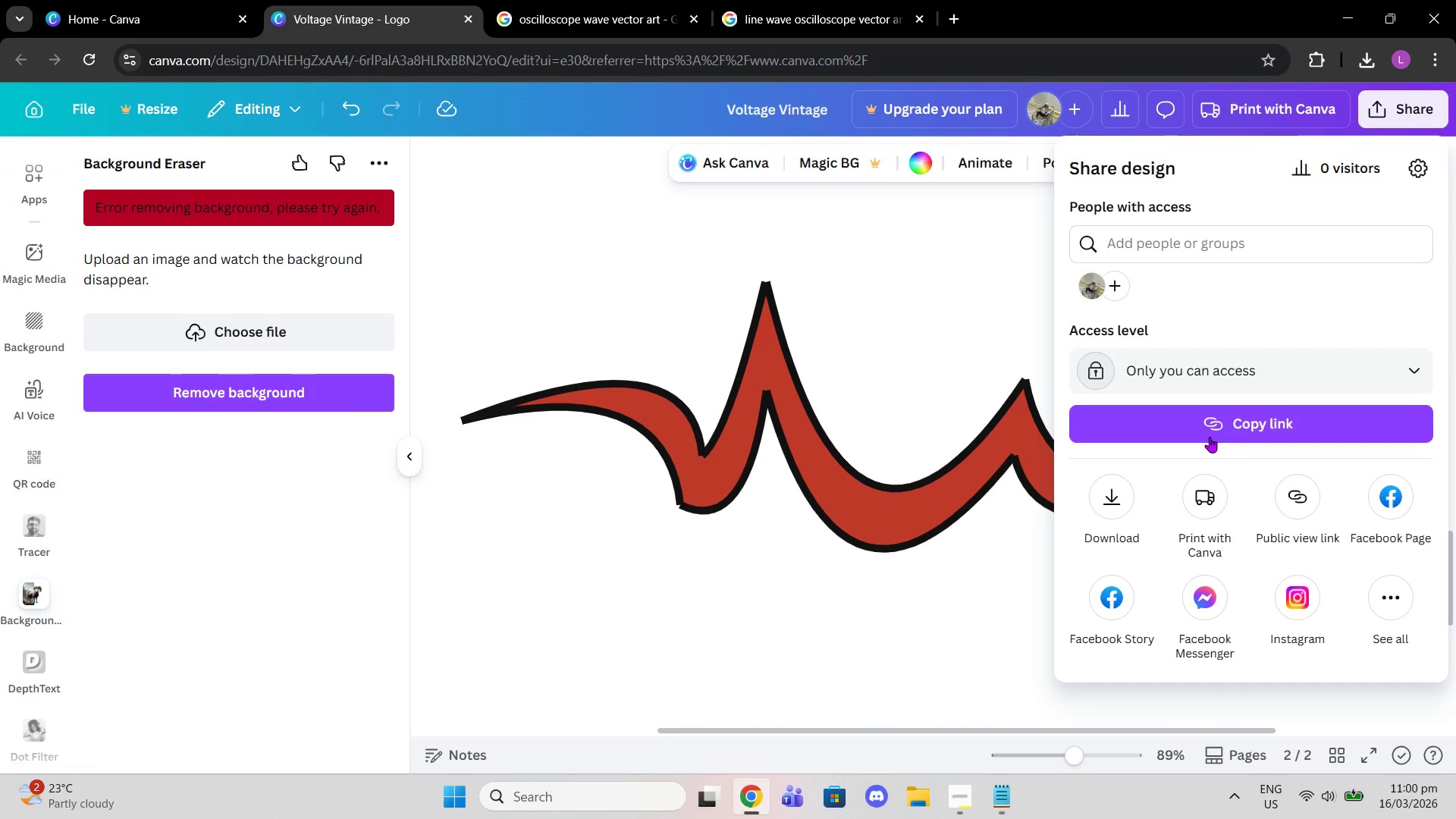 
left_click([1106, 515])
 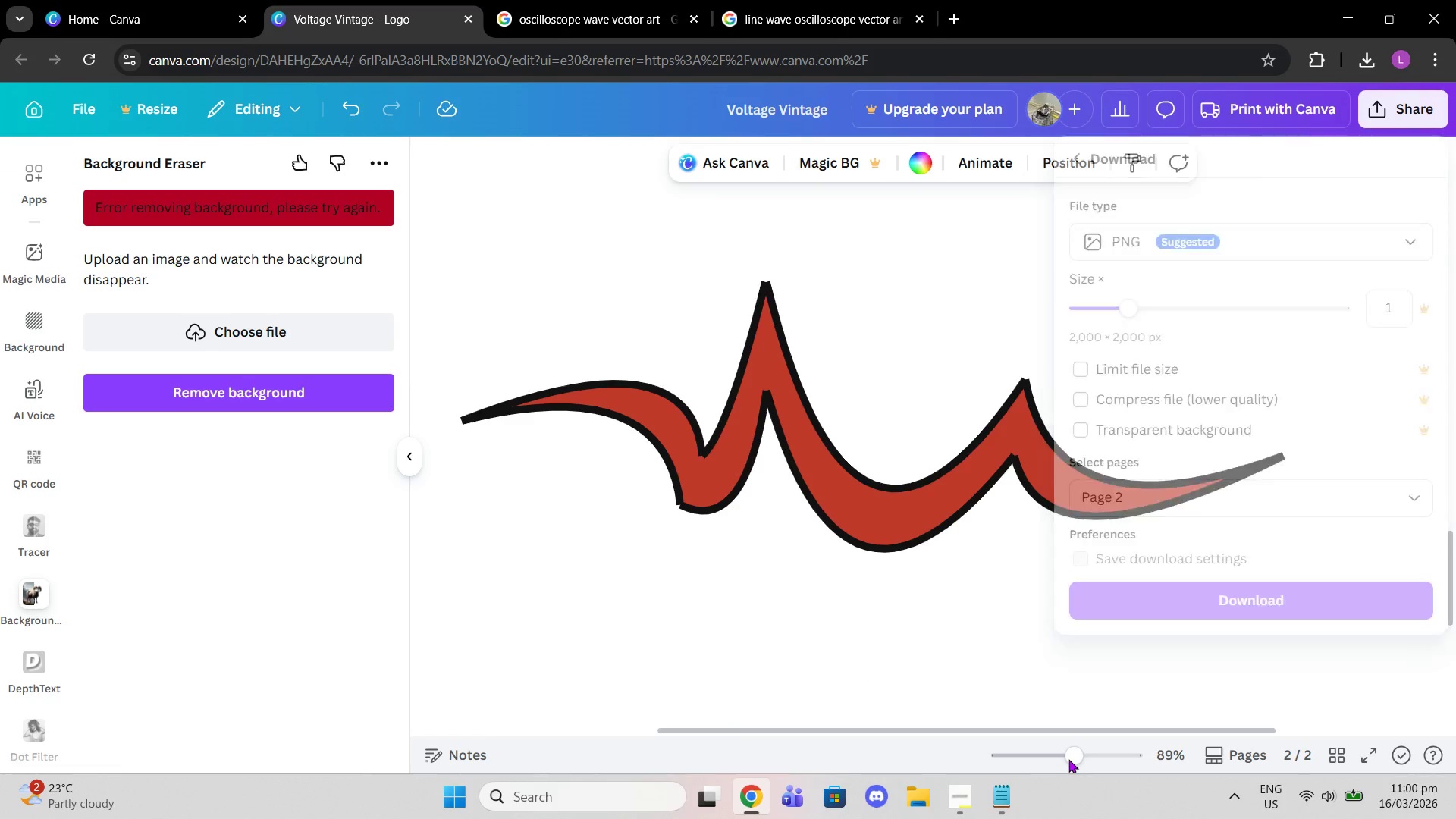 
wait(5.3)
 